 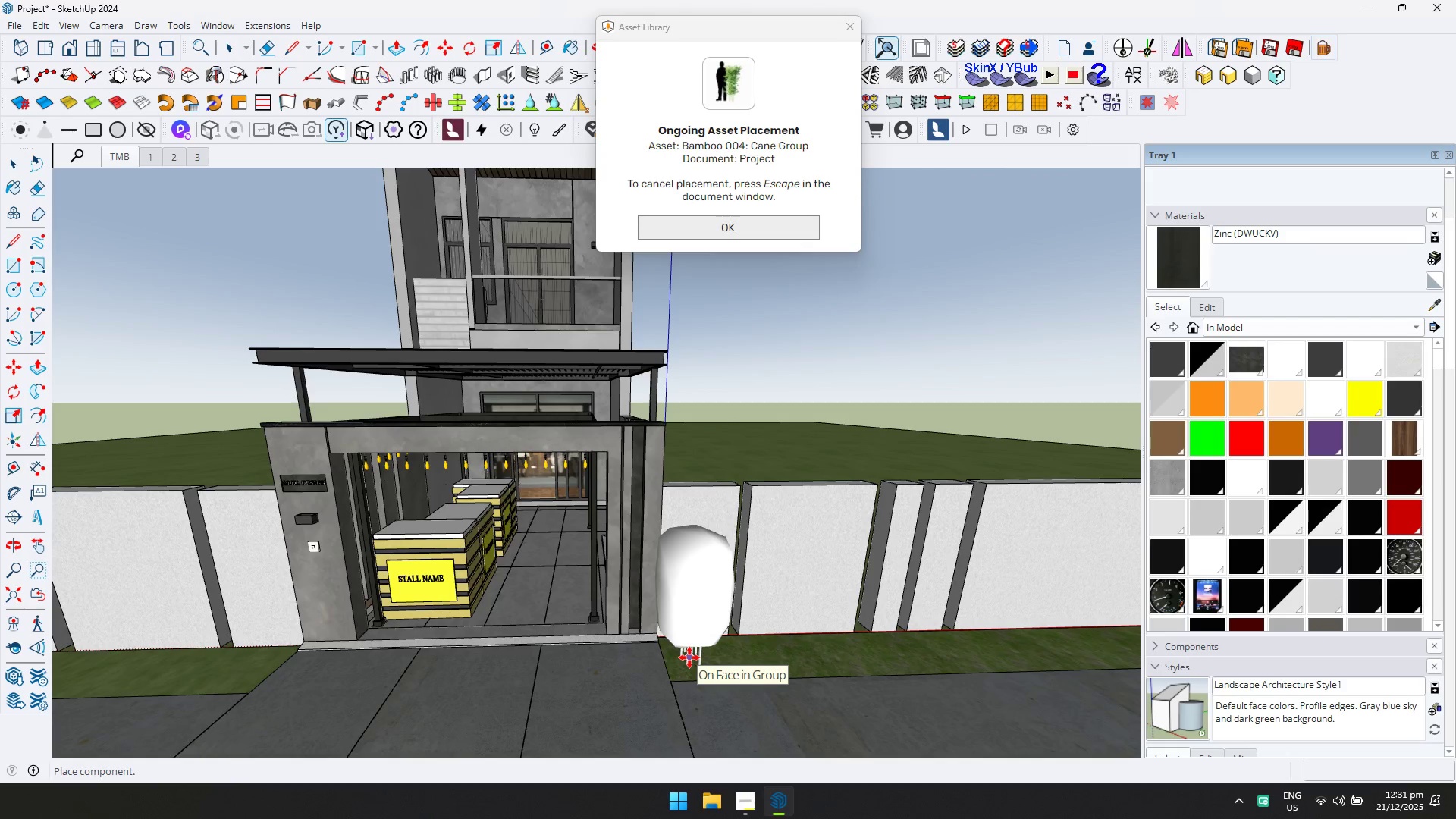 
scroll: coordinate [732, 623], scroll_direction: down, amount: 4.0
 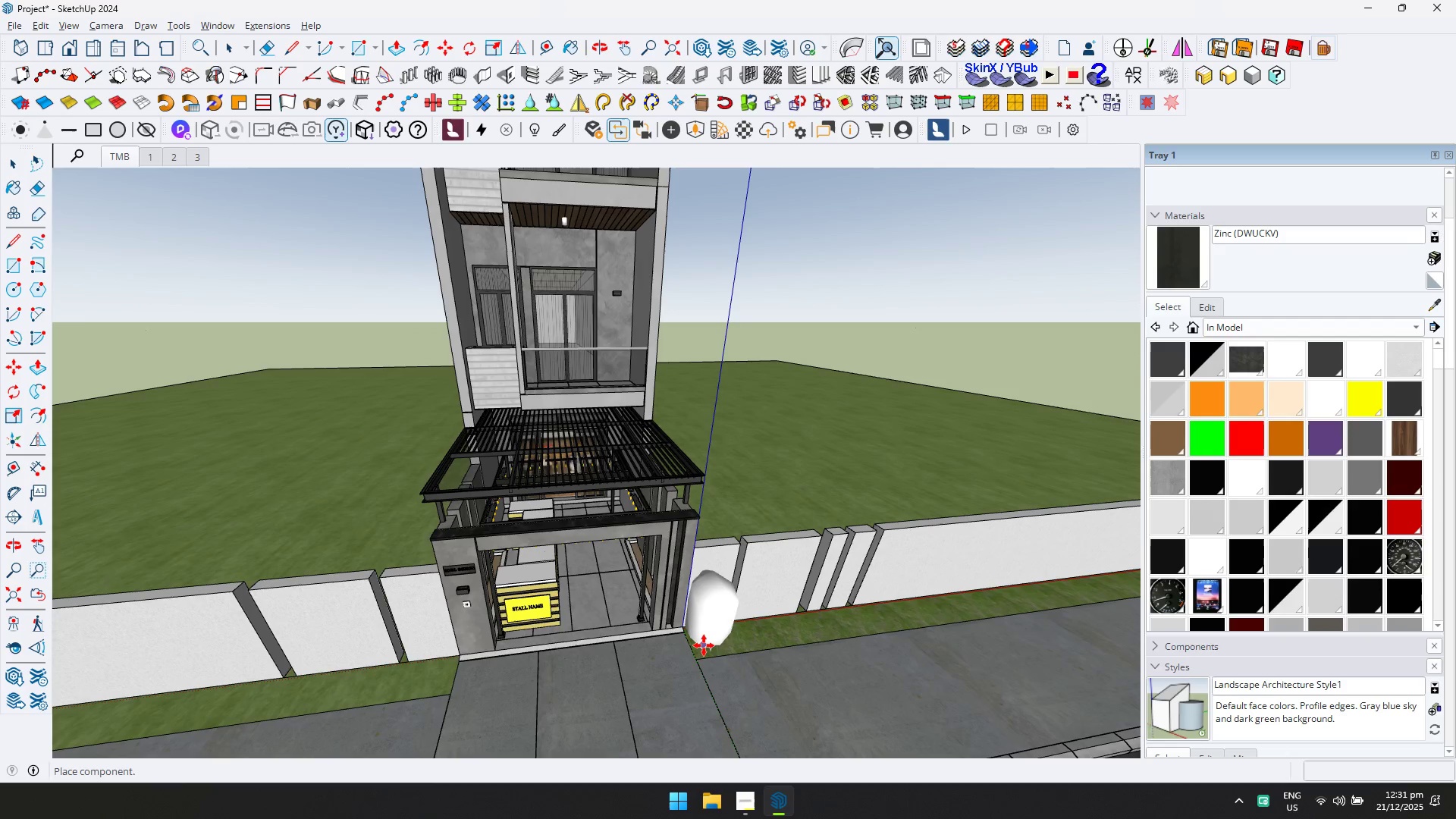 
key(Space)
 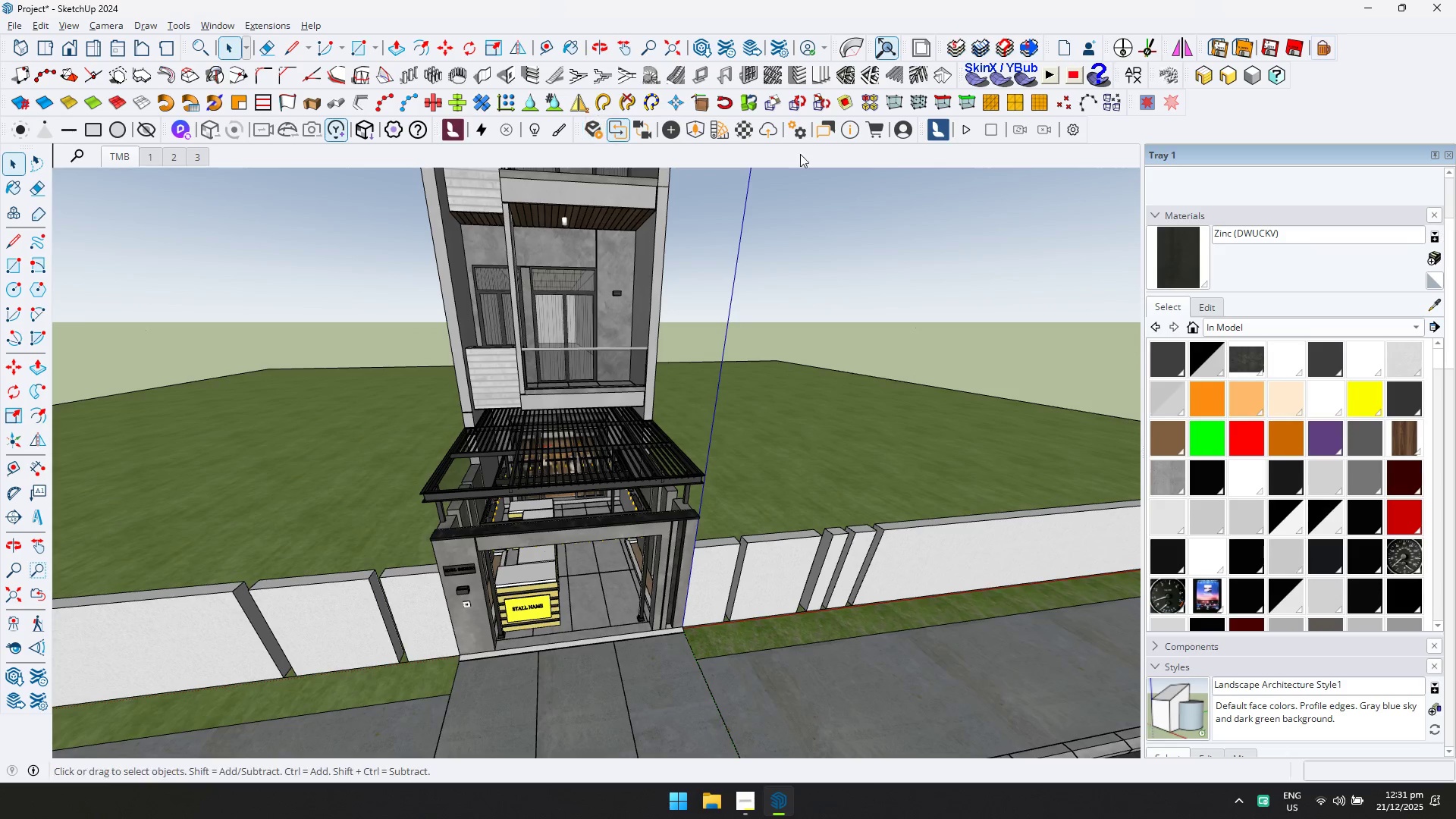 
left_click([1225, 111])
 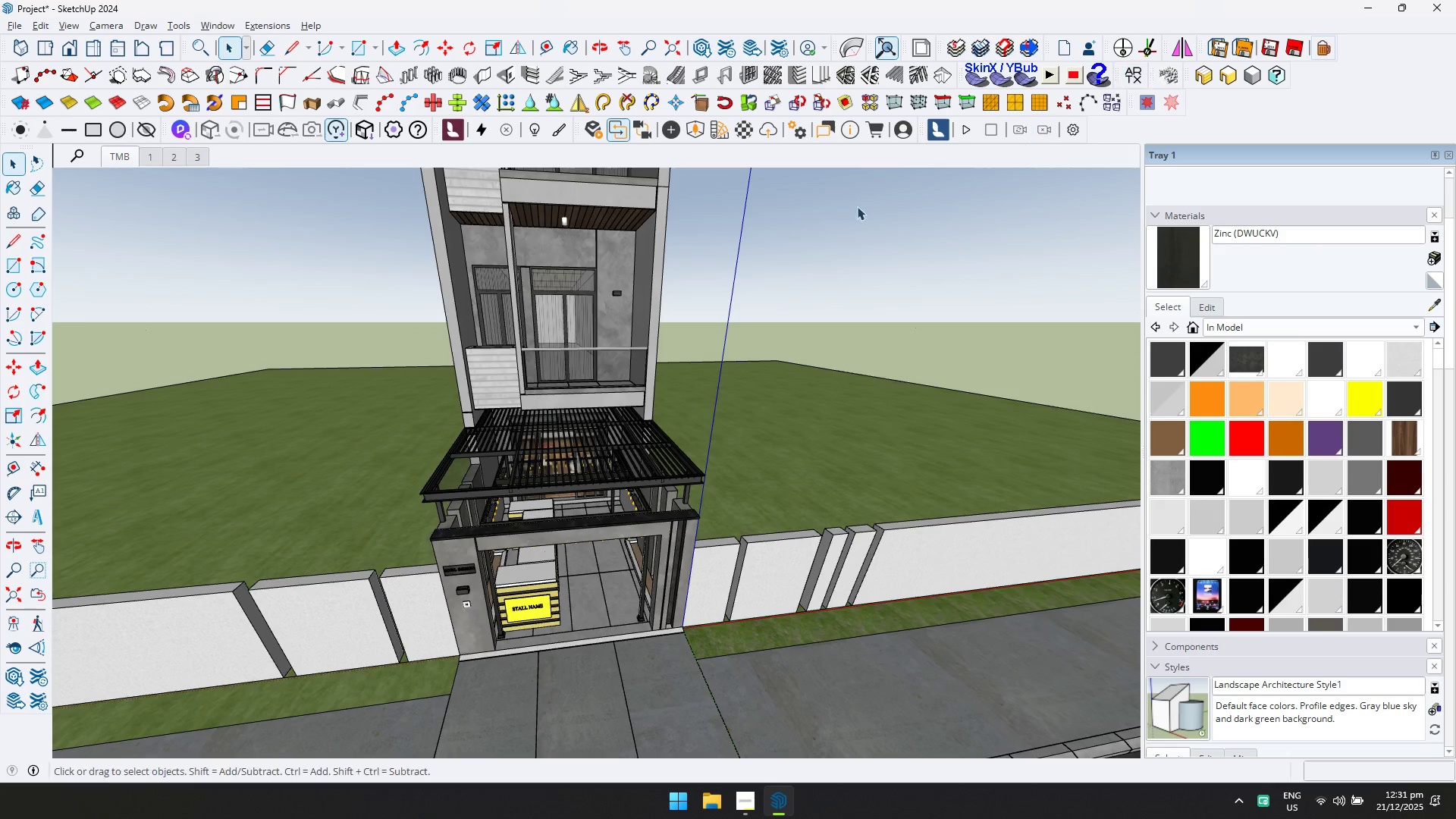 
scroll: coordinate [584, 356], scroll_direction: down, amount: 6.0
 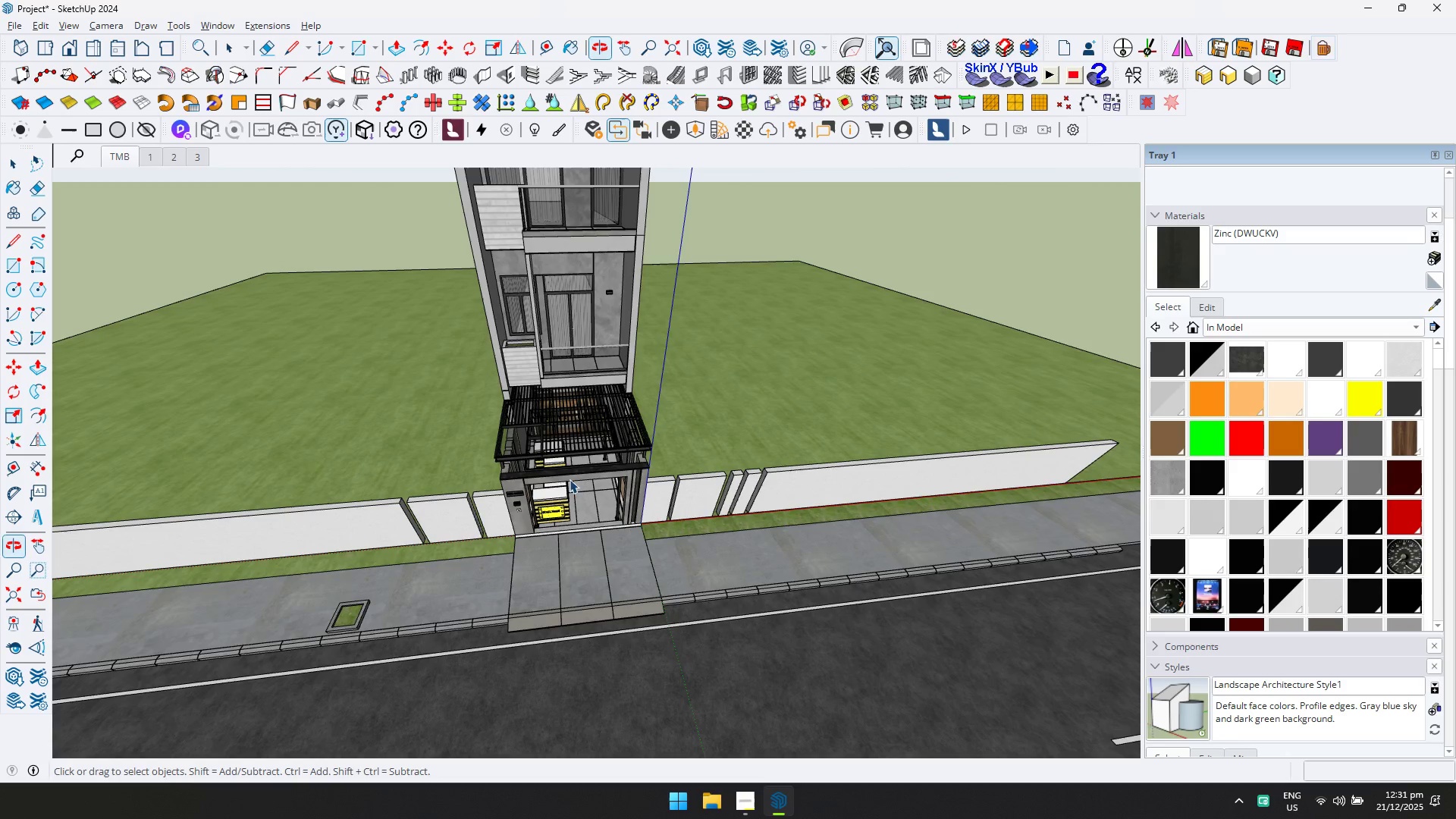 
scroll: coordinate [605, 214], scroll_direction: up, amount: 5.0
 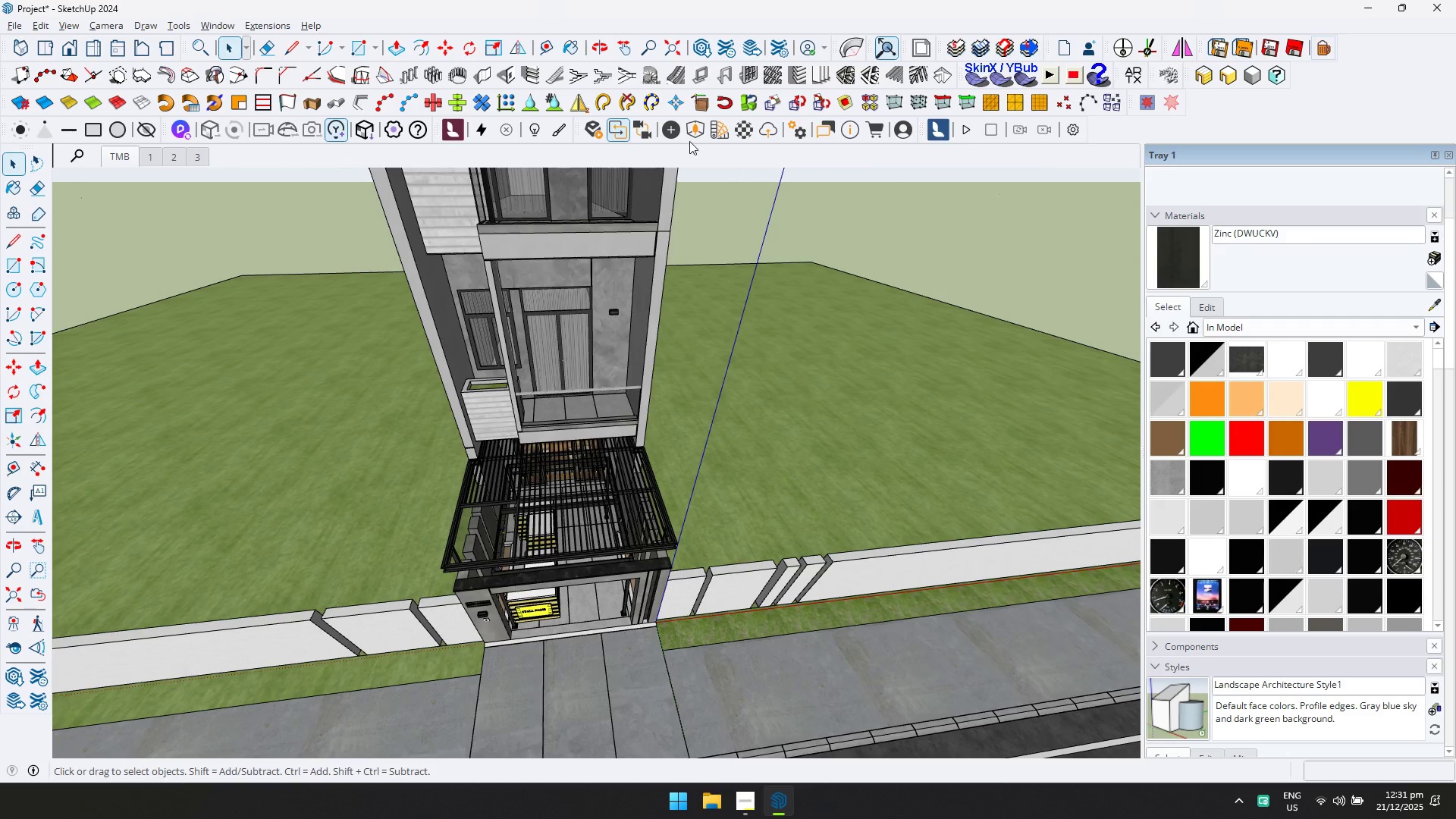 
left_click([695, 134])
 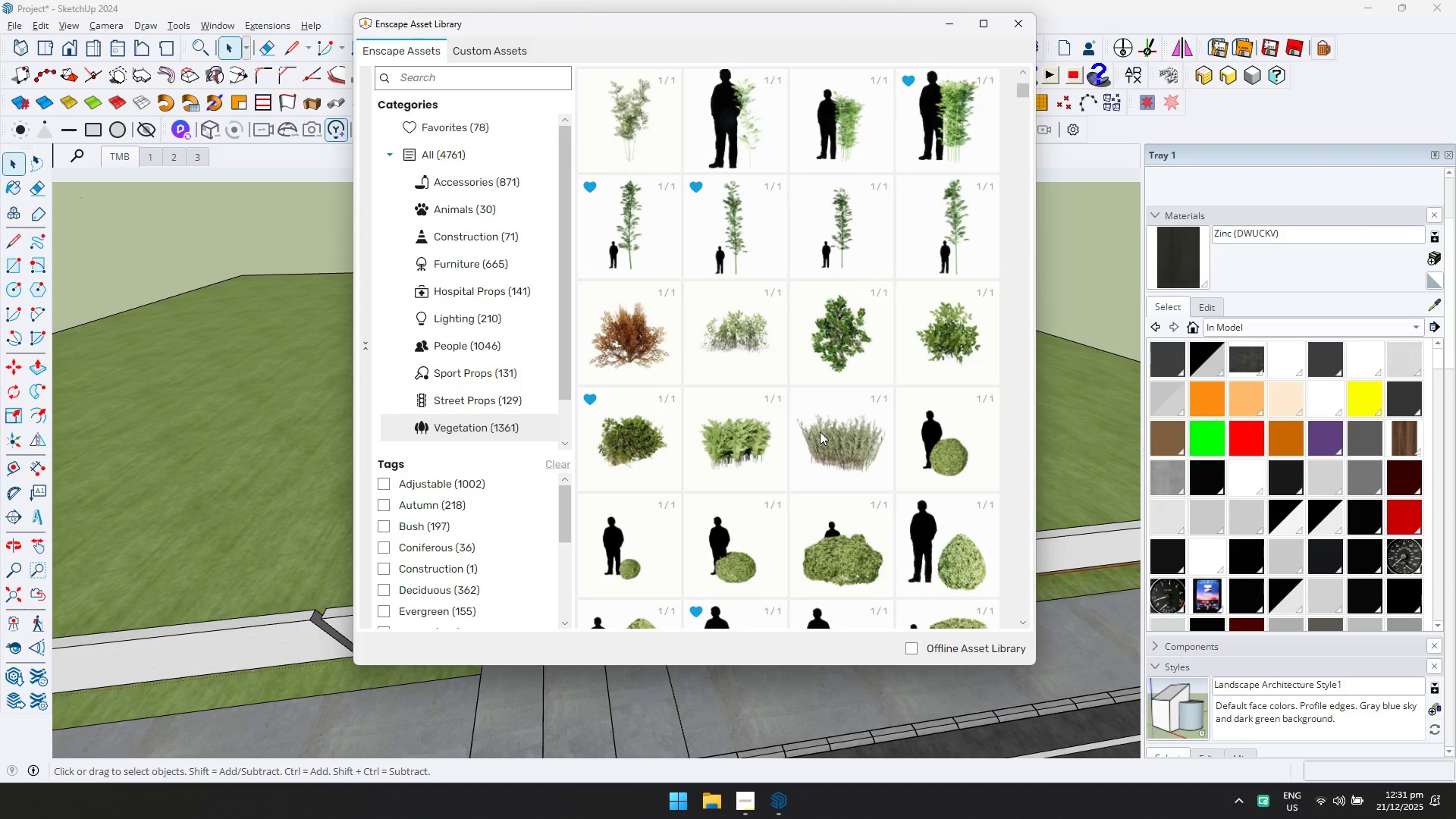 
scroll: coordinate [820, 426], scroll_direction: down, amount: 4.0
 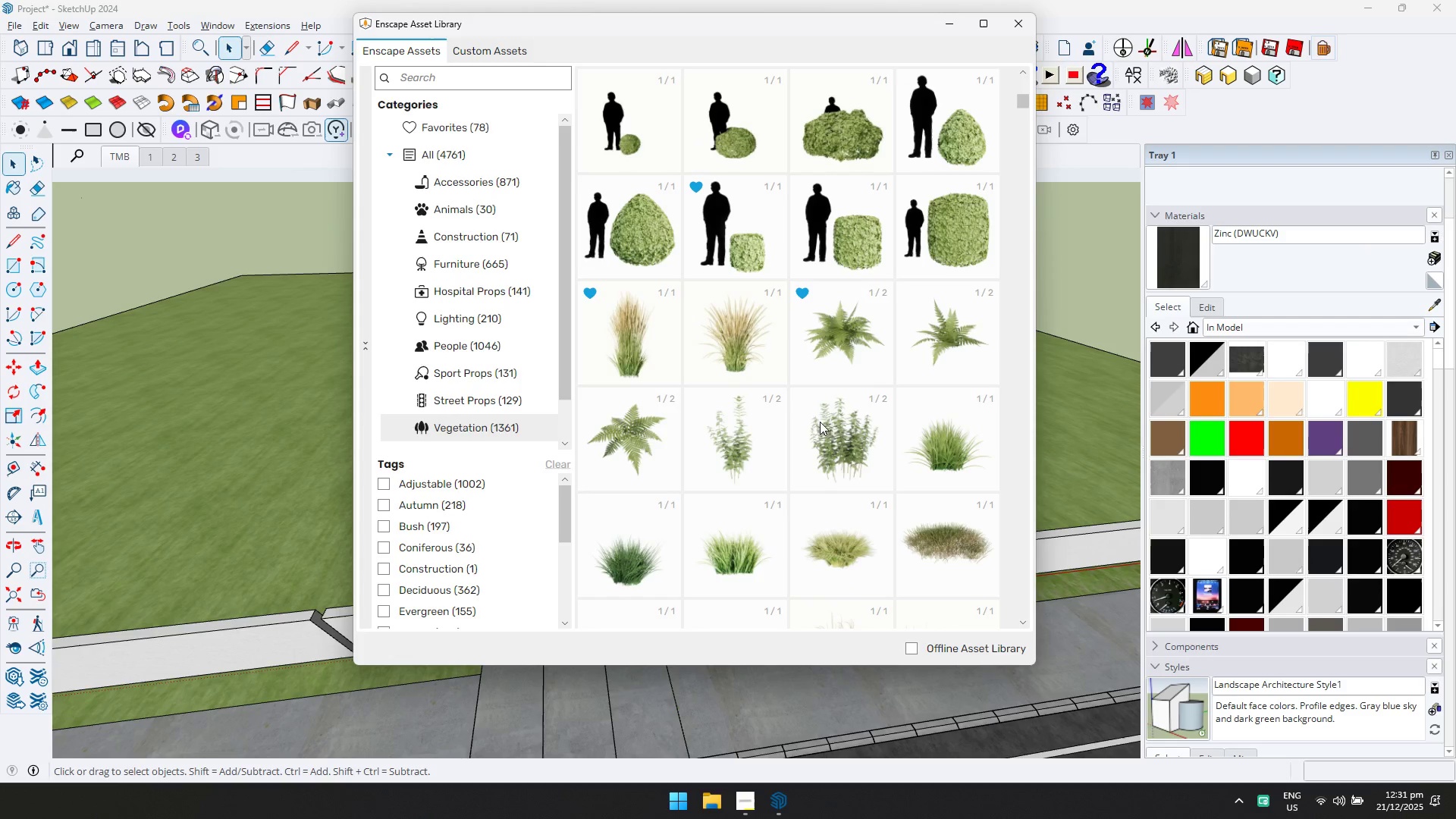 
scroll: coordinate [819, 420], scroll_direction: up, amount: 4.0
 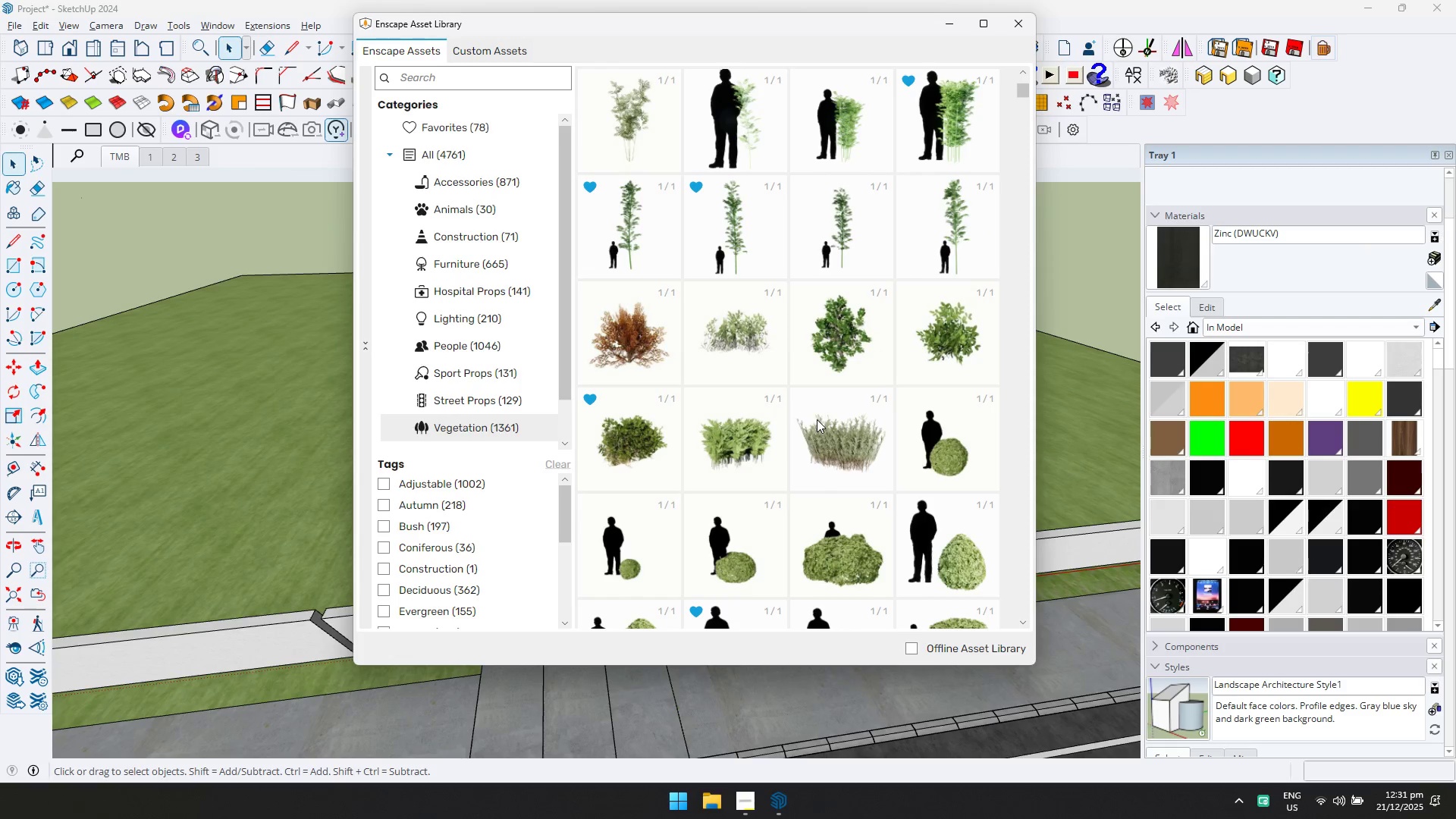 
scroll: coordinate [817, 419], scroll_direction: down, amount: 3.0
 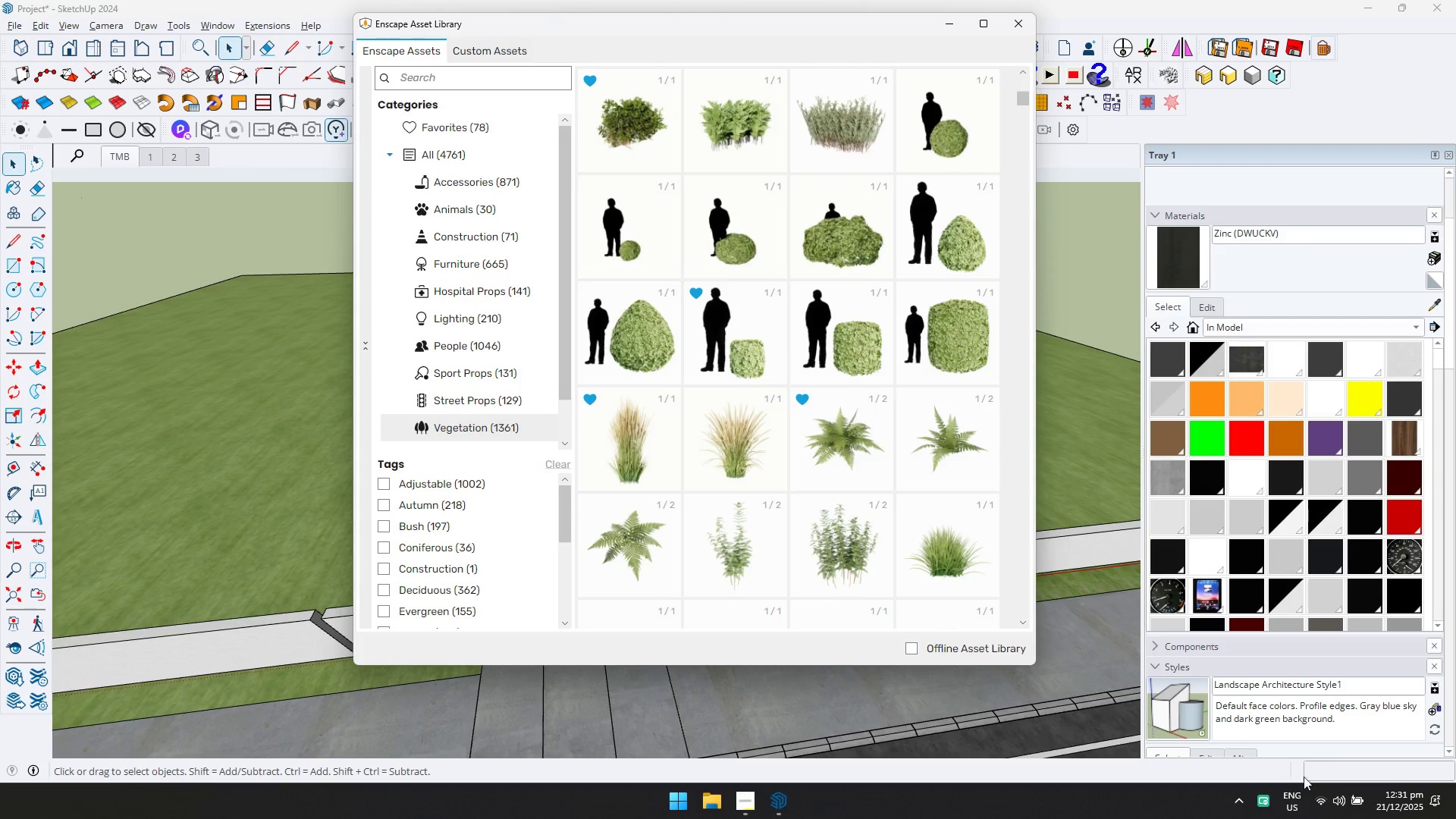 
left_click([1412, 801])
 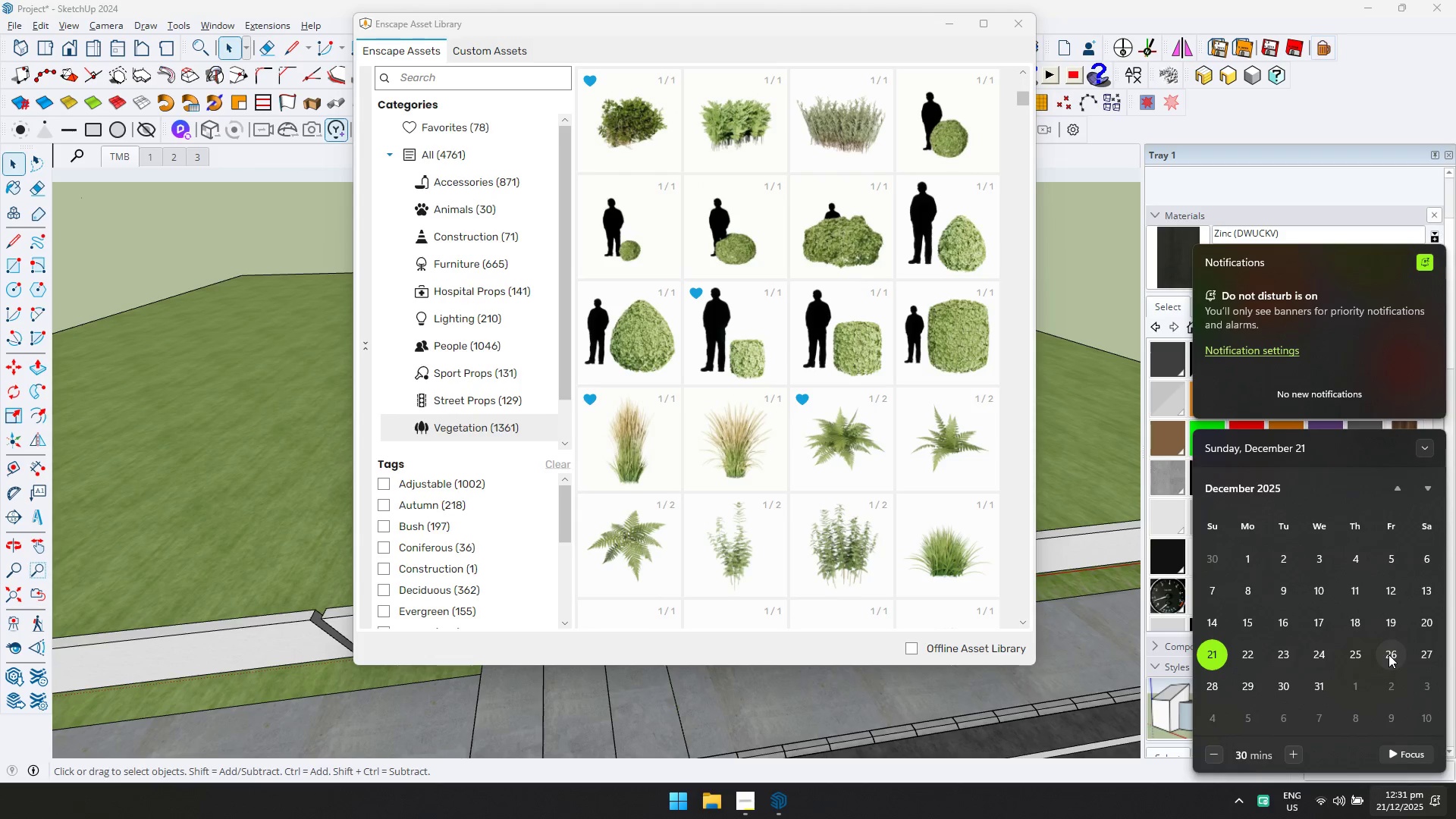 
left_click([1389, 654])
 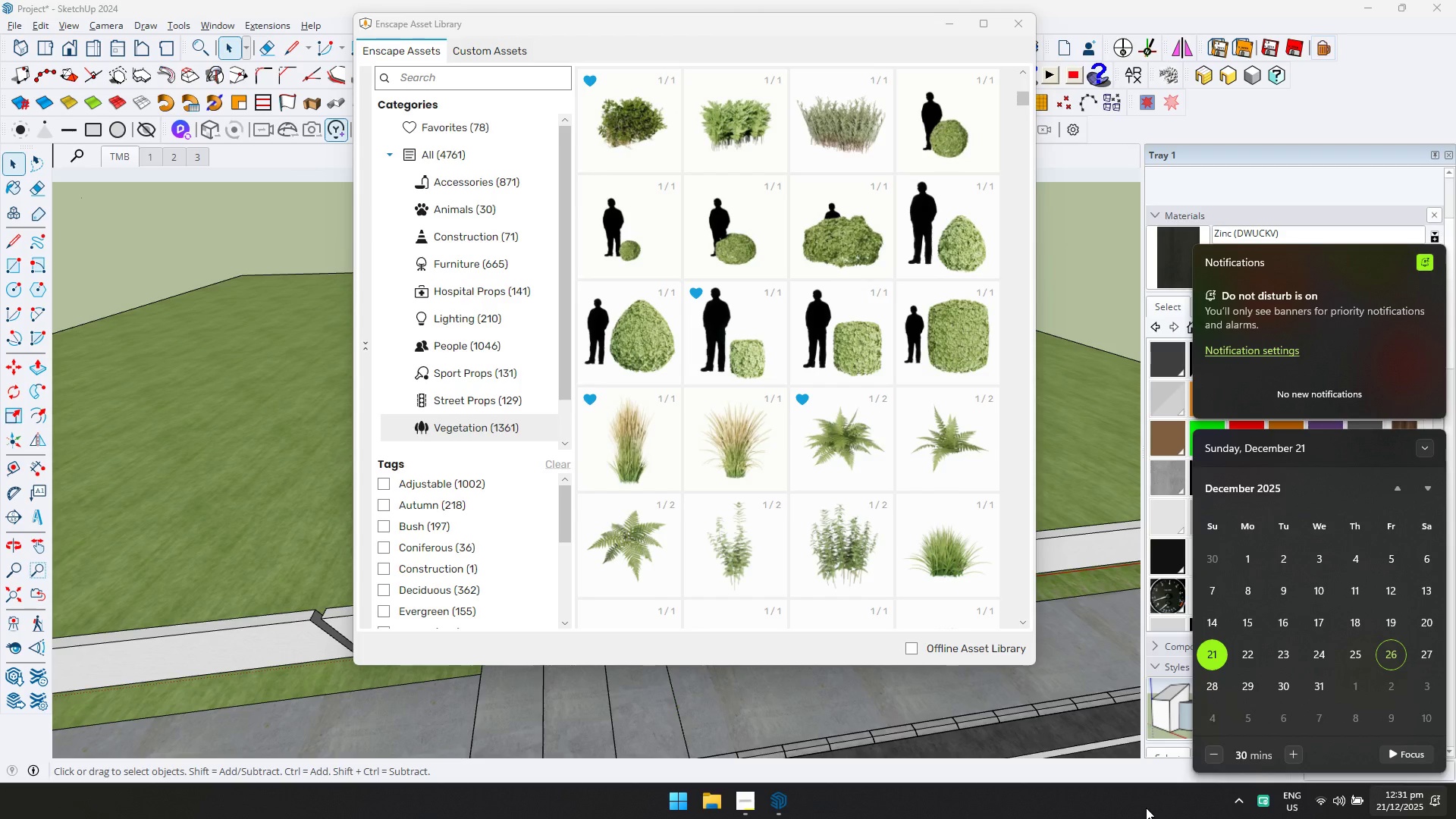 
wait(11.88)
 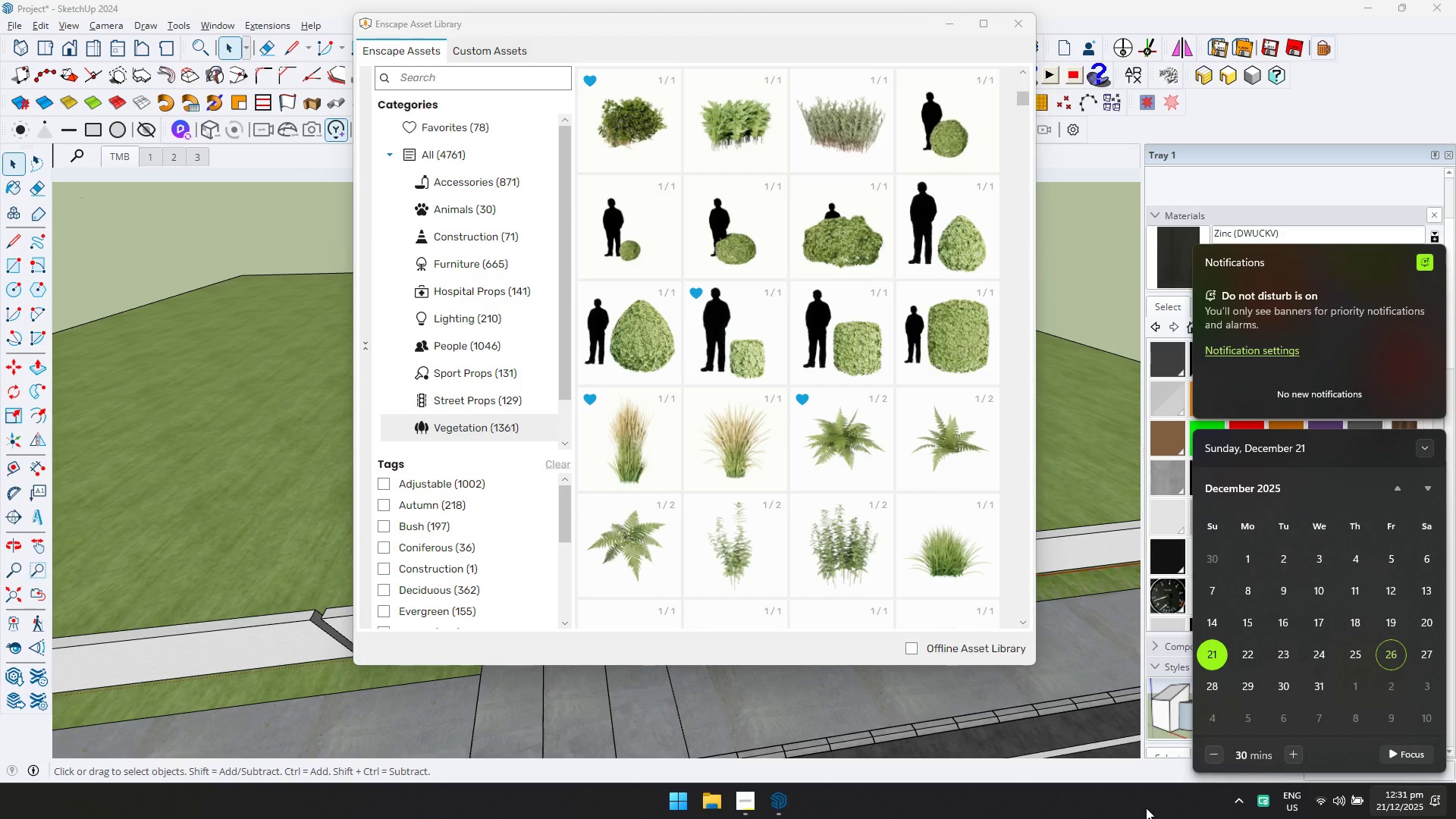 
left_click([1178, 7])
 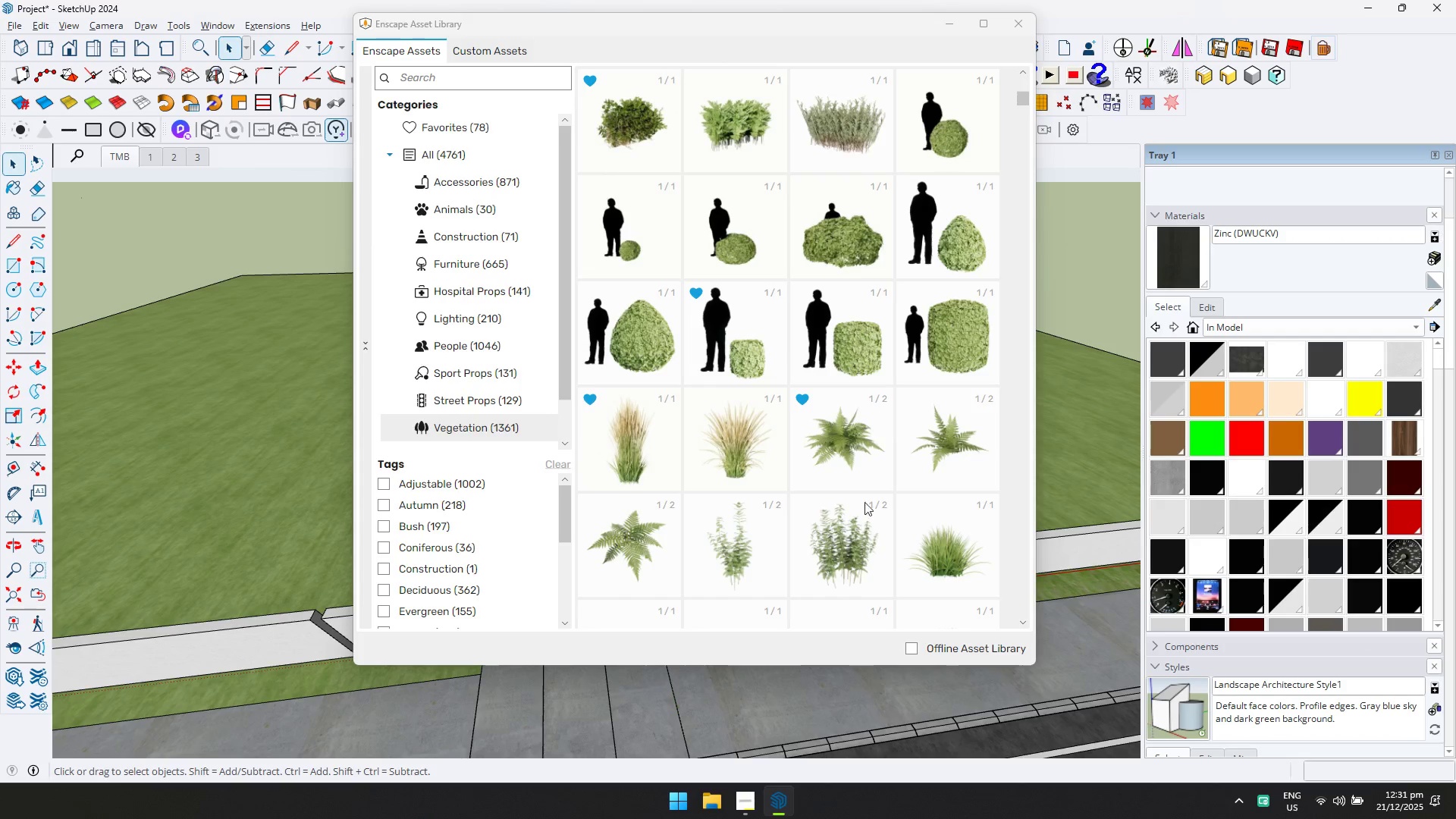 
scroll: coordinate [859, 535], scroll_direction: down, amount: 2.0
 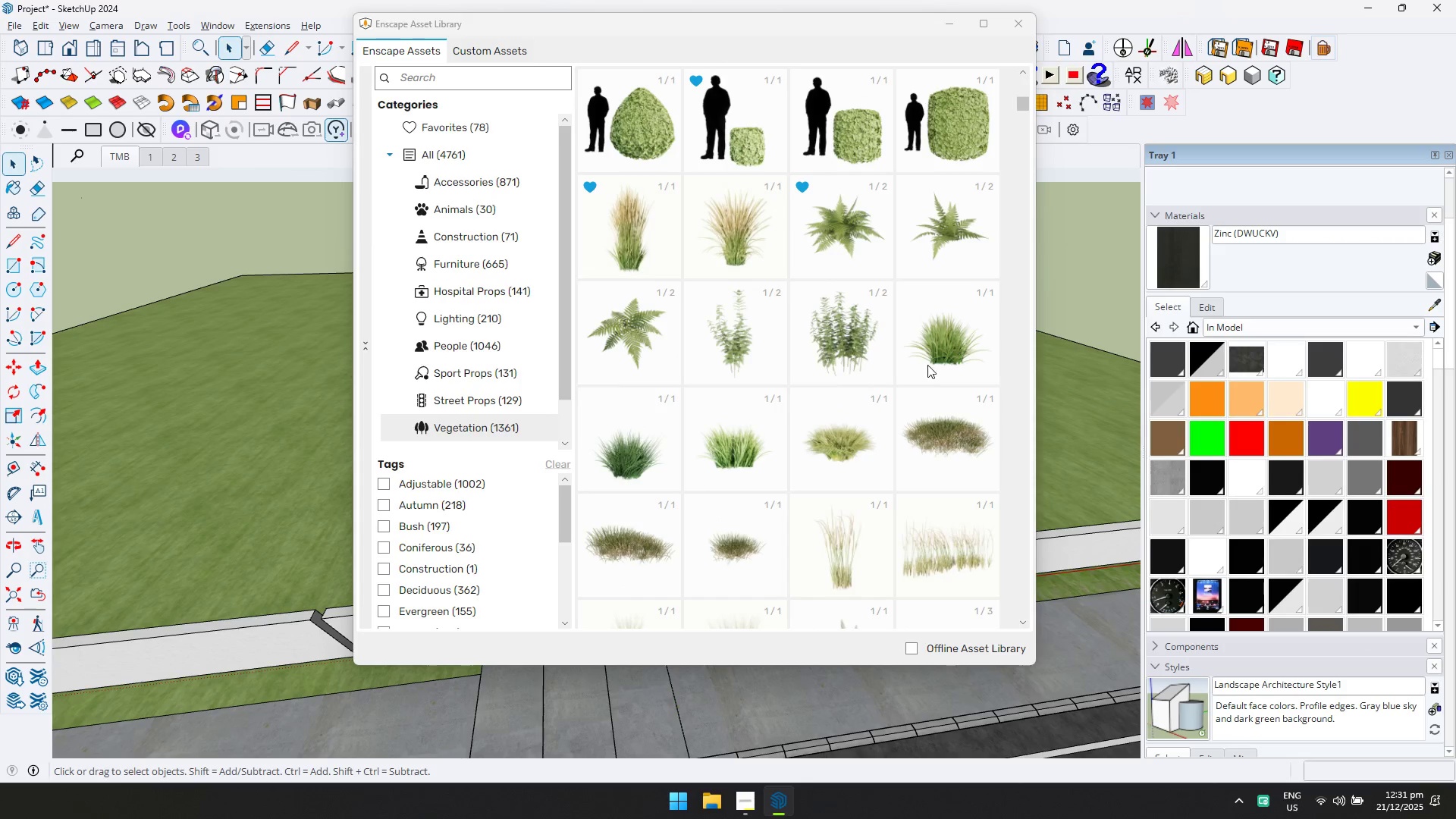 
scroll: coordinate [956, 220], scroll_direction: up, amount: 6.0
 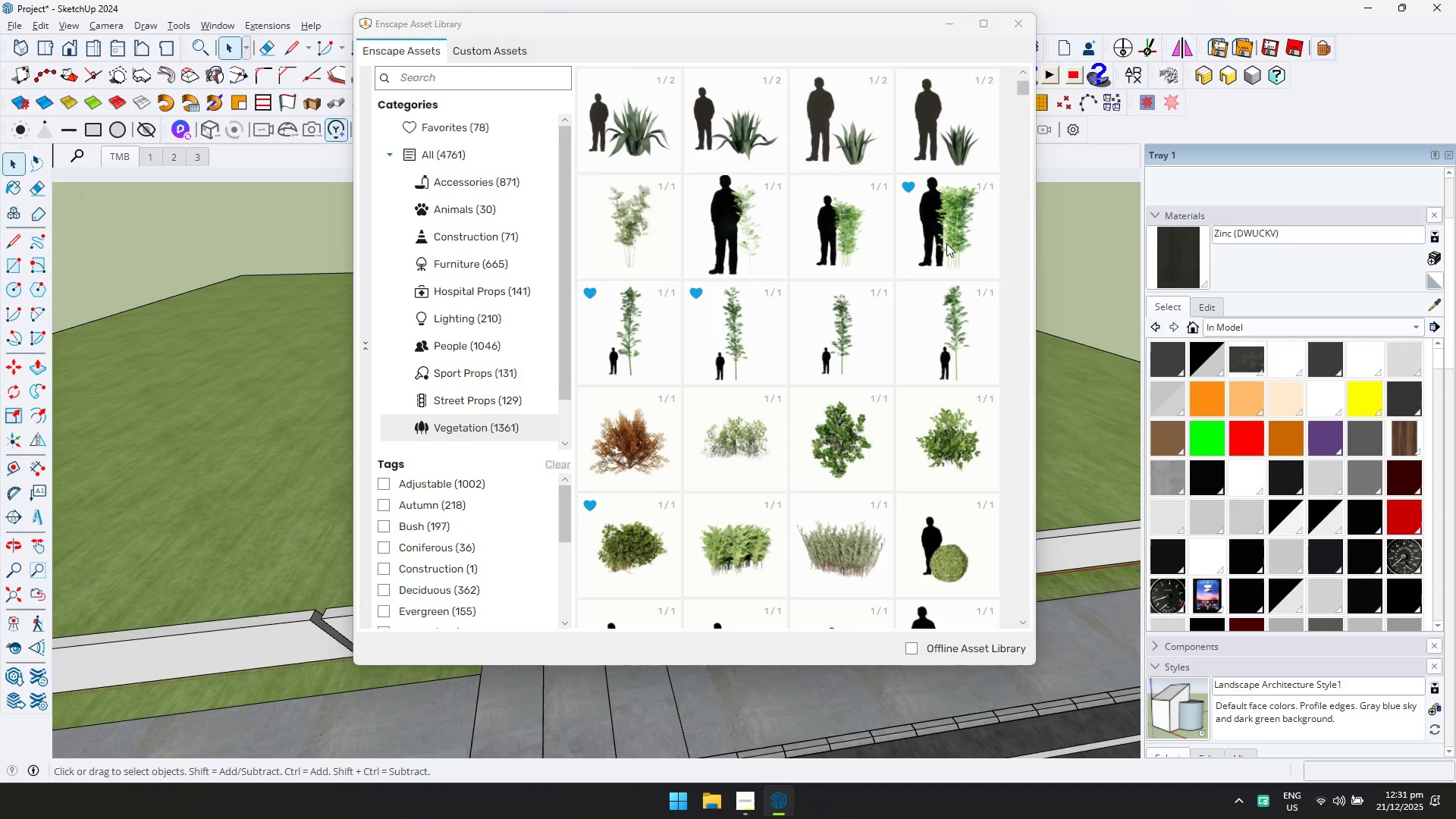 
double_click([946, 243])
 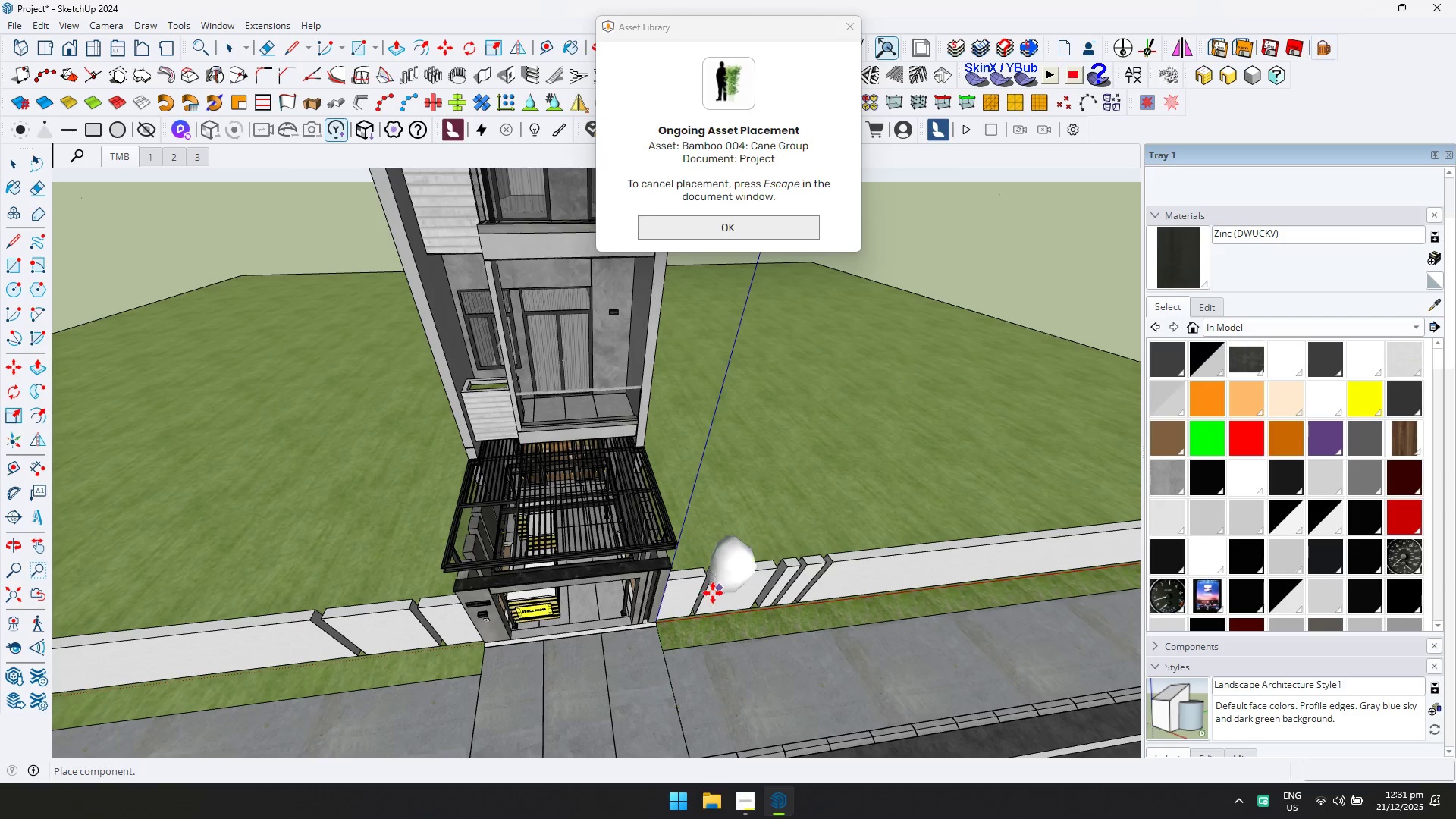 
scroll: coordinate [683, 622], scroll_direction: up, amount: 3.0
 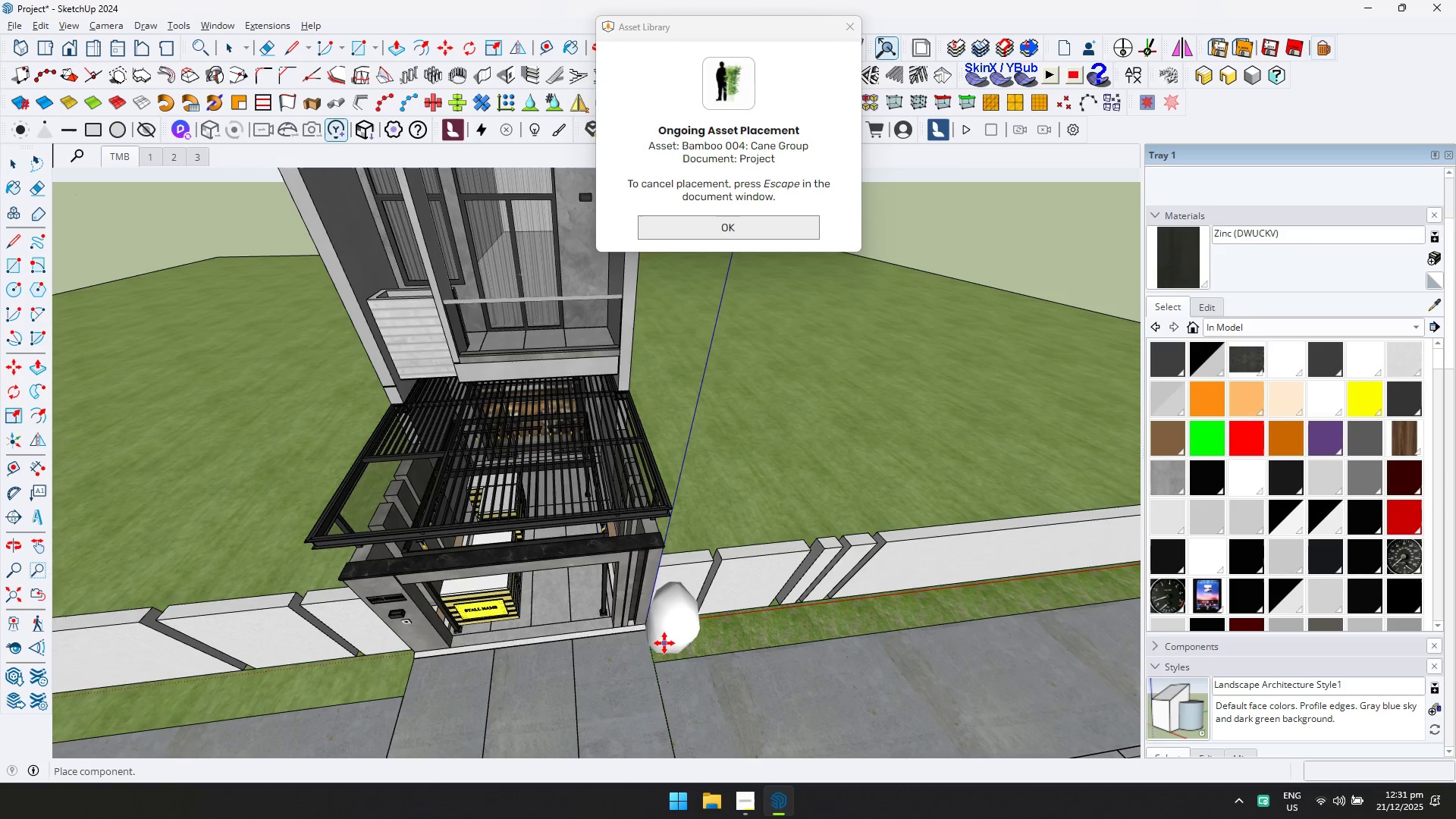 
left_click([664, 645])
 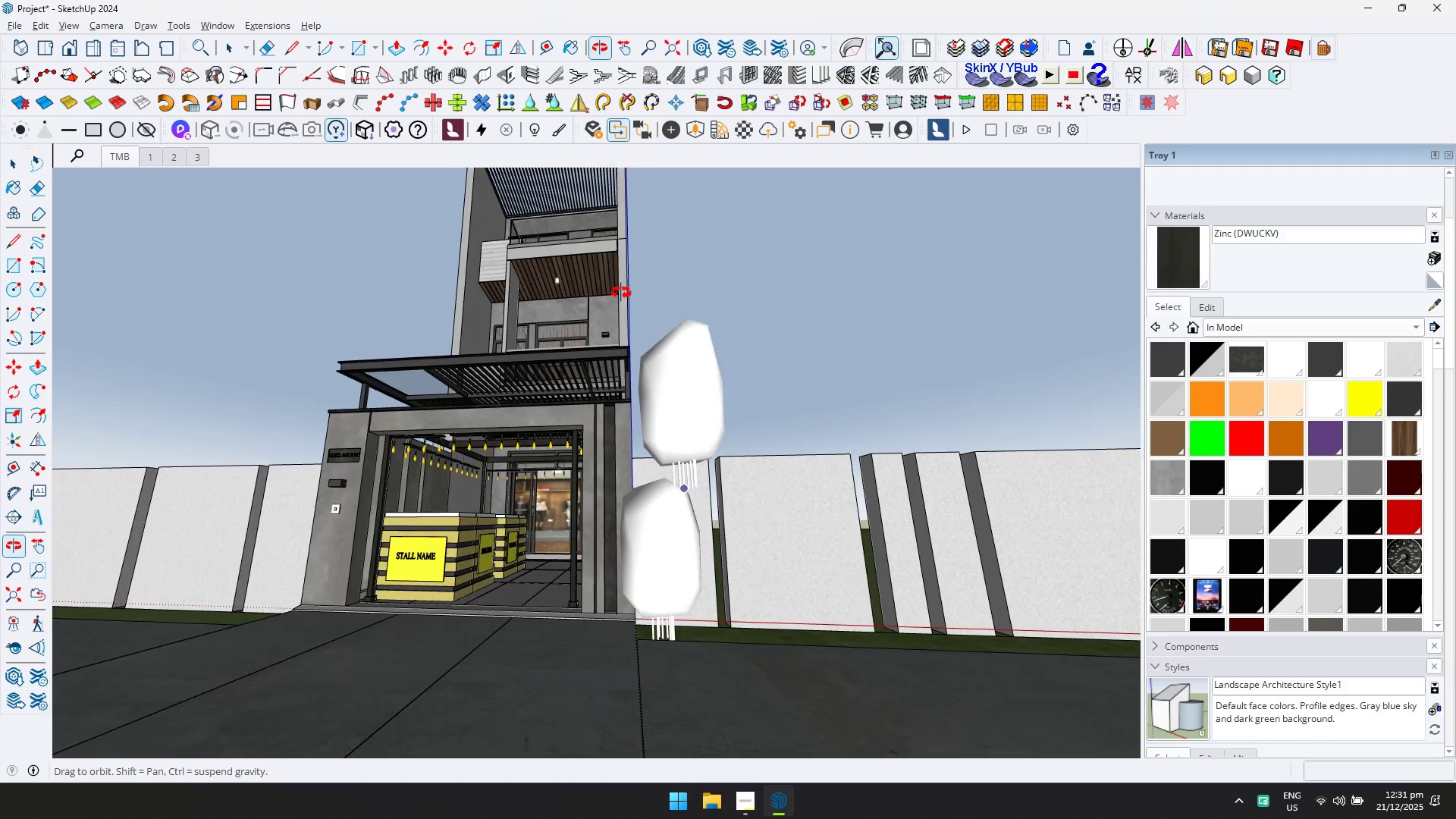 
key(Space)
 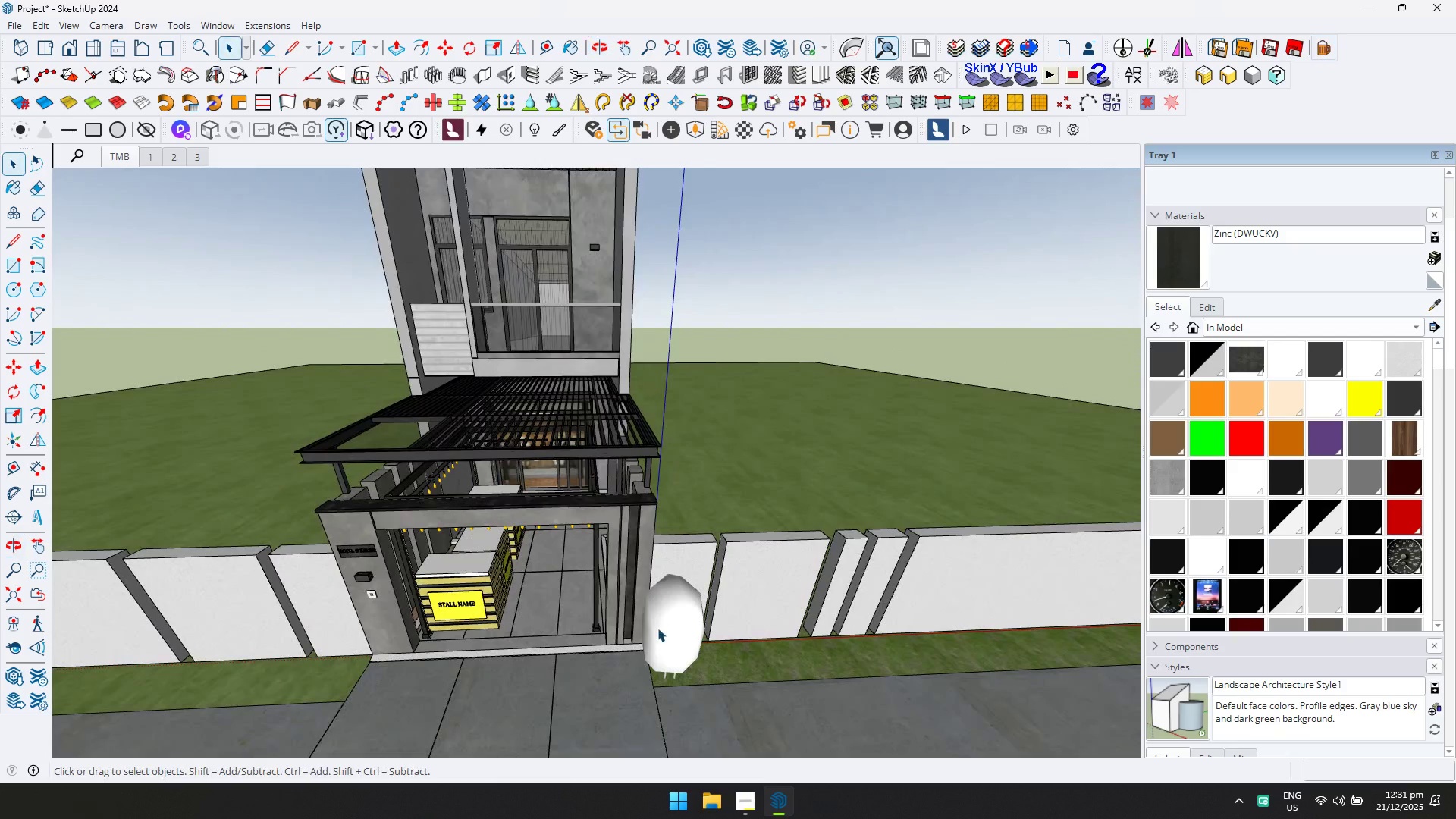 
left_click([658, 629])
 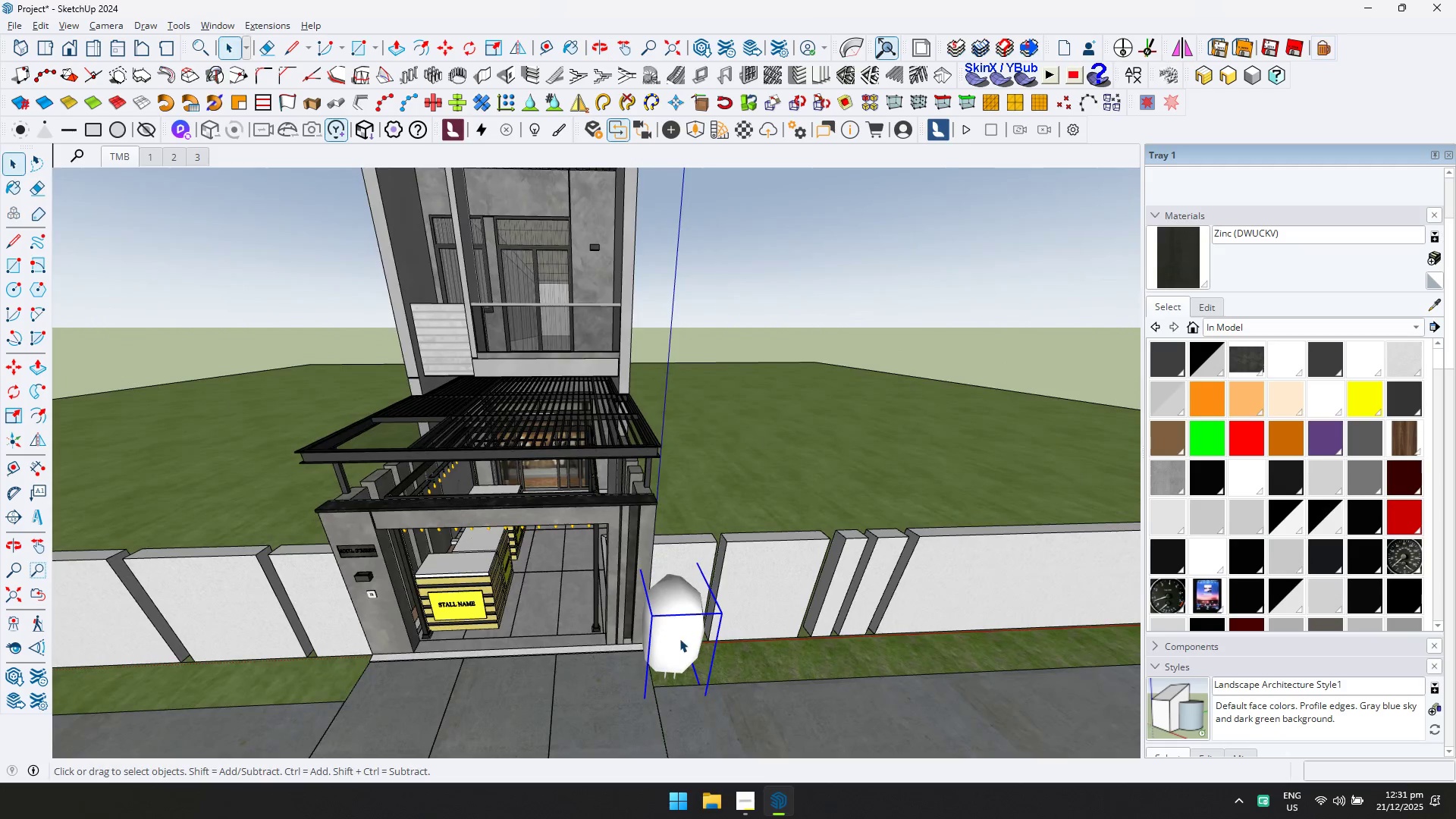 
key(Shift+ShiftLeft)
 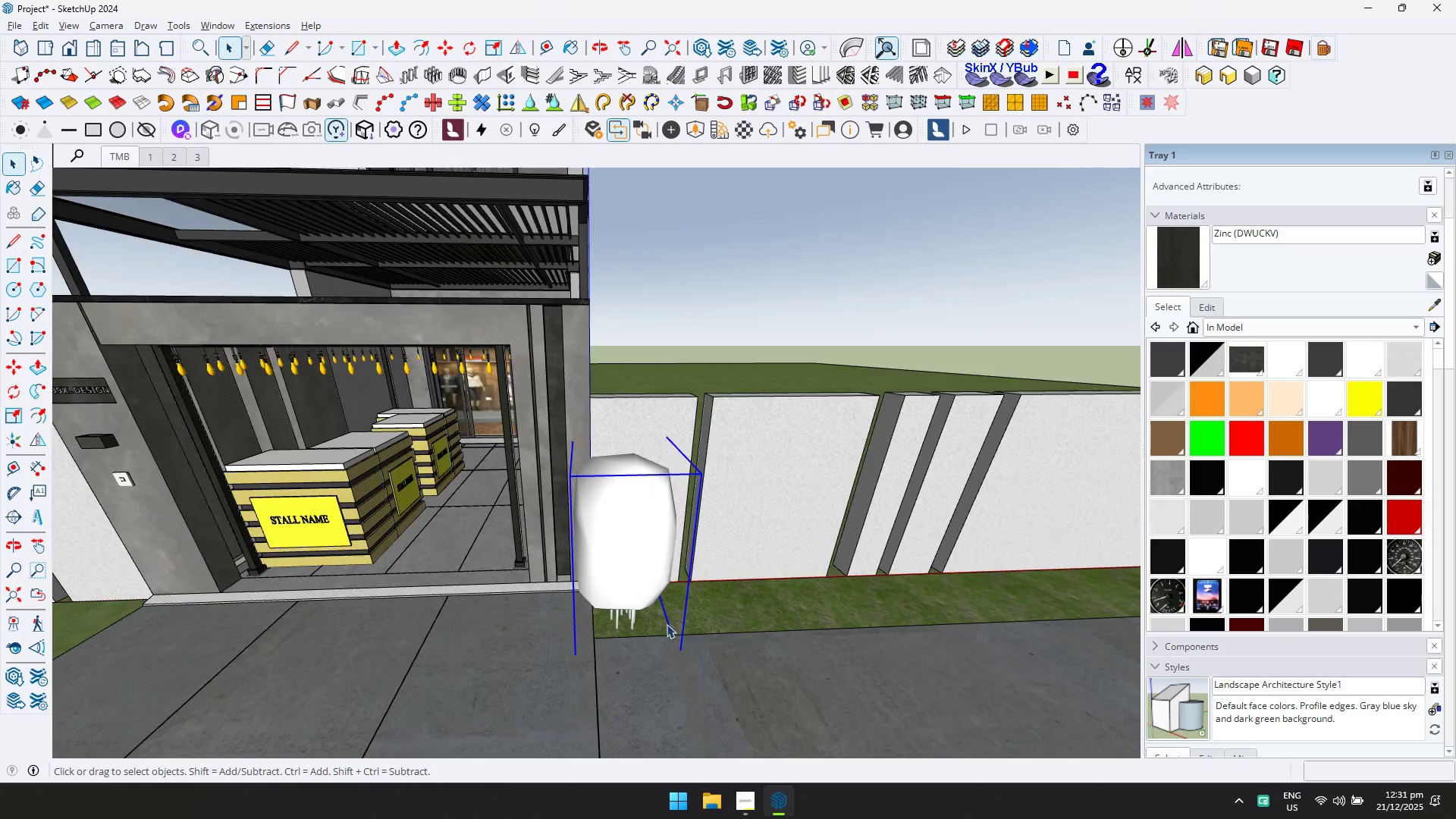 
key(M)
 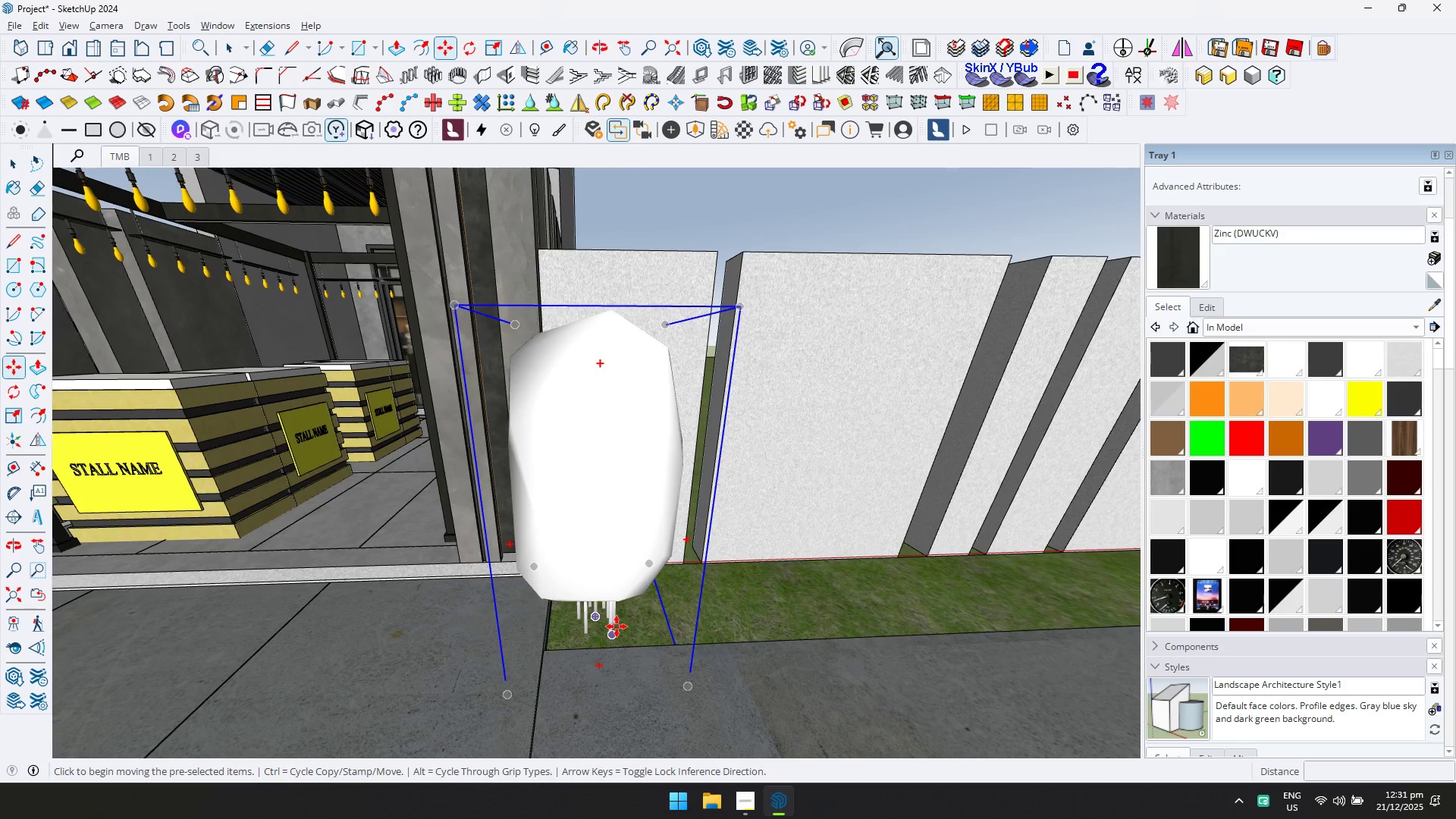 
scroll: coordinate [670, 616], scroll_direction: up, amount: 10.0
 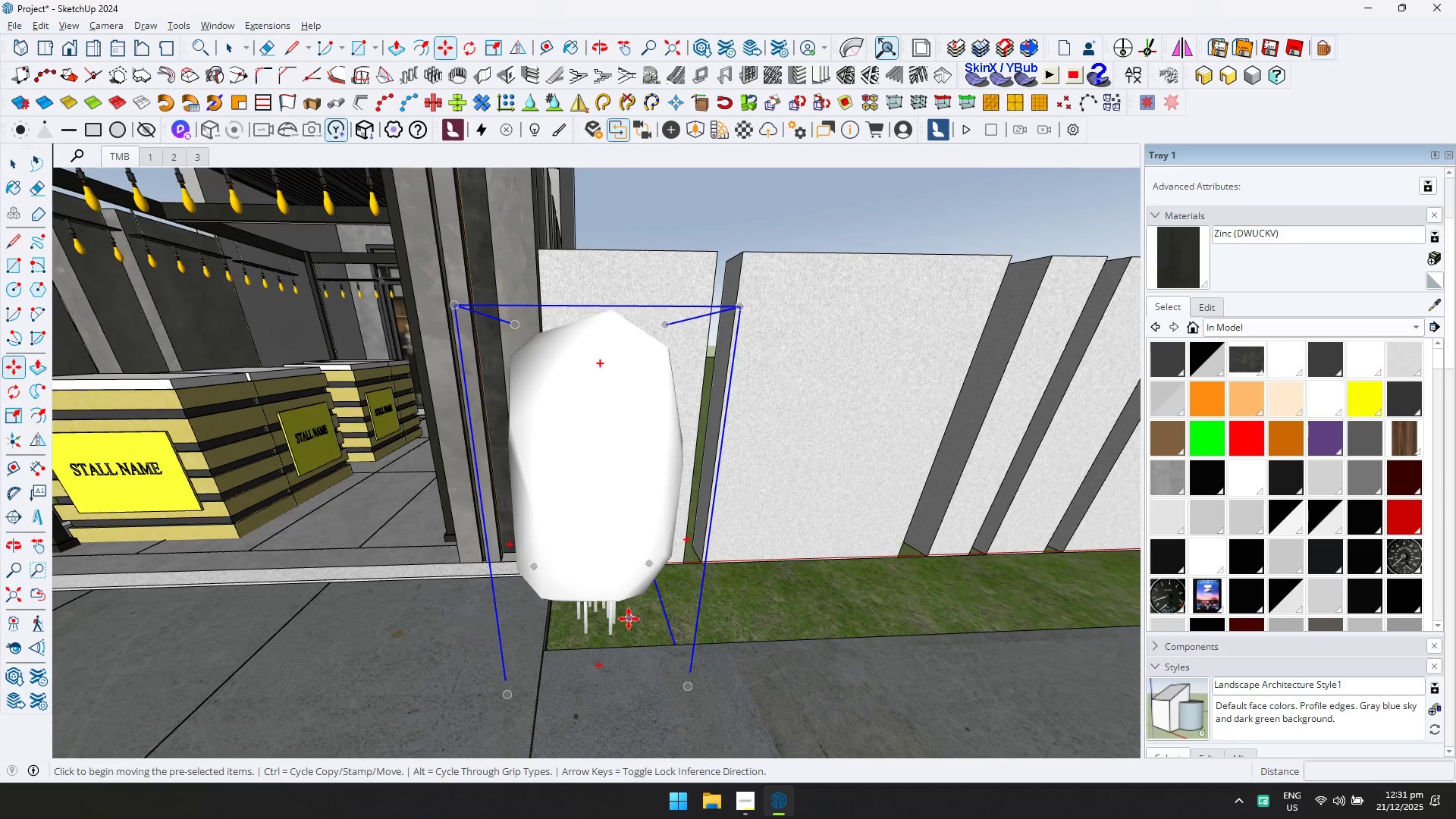 
left_click([617, 626])
 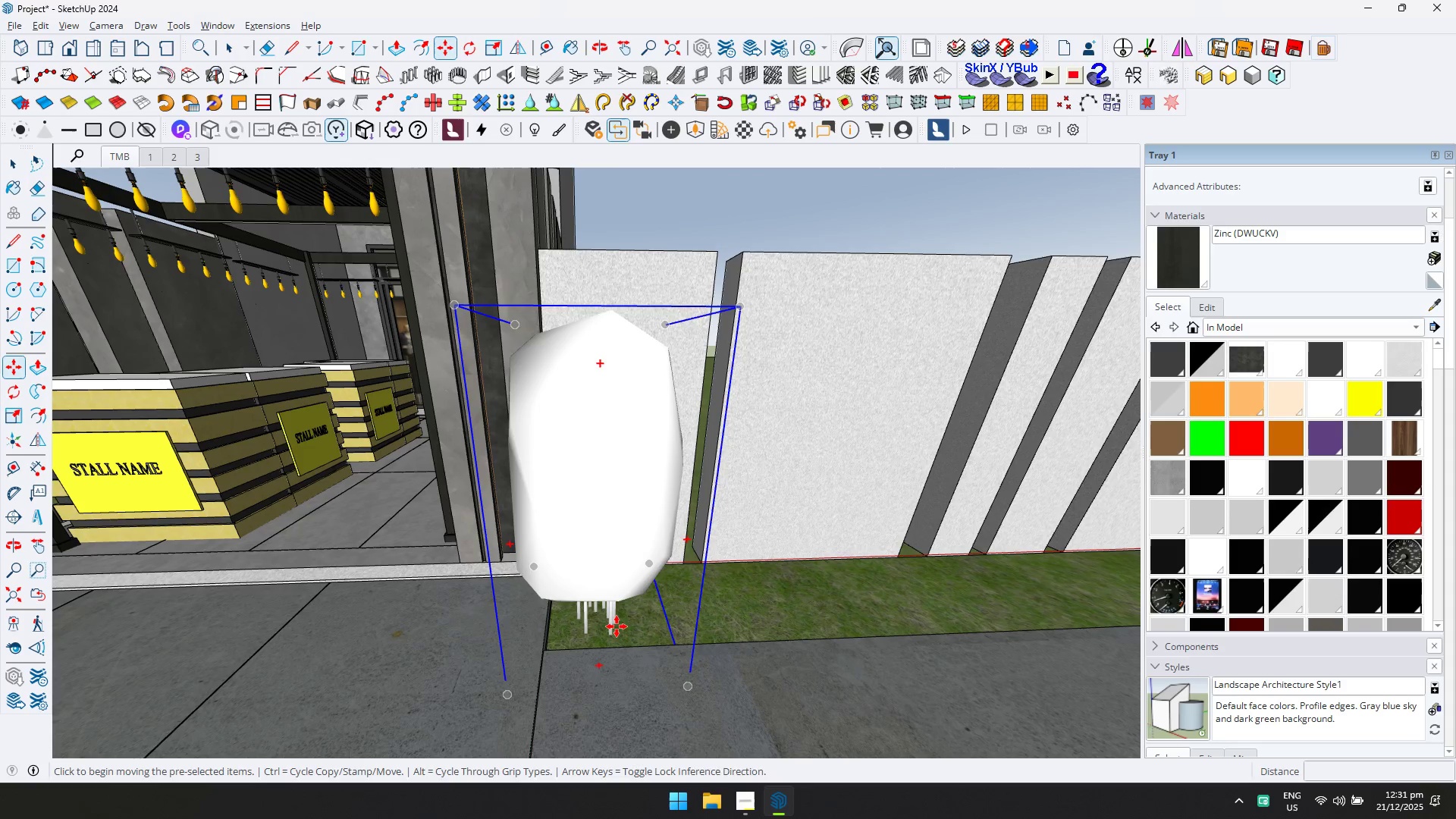 
key(Numpad1)
 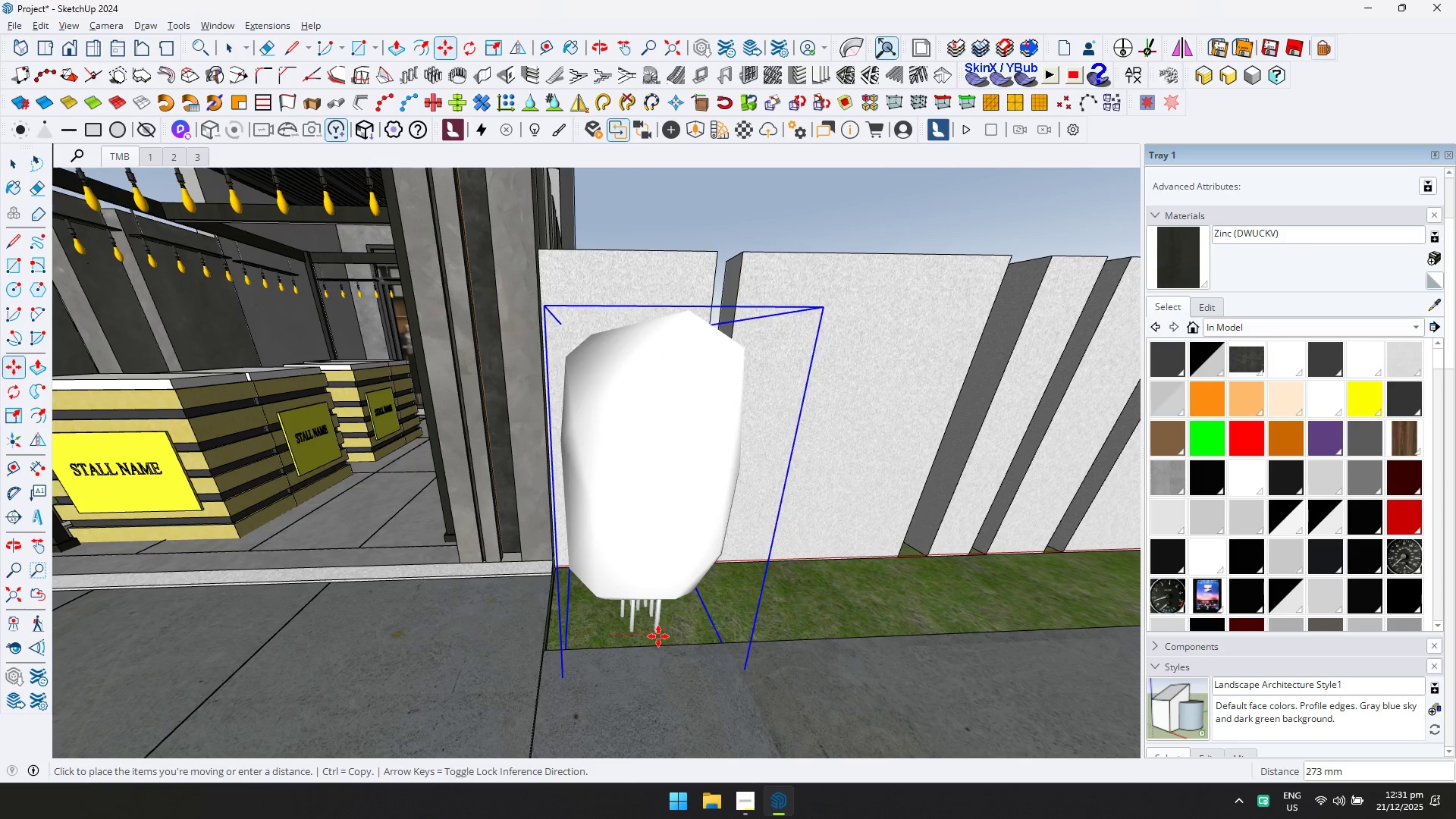 
key(ArrowUp)
 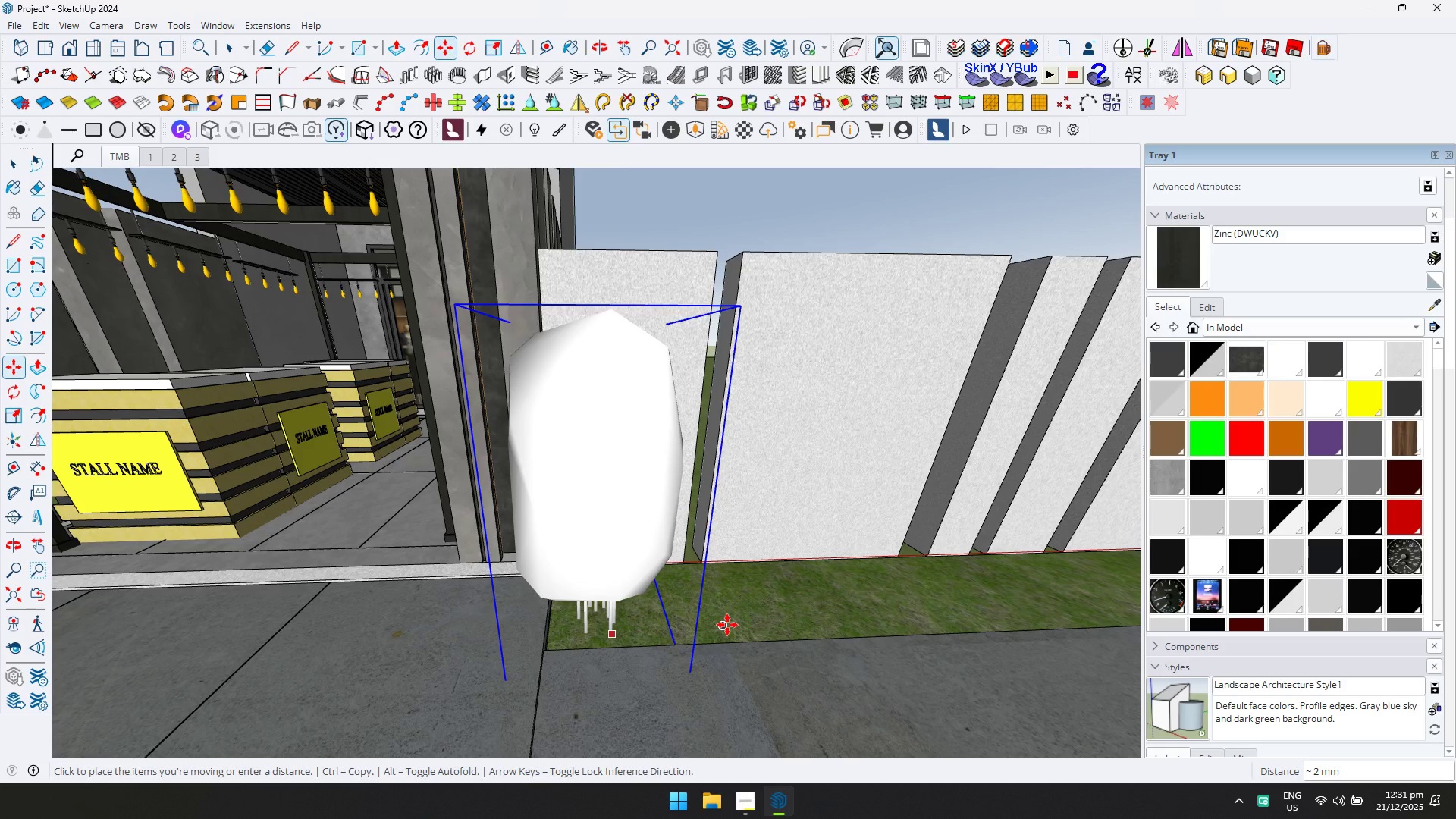 
left_click([781, 621])
 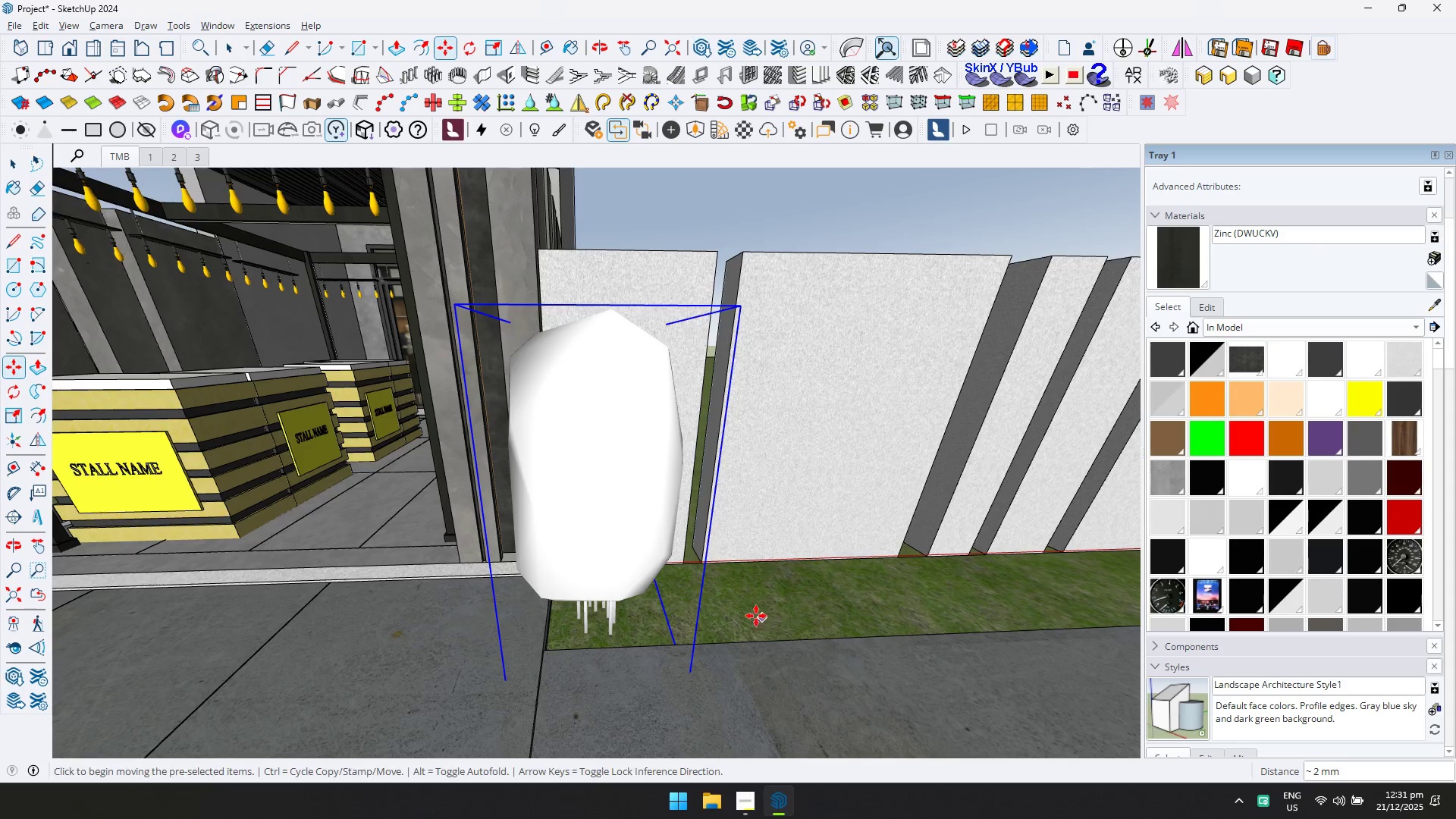 
key(Control+ControlLeft)
 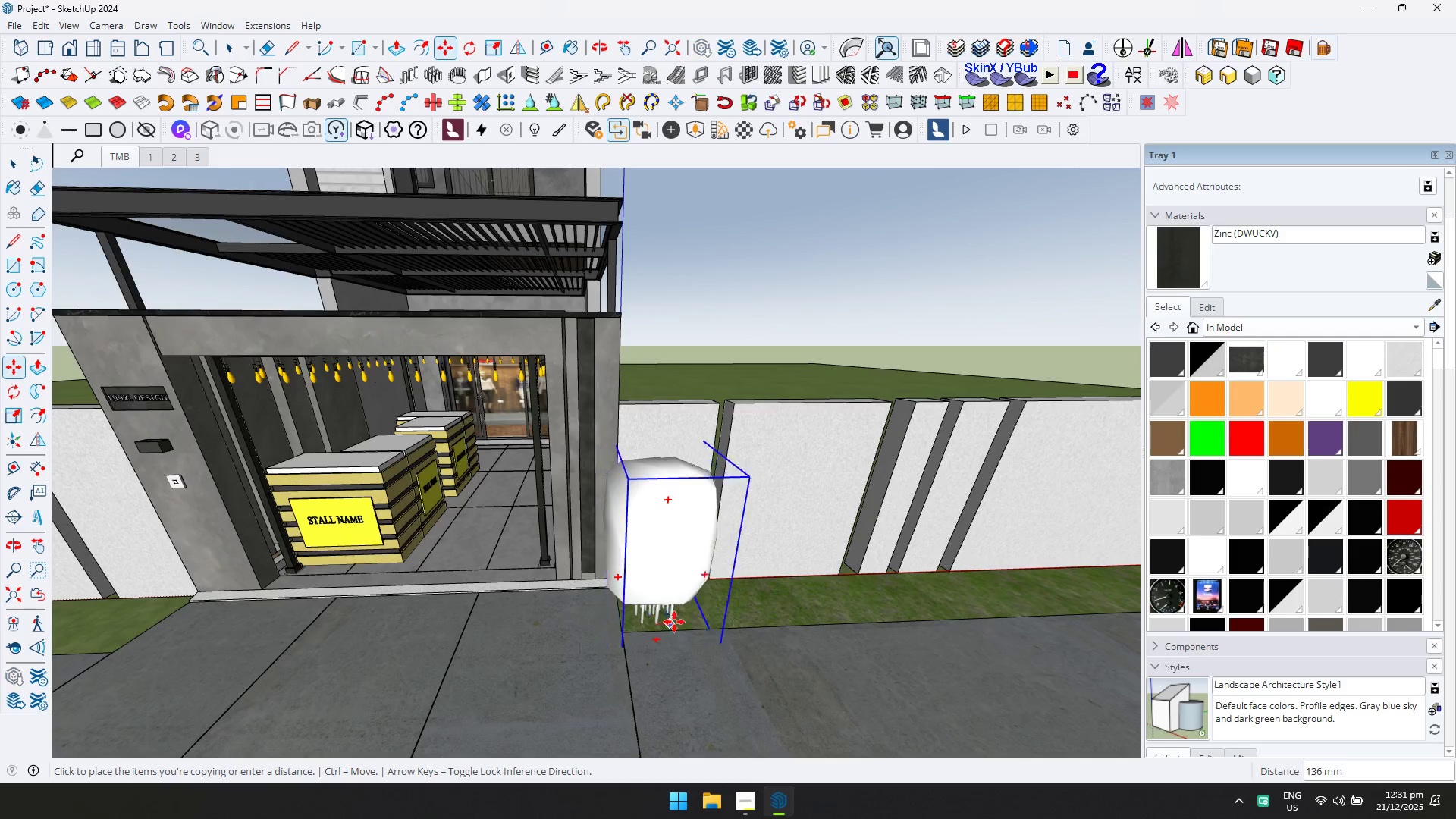 
scroll: coordinate [722, 610], scroll_direction: down, amount: 6.0
 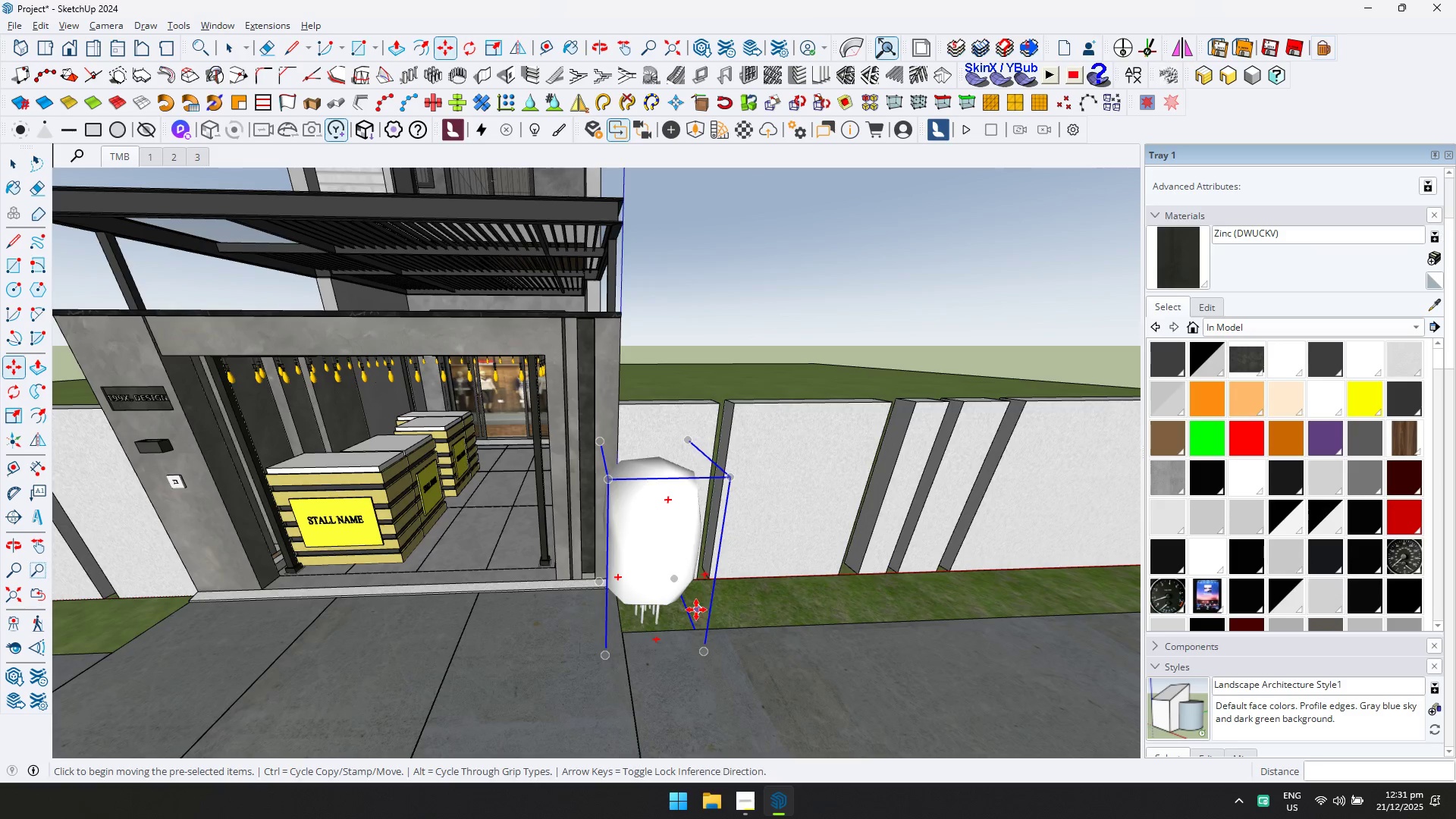 
key(Shift+ShiftLeft)
 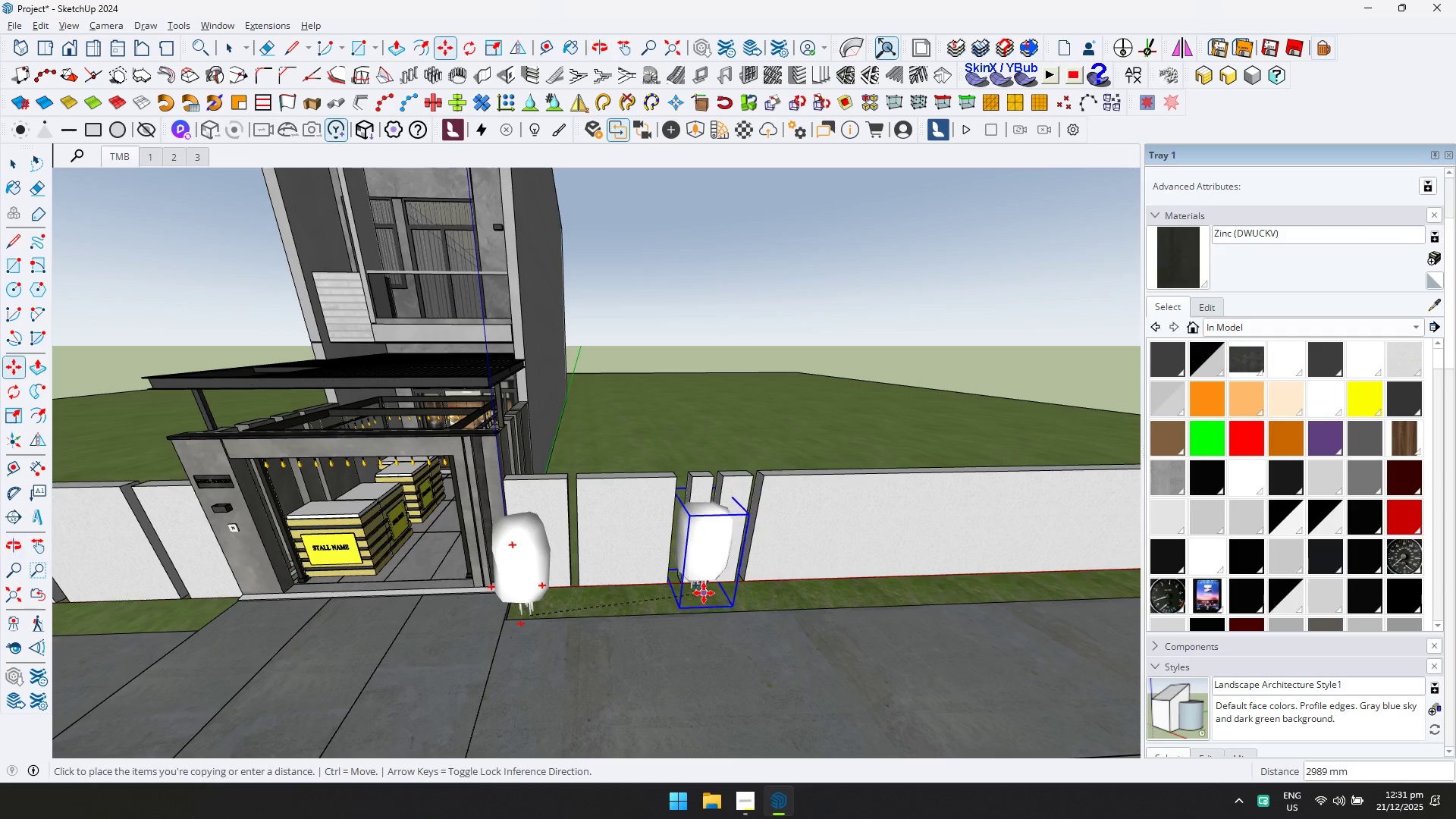 
scroll: coordinate [704, 594], scroll_direction: down, amount: 6.0
 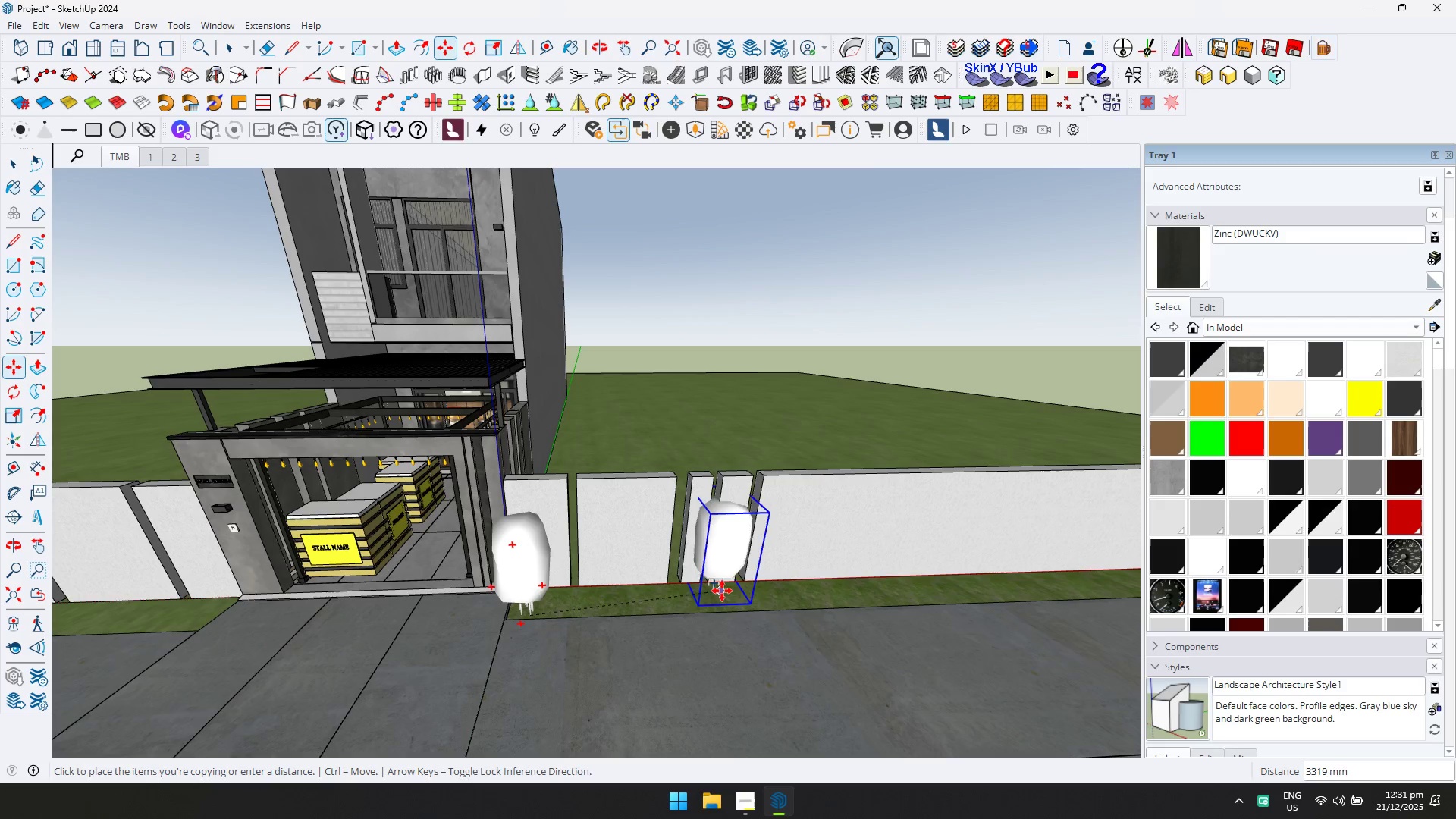 
key(ArrowRight)
 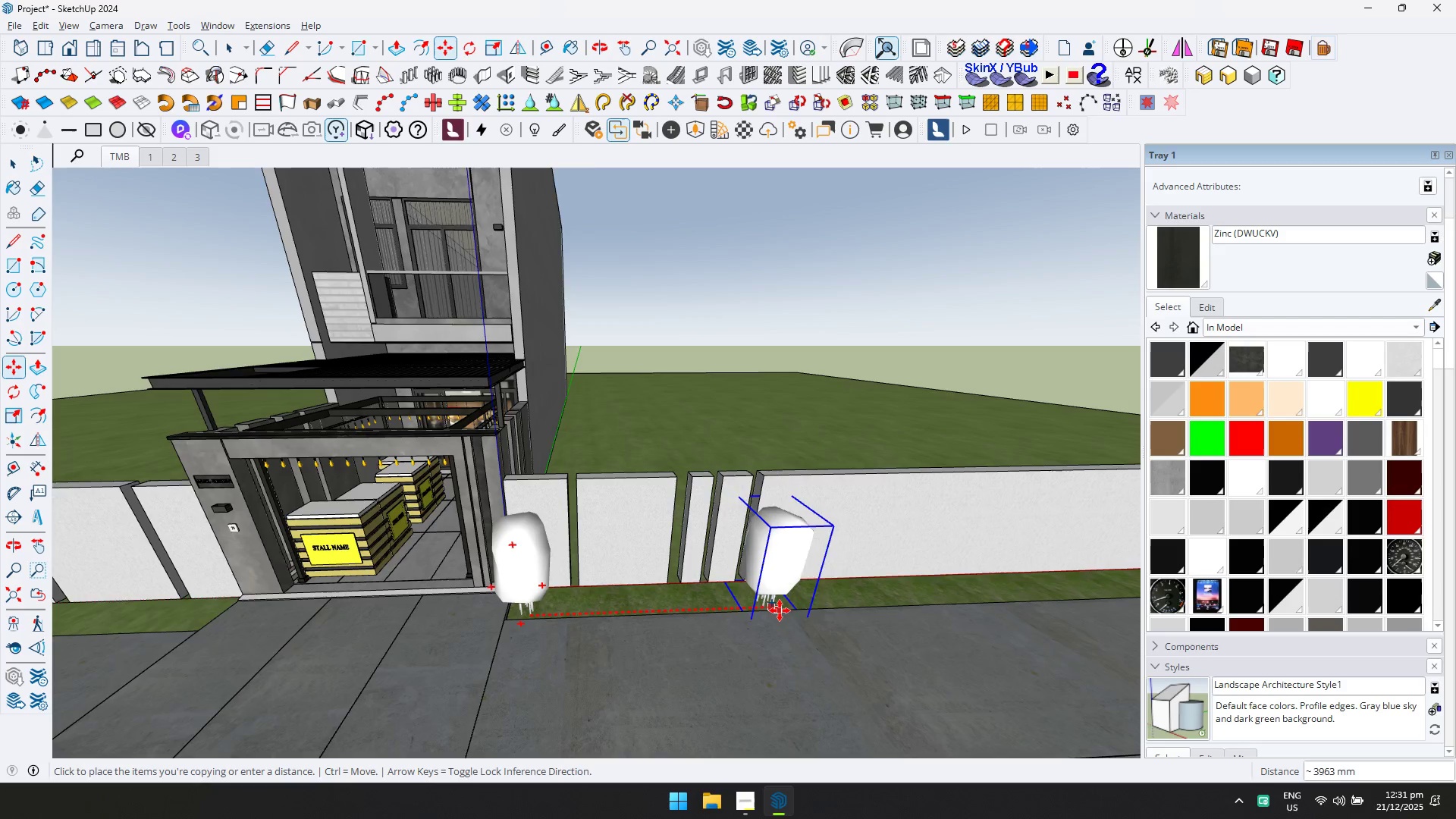 
scroll: coordinate [846, 614], scroll_direction: down, amount: 5.0
 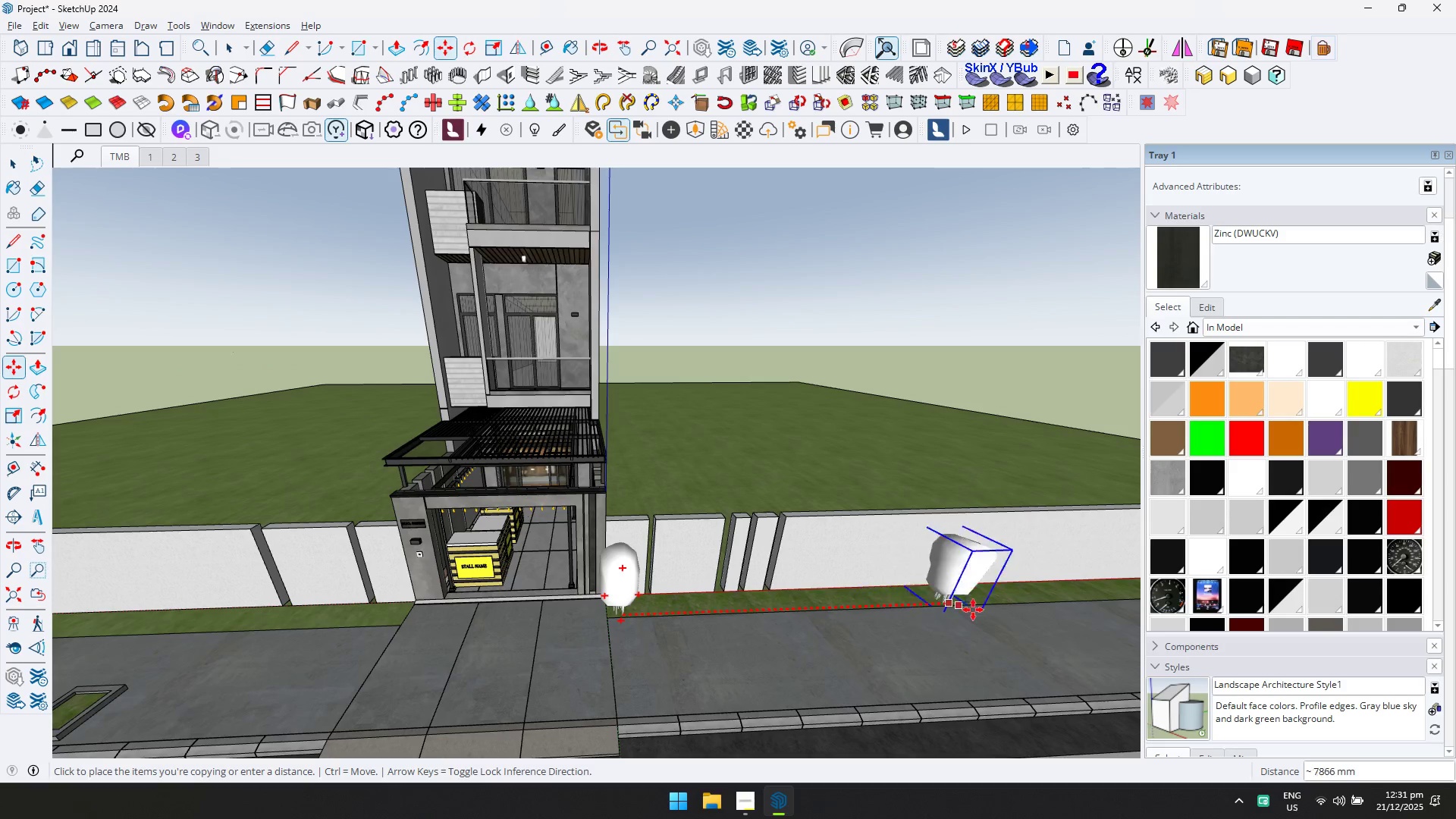 
hold_key(key=ShiftLeft, duration=0.34)
scroll: coordinate [820, 593], scroll_direction: down, amount: 2.0
 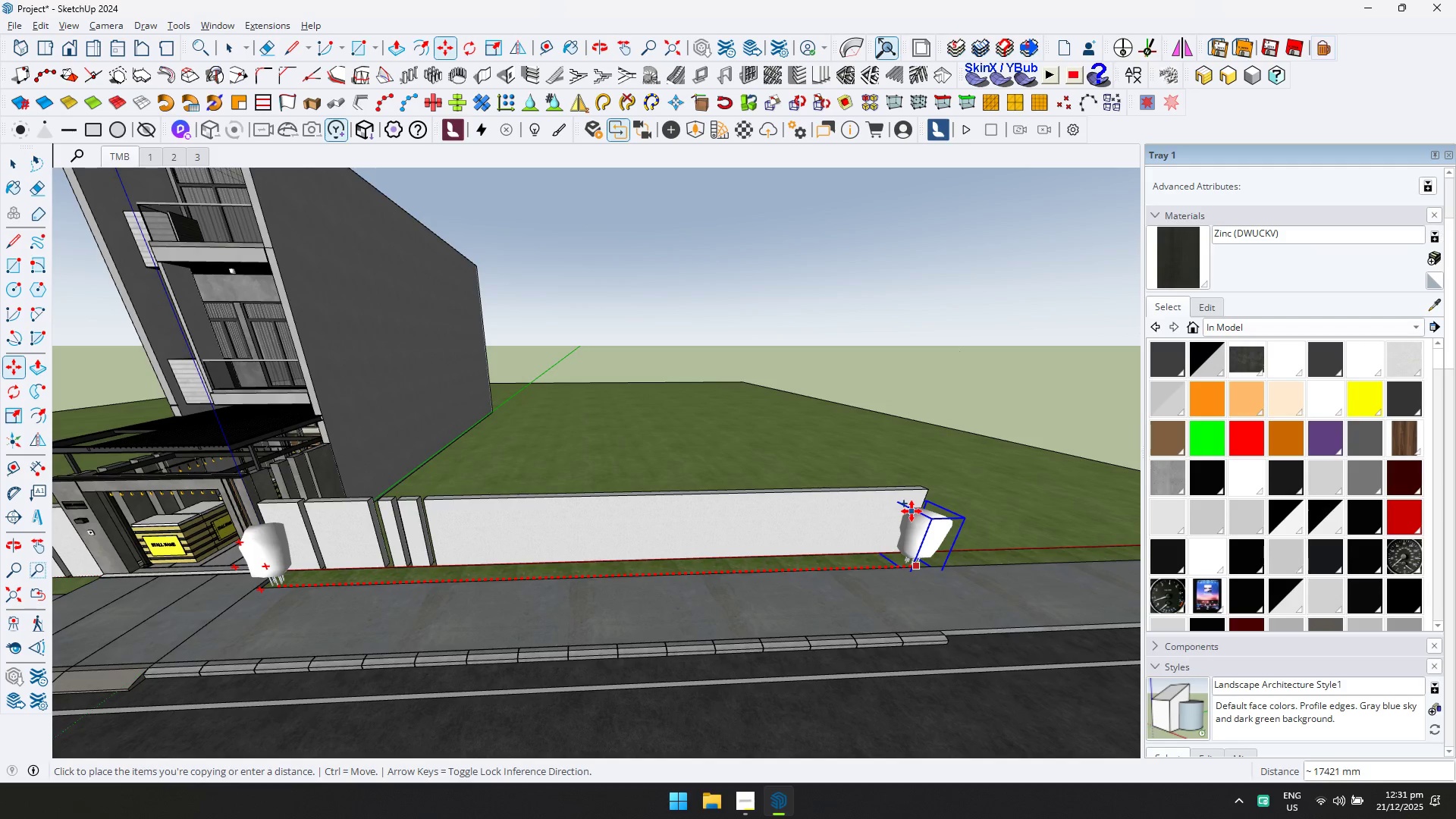 
left_click([905, 513])
 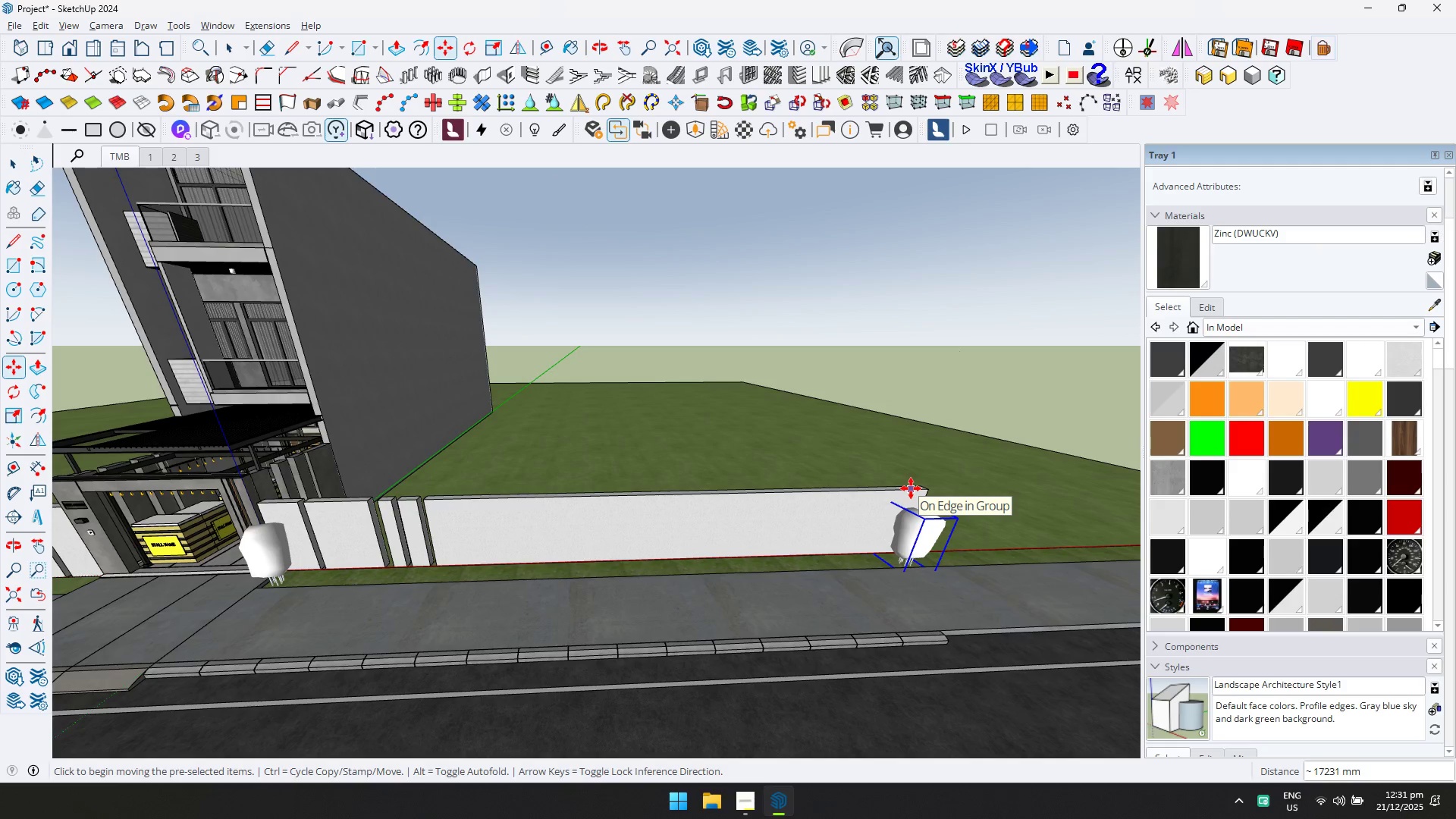 
type(.)
key(Backspace)
type(/20)
 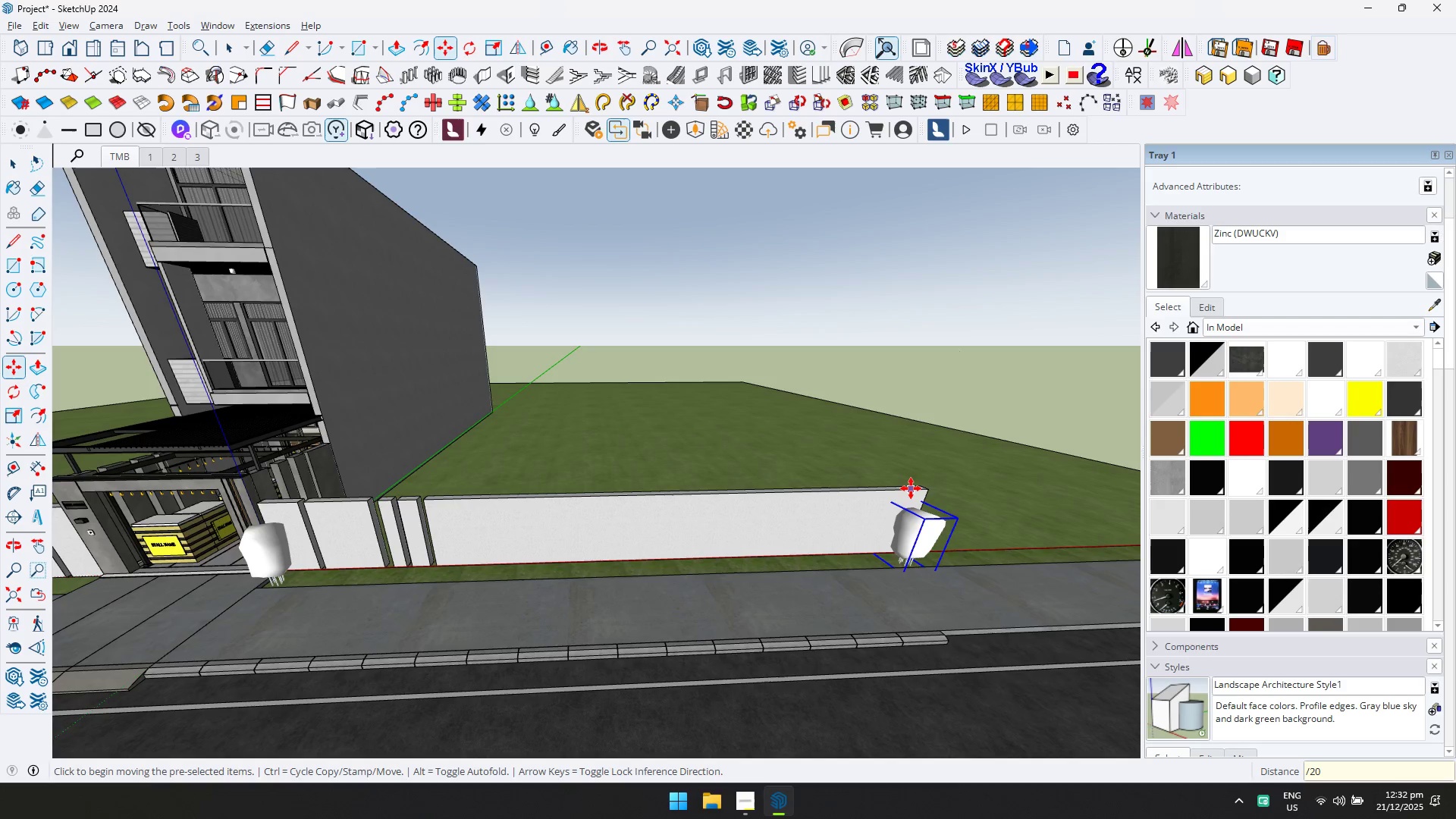 
key(Enter)
 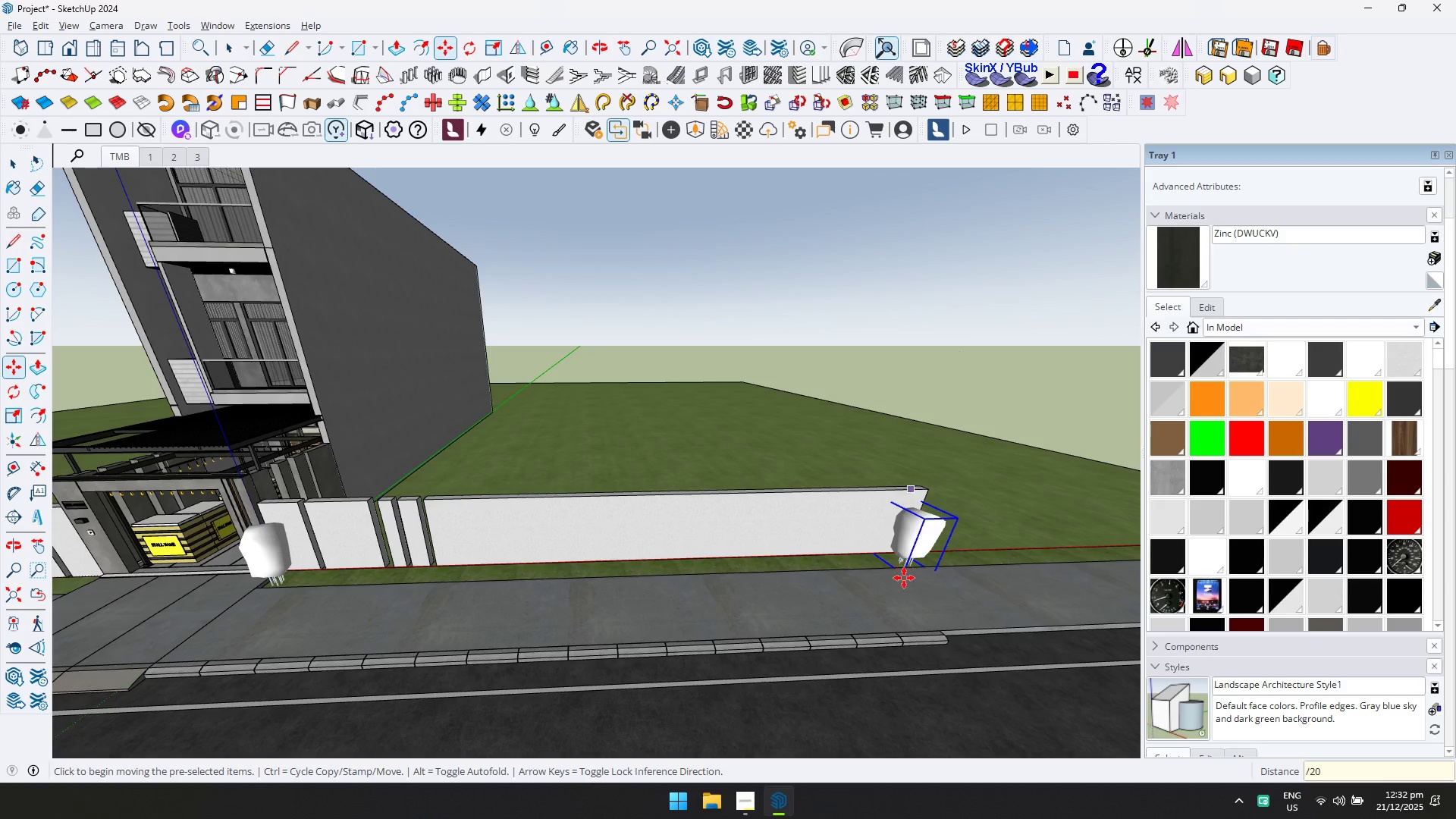 
scroll: coordinate [815, 521], scroll_direction: down, amount: 8.0
 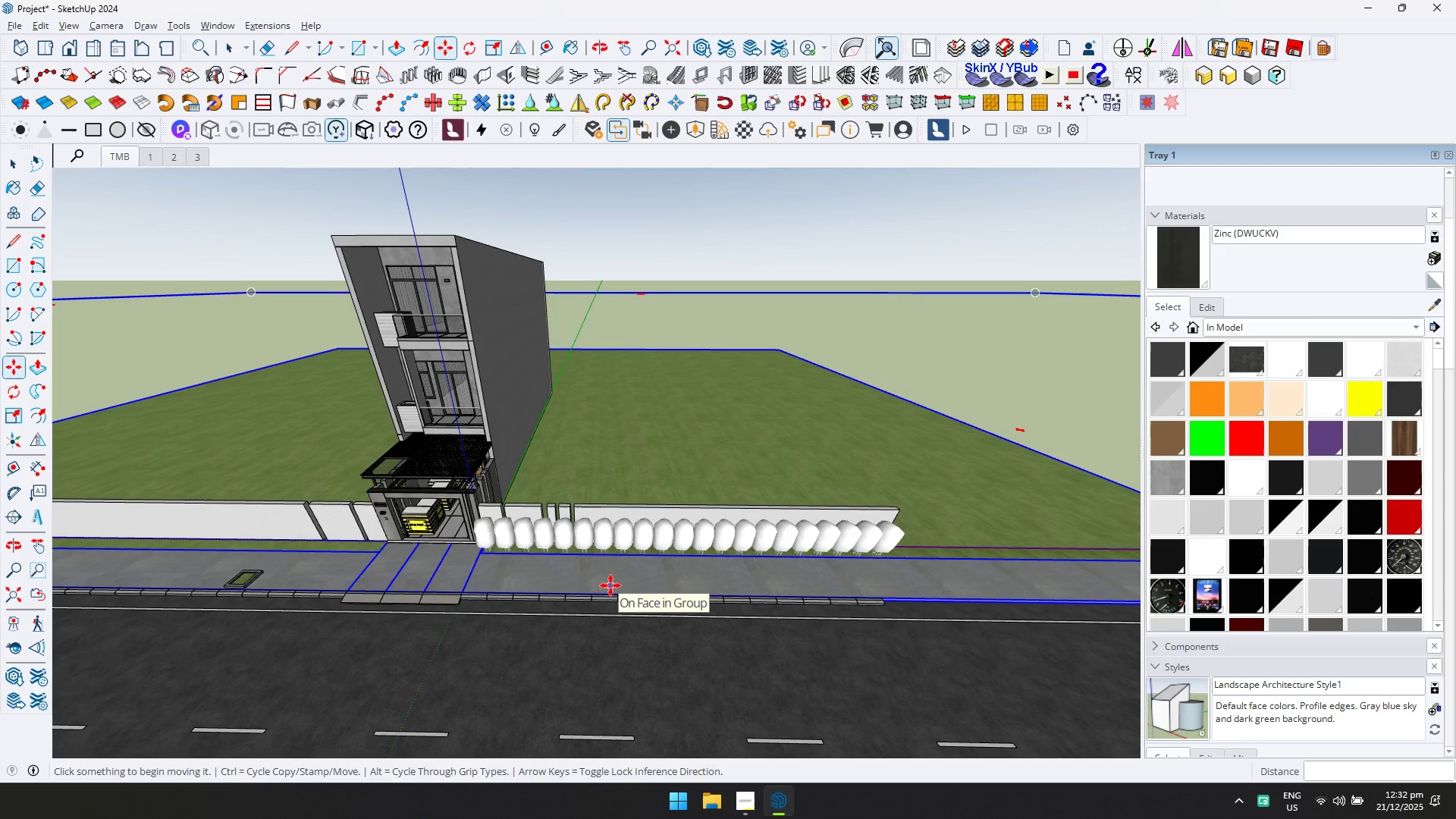 
type(/40)
 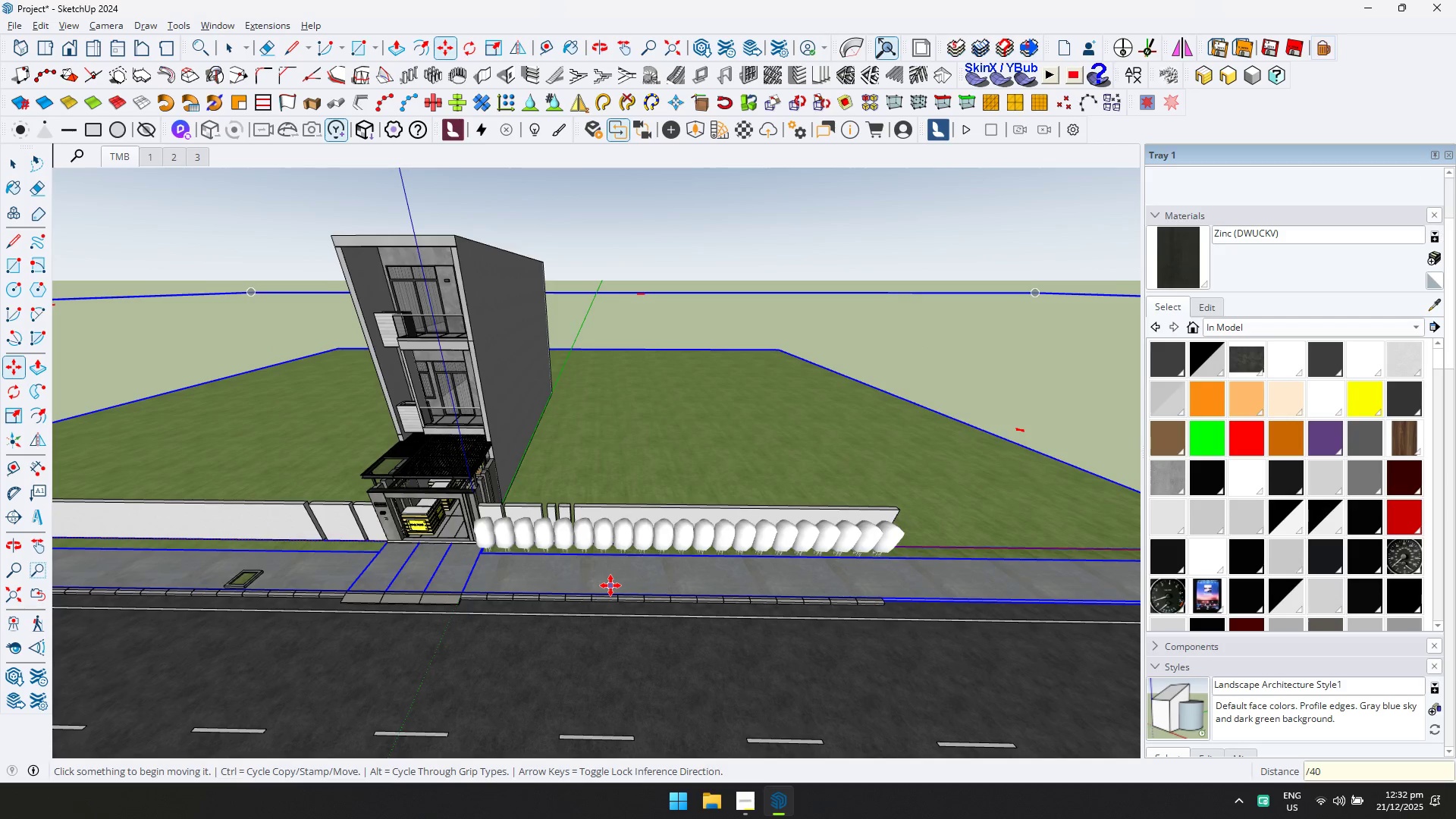 
key(Enter)
 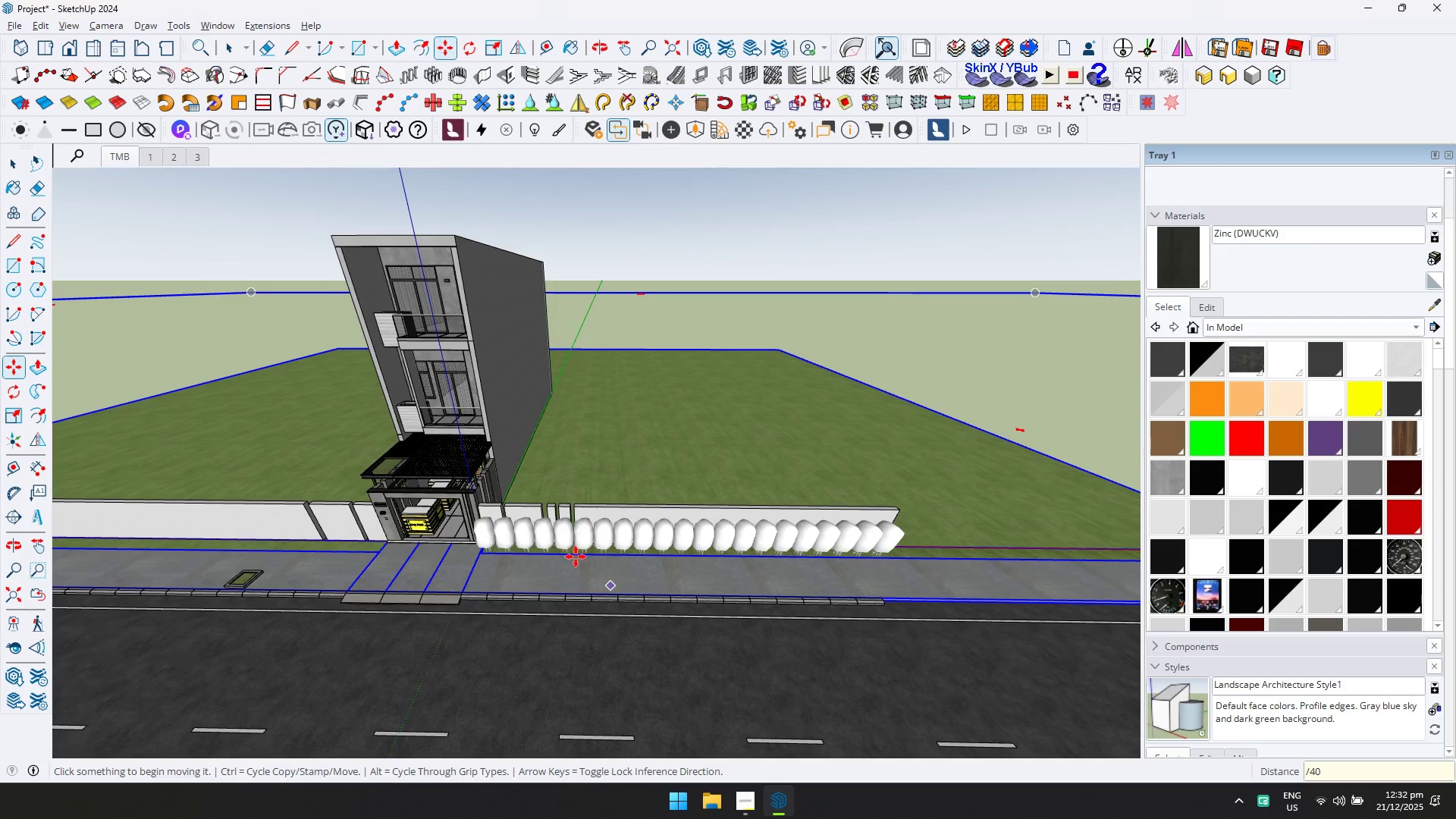 
scroll: coordinate [538, 556], scroll_direction: up, amount: 6.0
 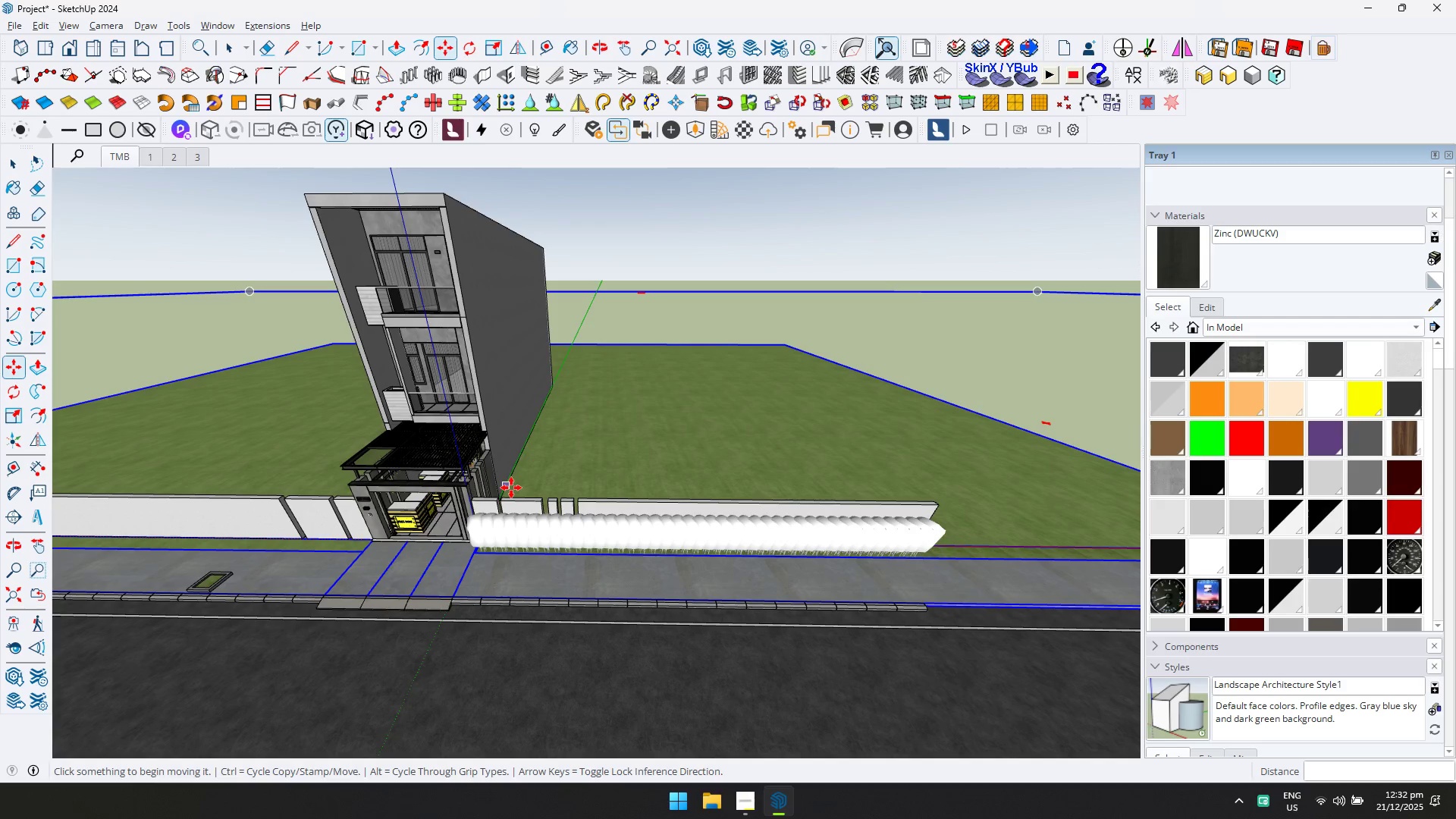 
wait(27.34)
 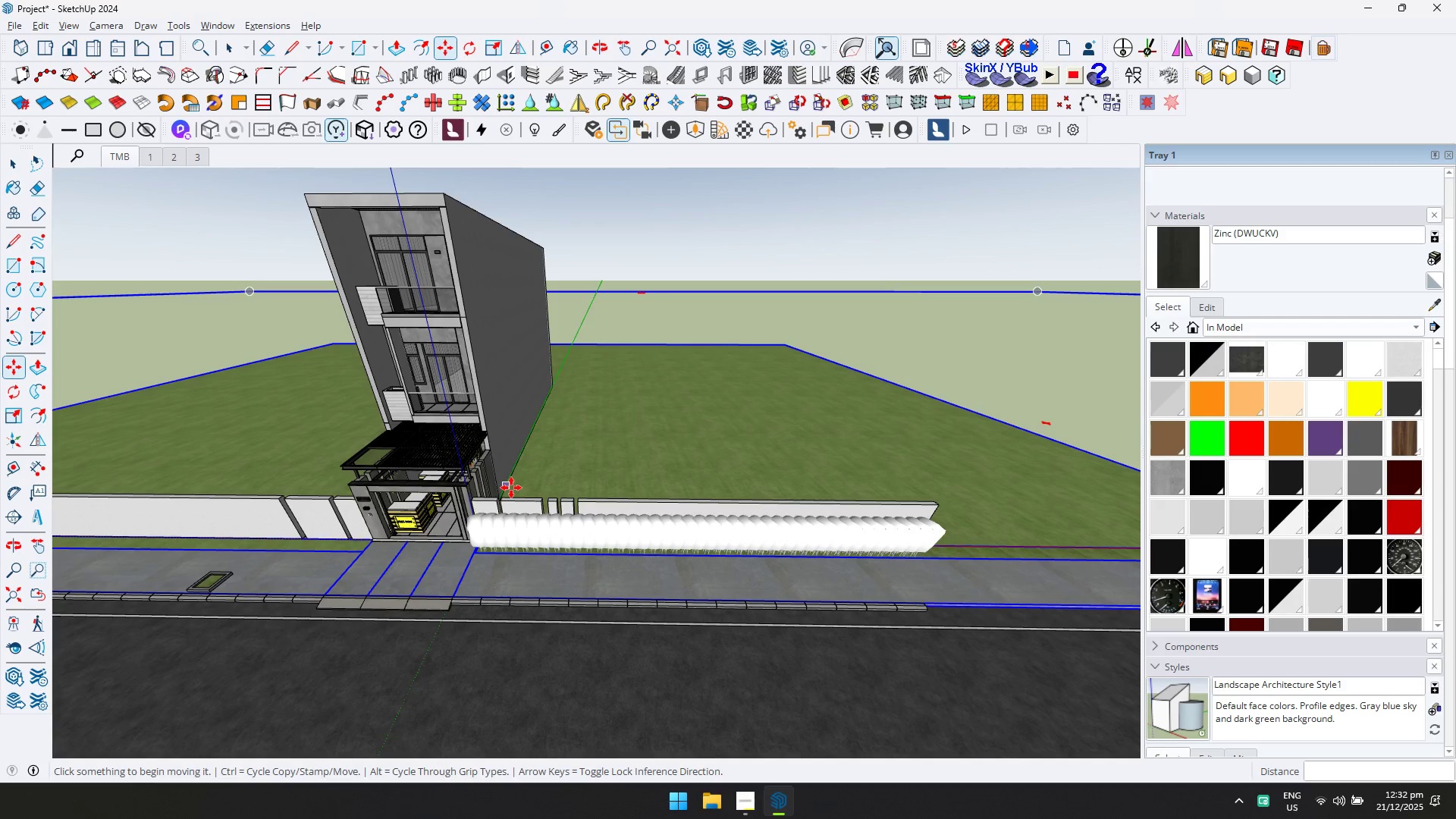 
key(Space)
 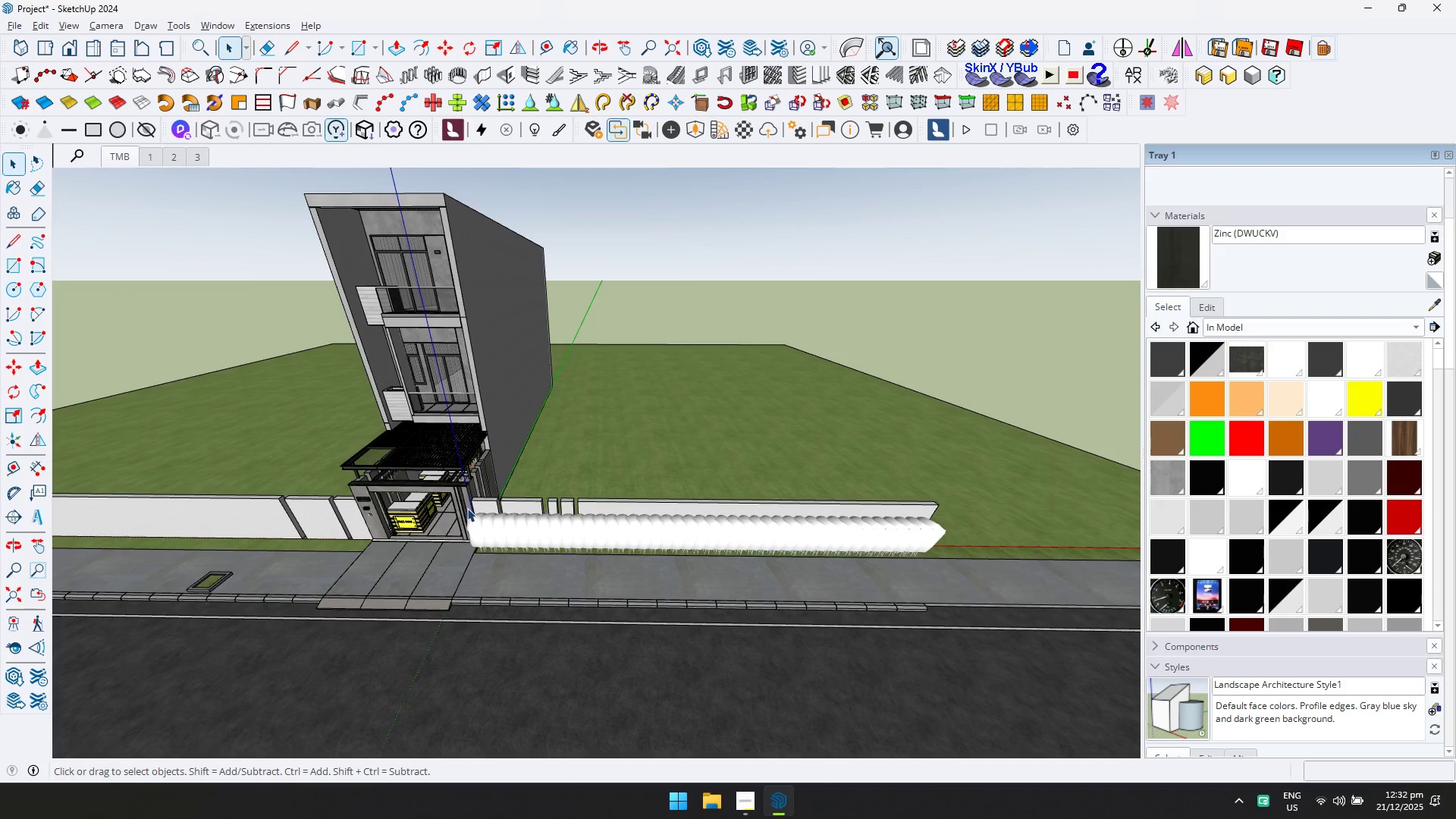 
left_click_drag(start_coordinate=[463, 504], to_coordinate=[959, 614])
 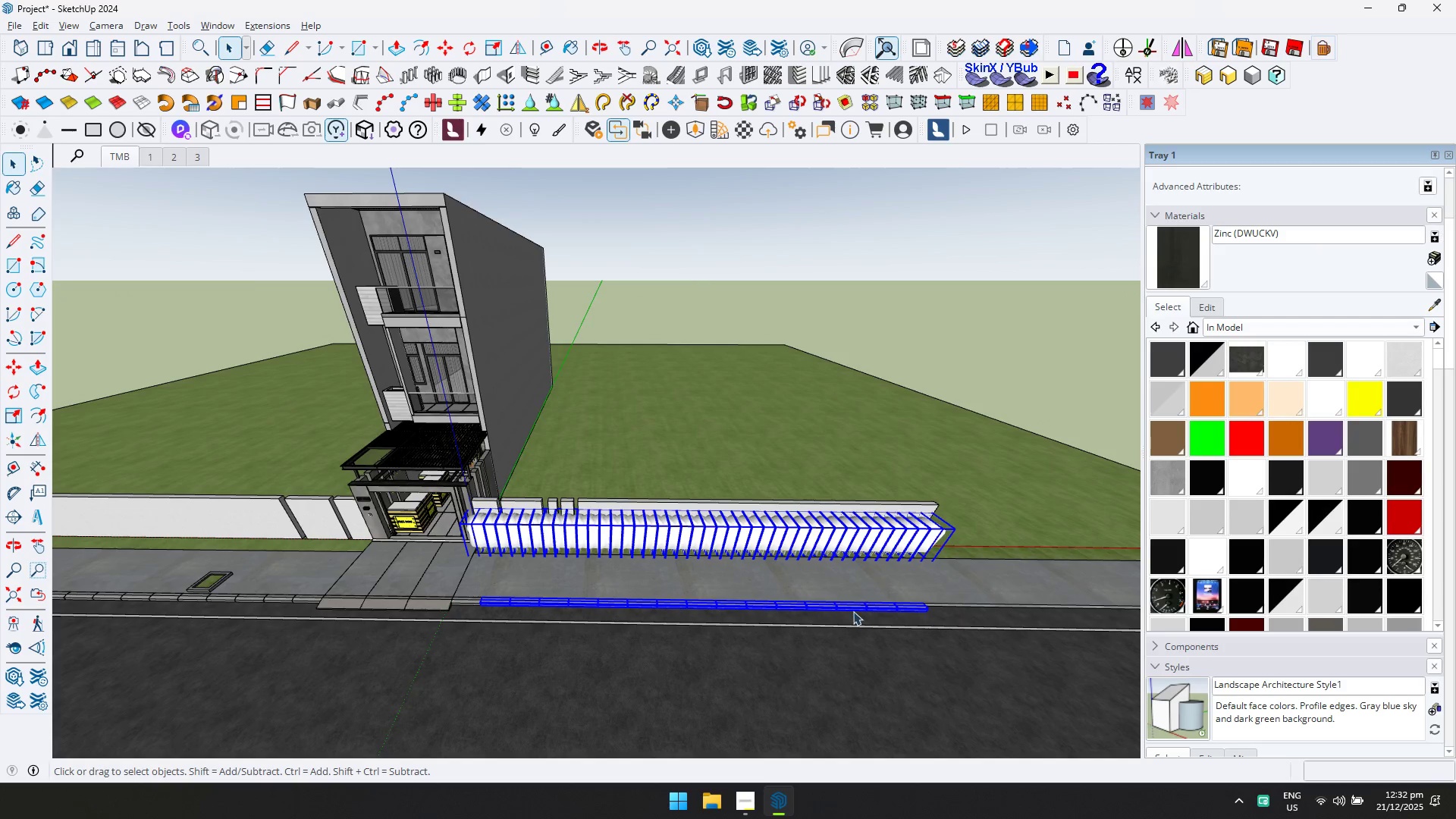 
hold_key(key=ShiftLeft, duration=1.31)
left_click_drag(start_coordinate=[456, 585], to_coordinate=[943, 653])
 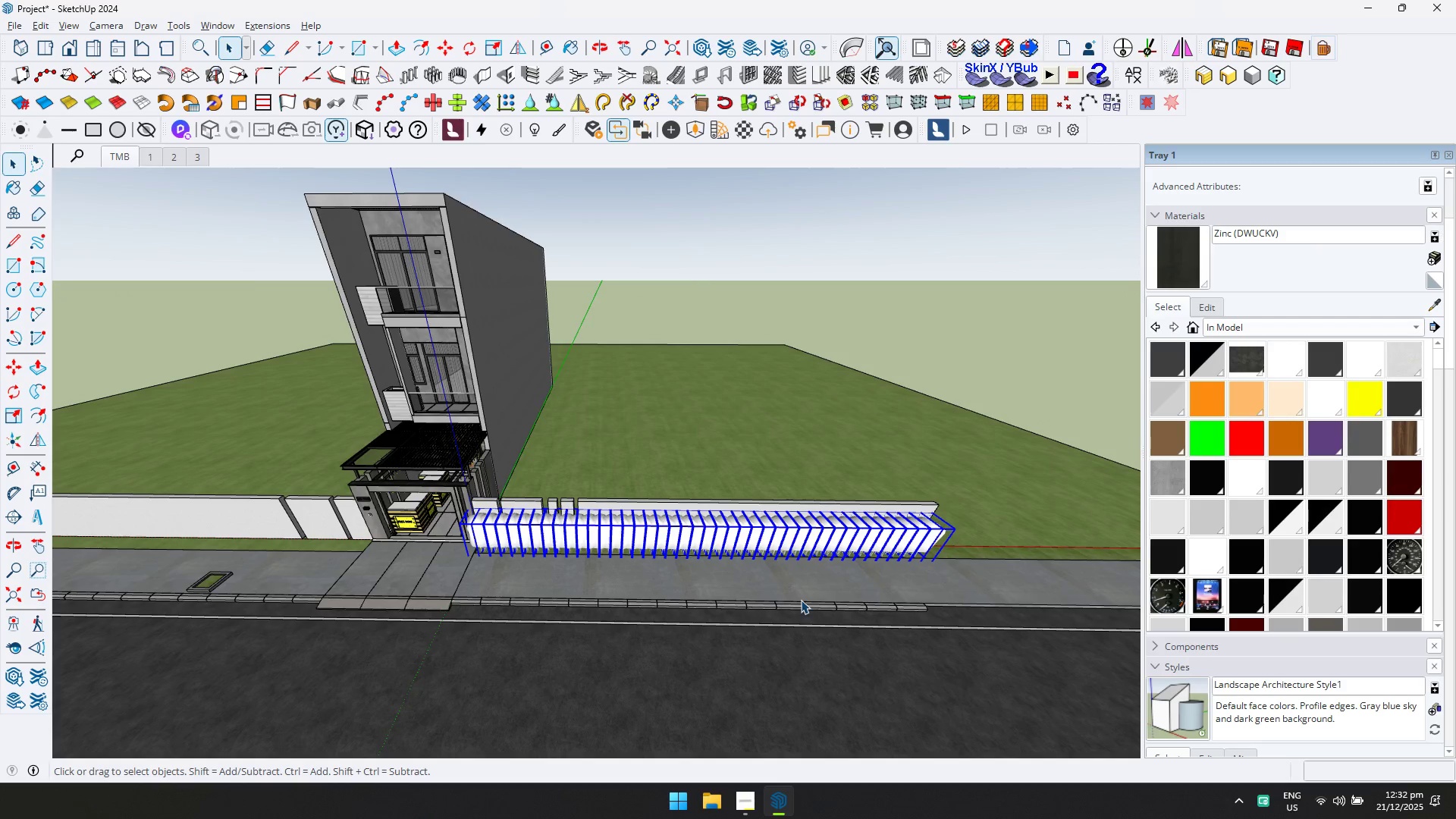 
right_click([770, 536])
 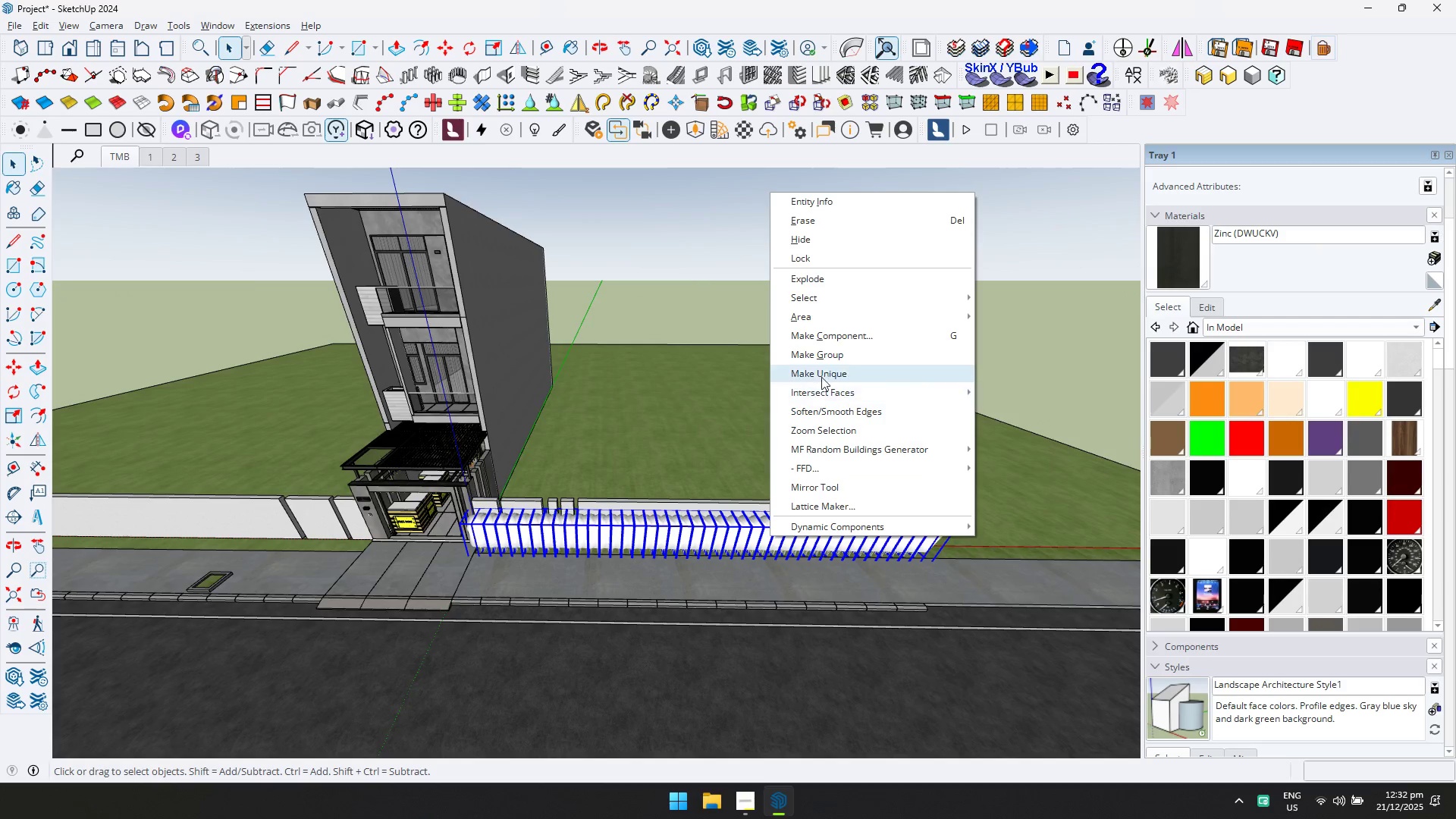 
left_click([827, 356])
 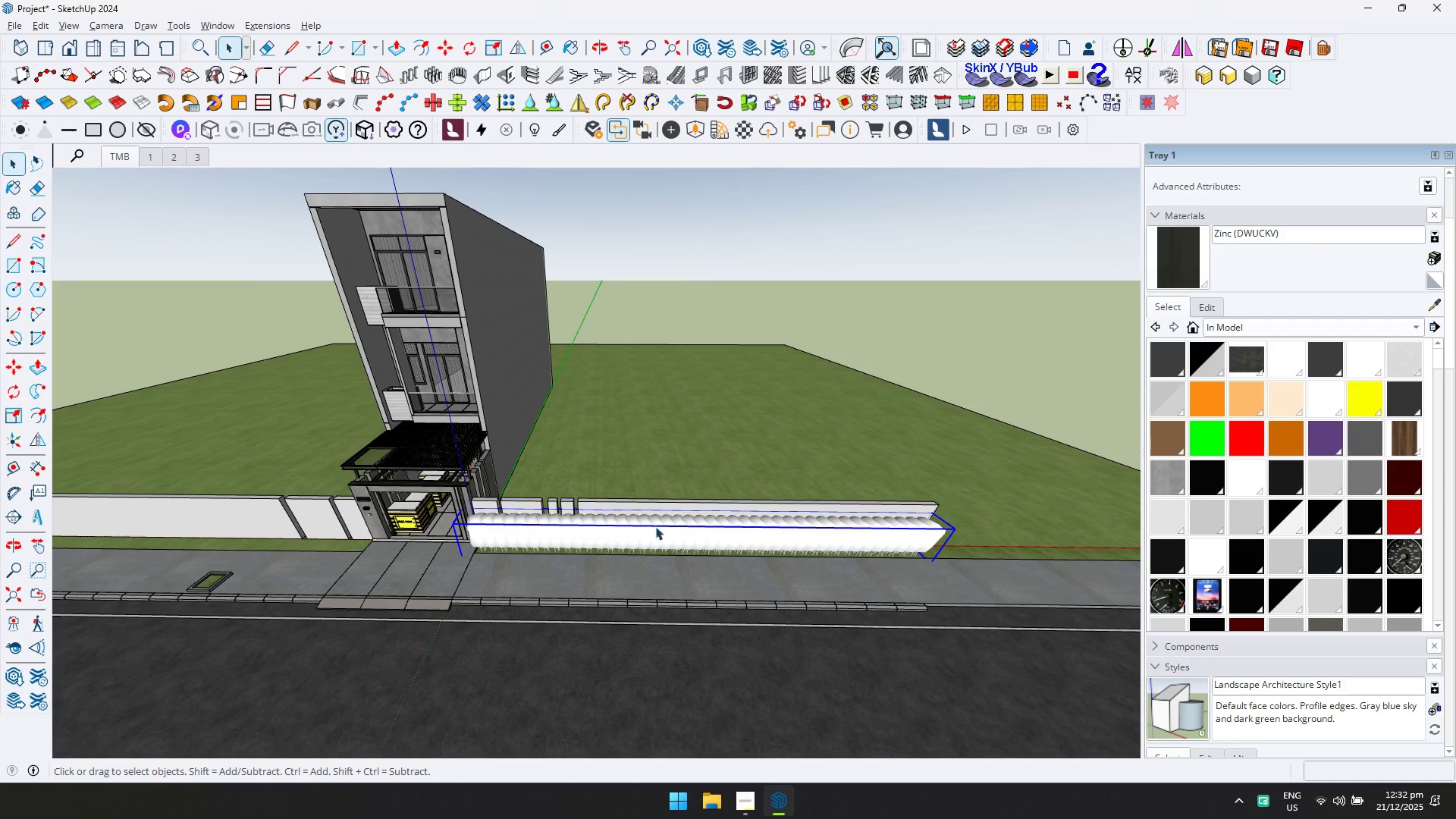 
double_click([630, 541])
 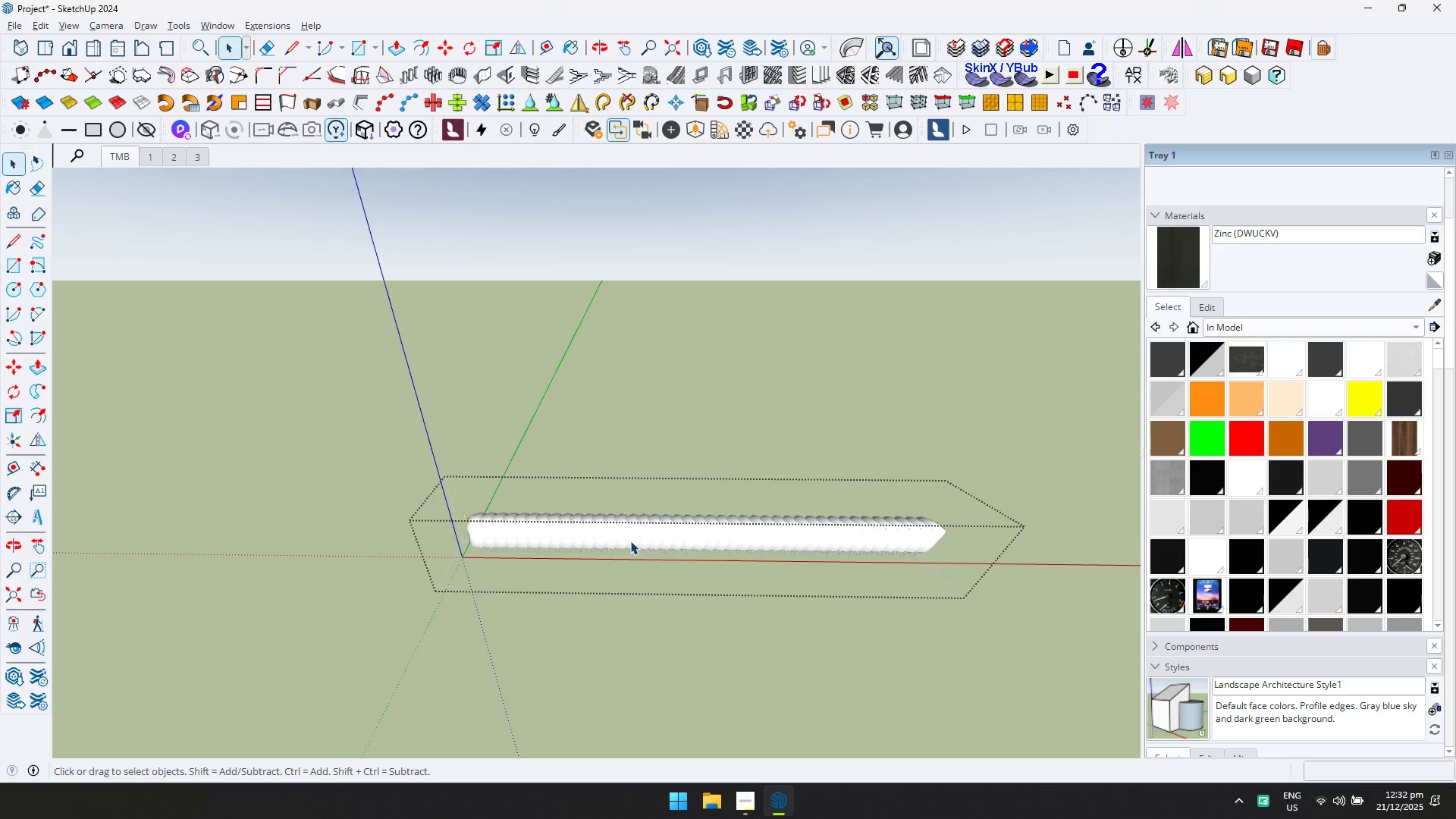 
key(Control+ControlLeft)
 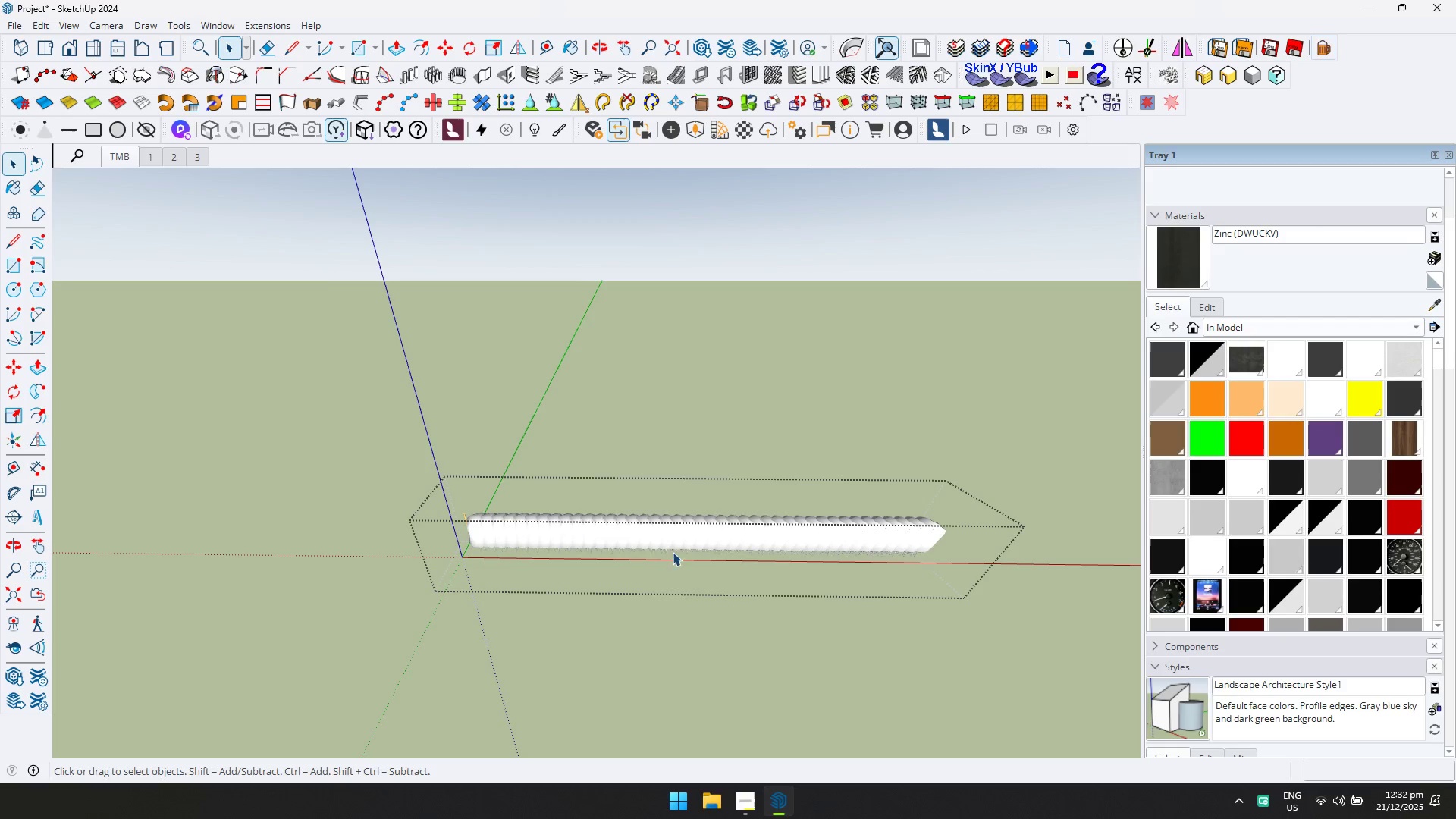 
key(Control+A)
 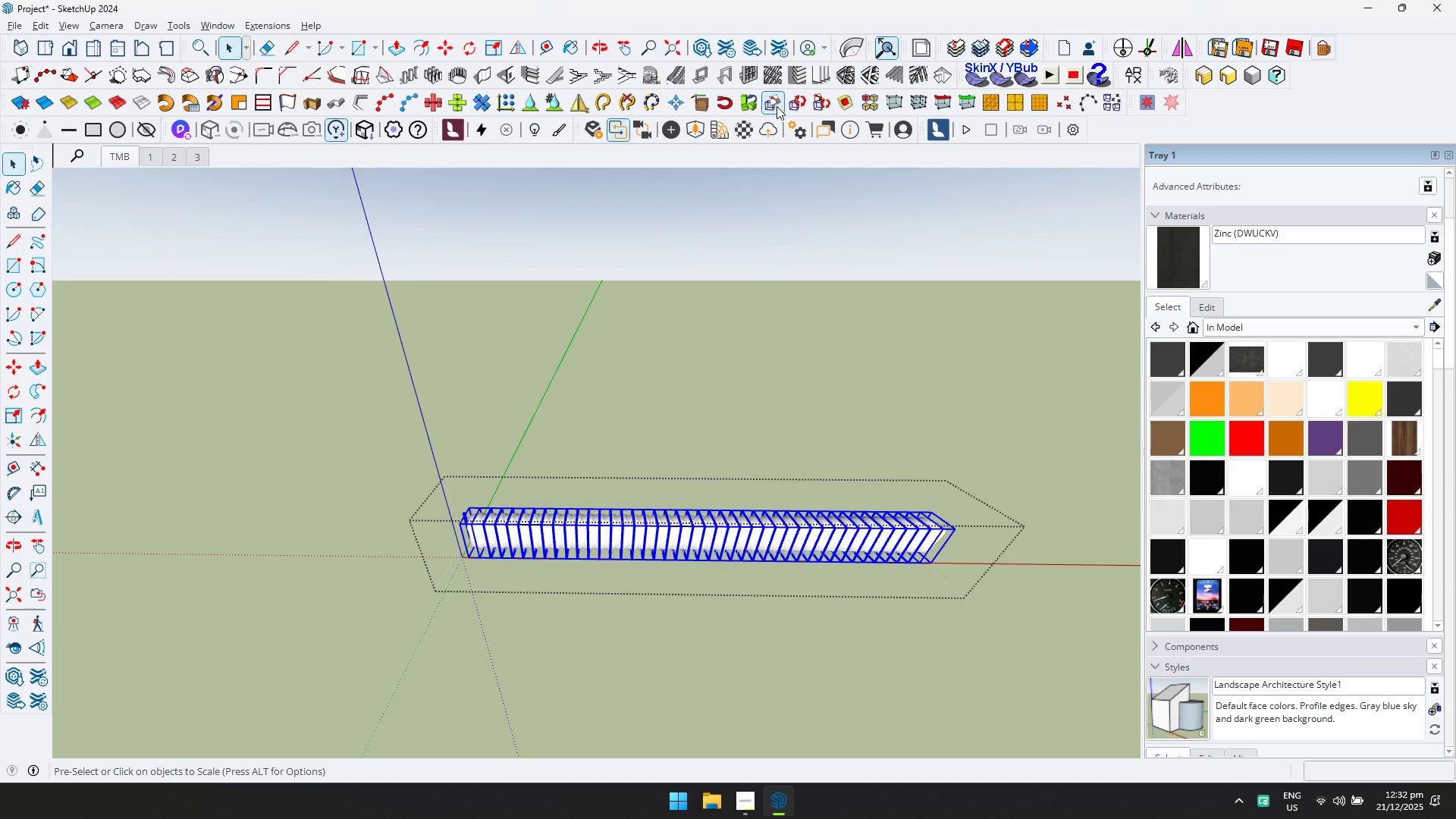 
double_click([816, 104])
 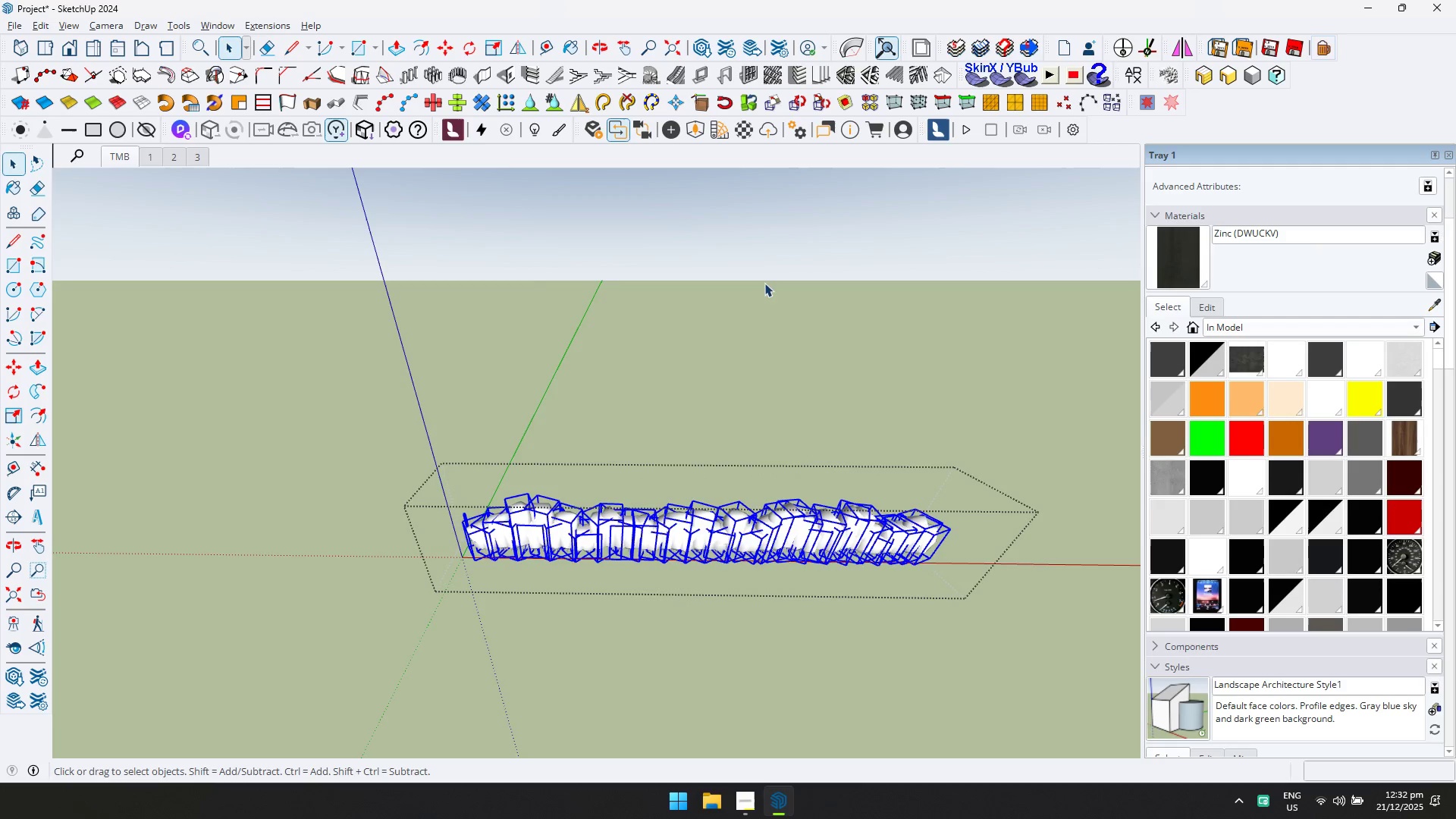 
key(Escape)
 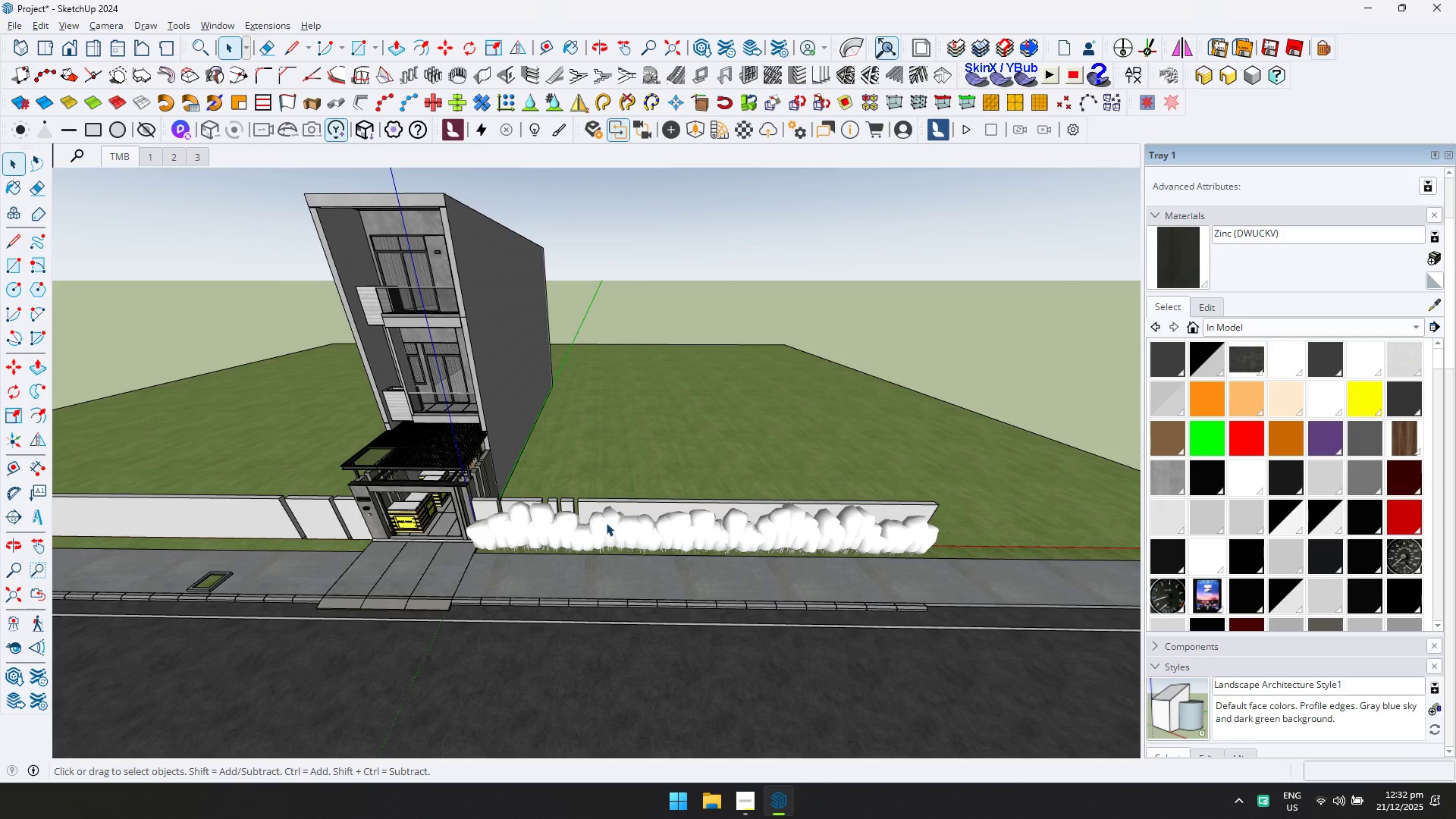 
scroll: coordinate [585, 530], scroll_direction: down, amount: 1.0
 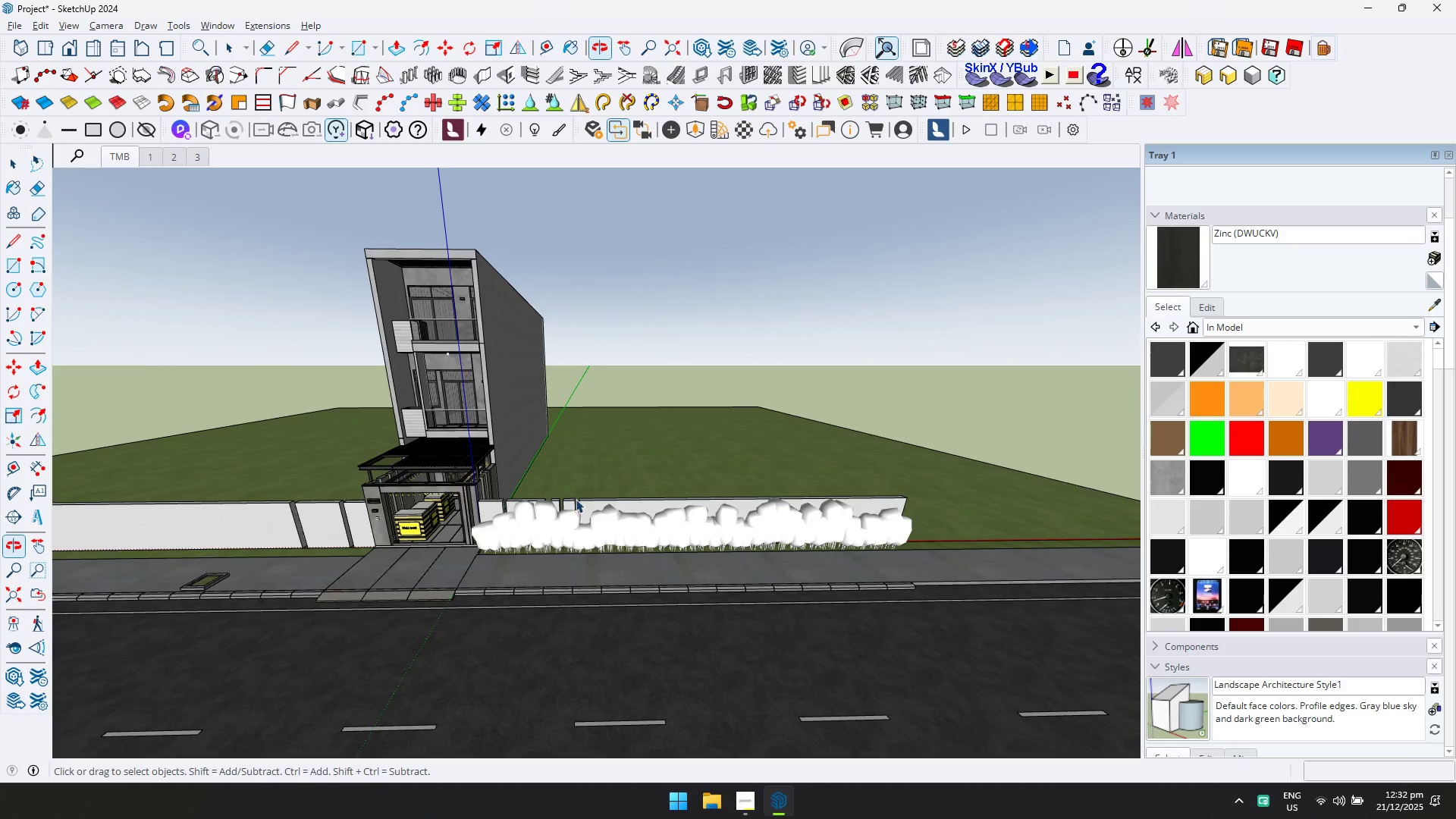 
left_click([564, 526])
 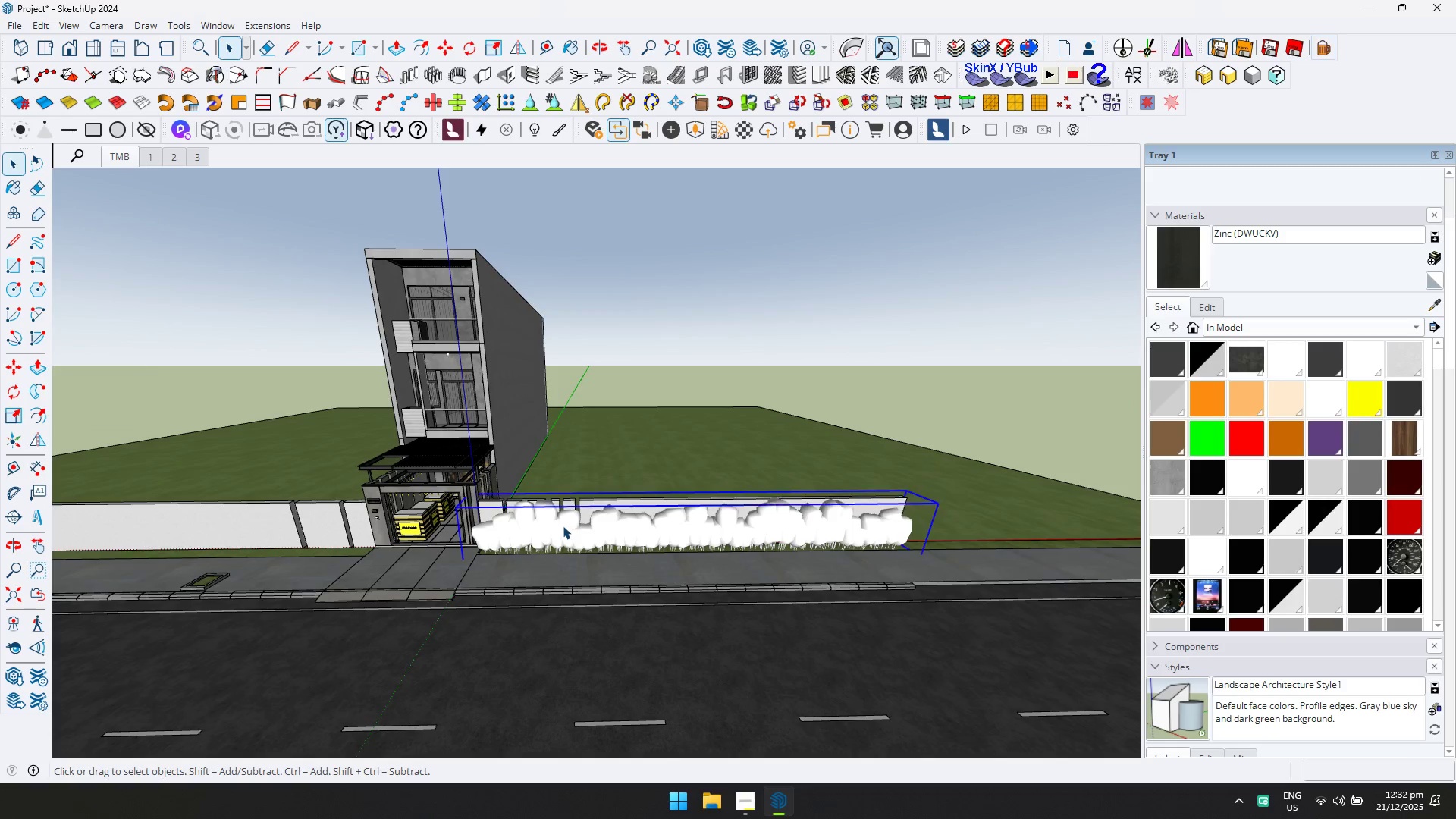 
key(Shift+ShiftLeft)
 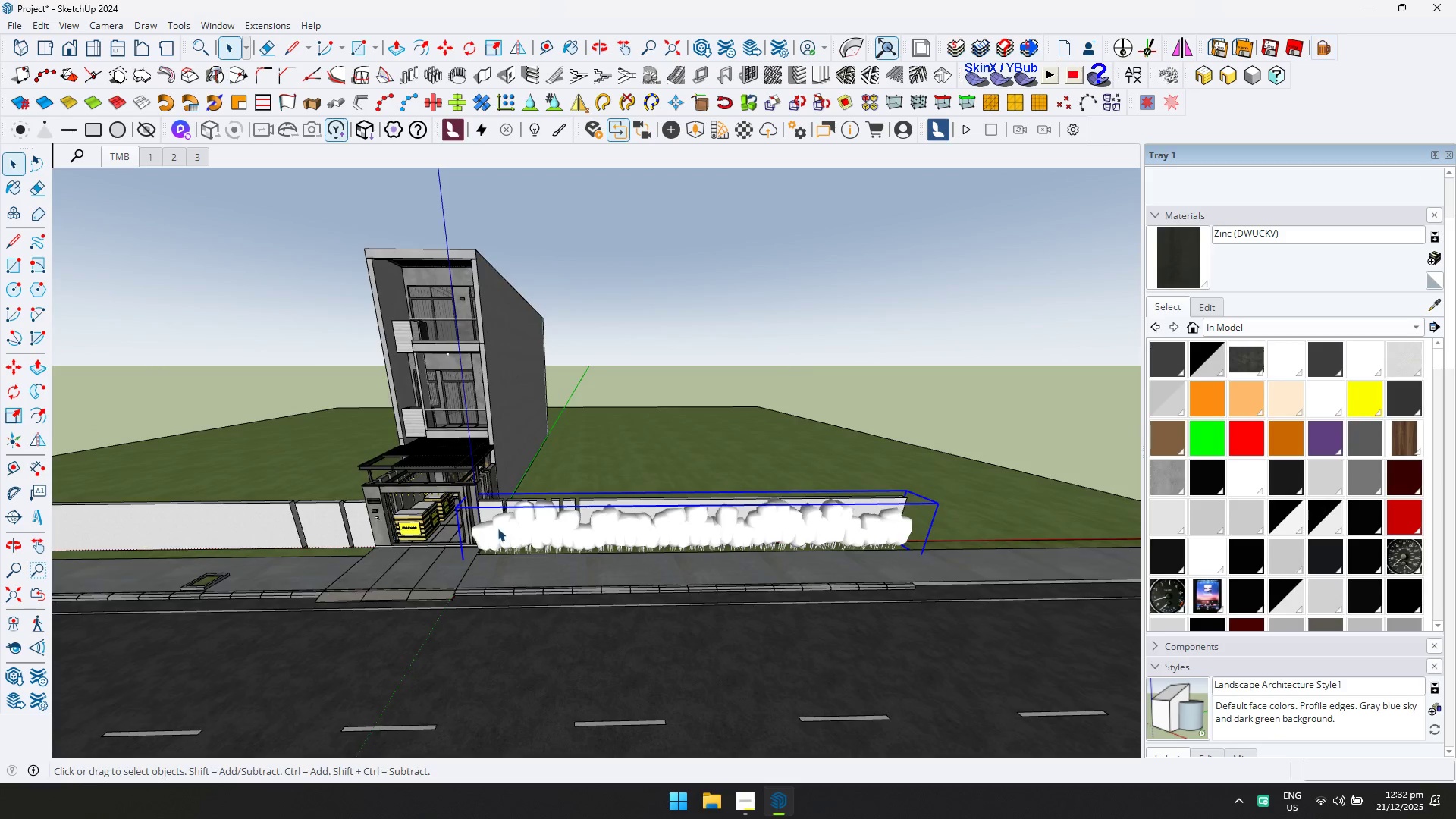 
scroll: coordinate [491, 529], scroll_direction: down, amount: 1.0
 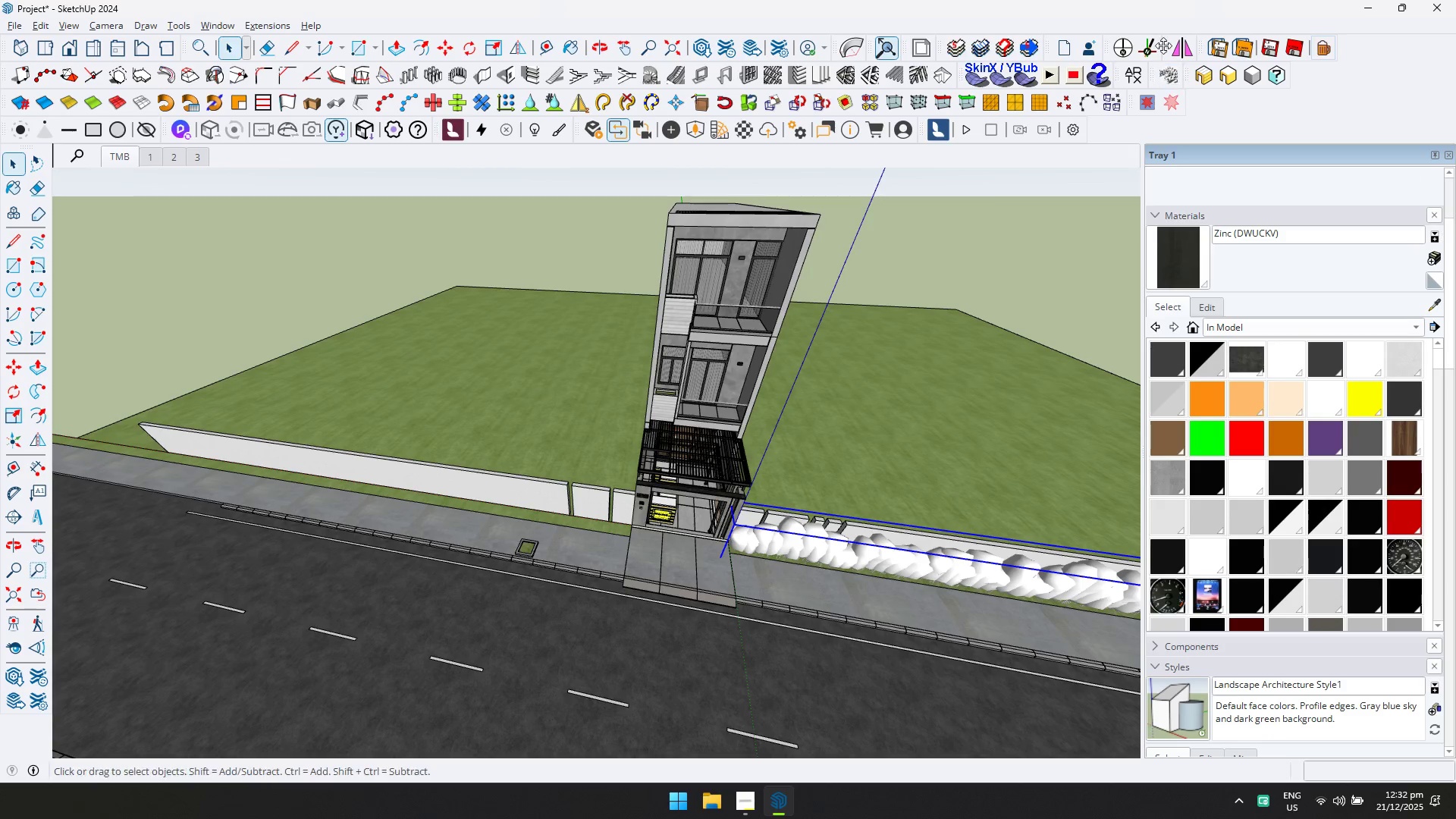 
left_click([1180, 52])
 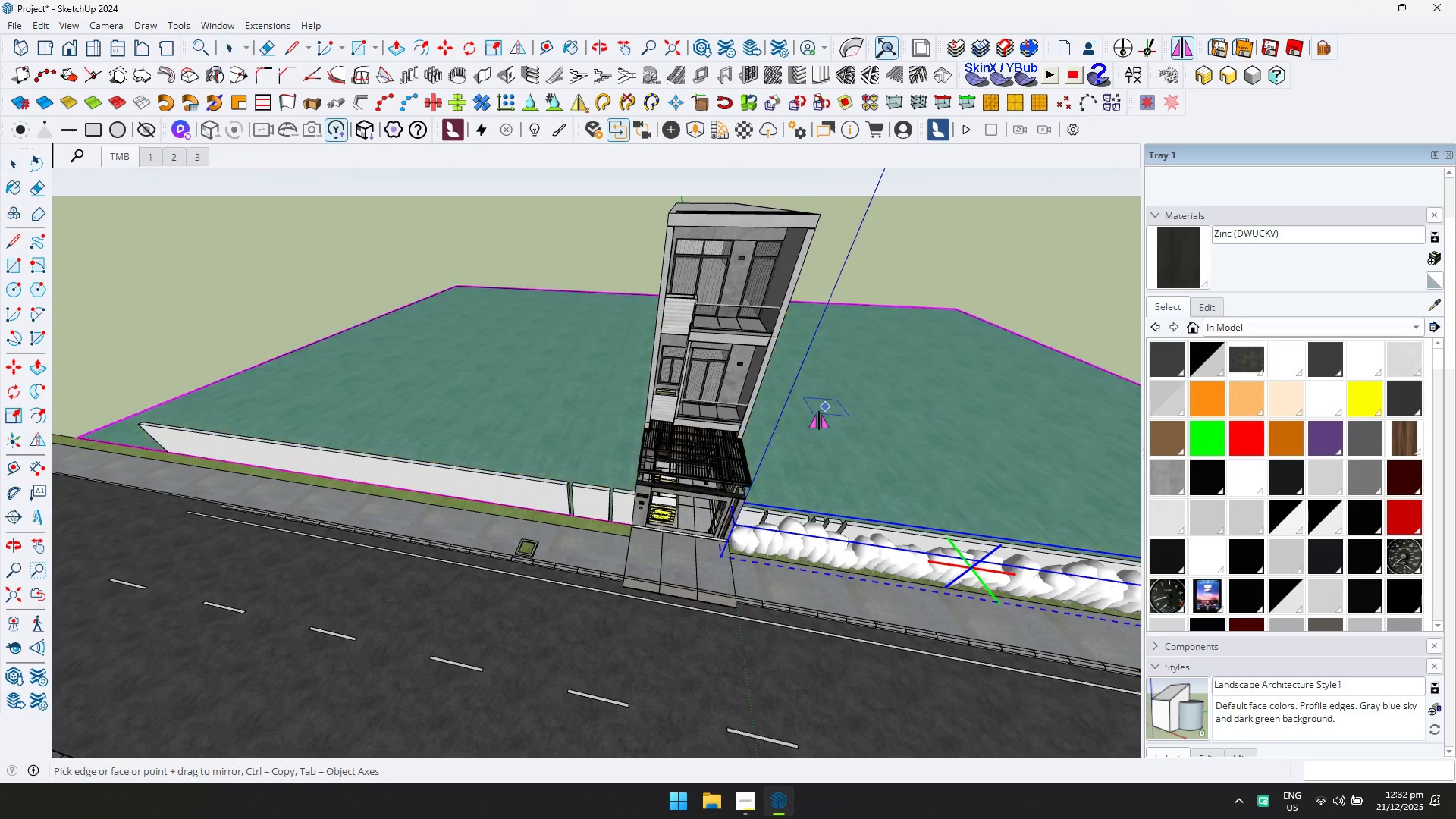 
scroll: coordinate [736, 475], scroll_direction: up, amount: 5.0
 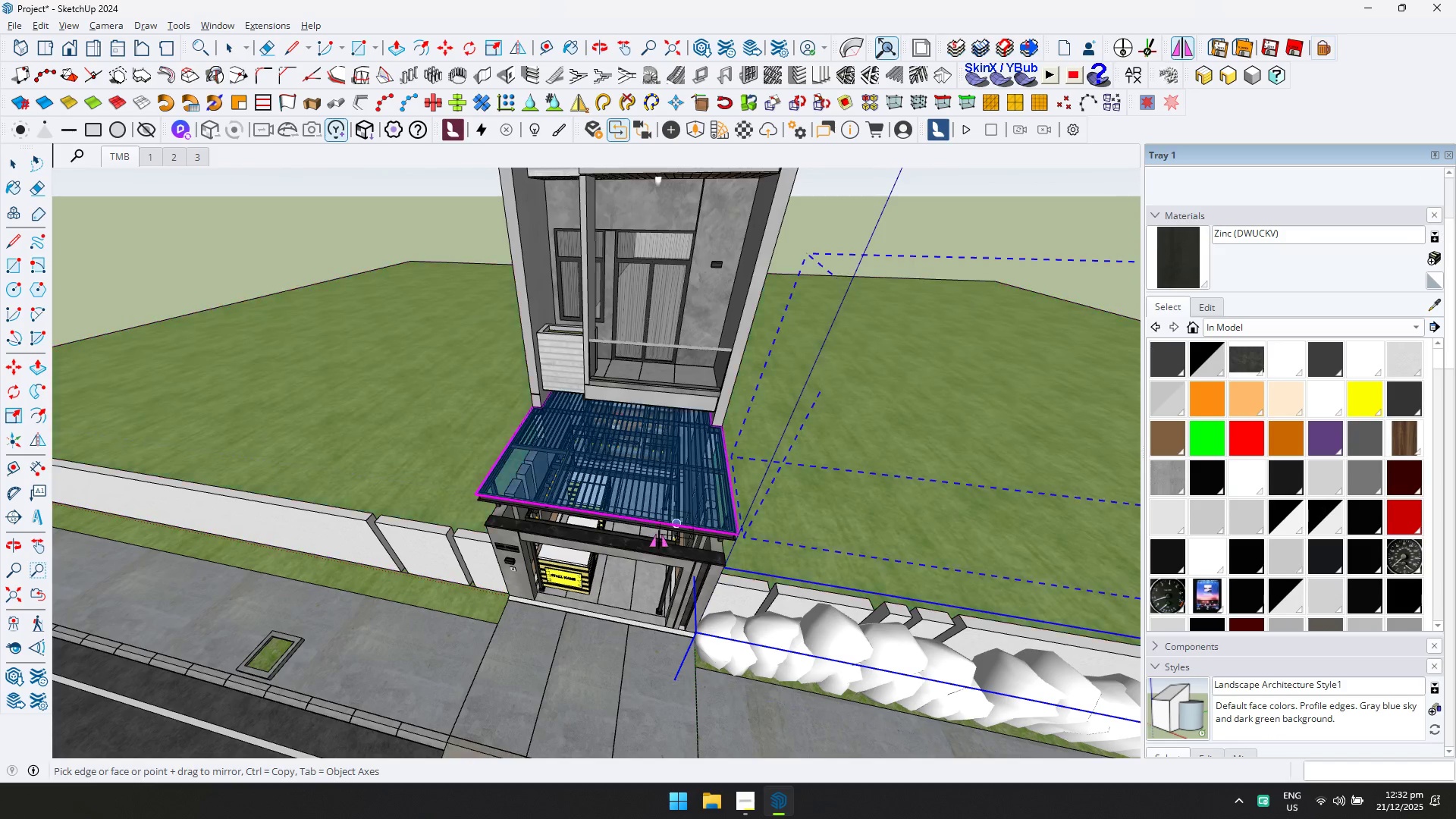 
wait(6.03)
 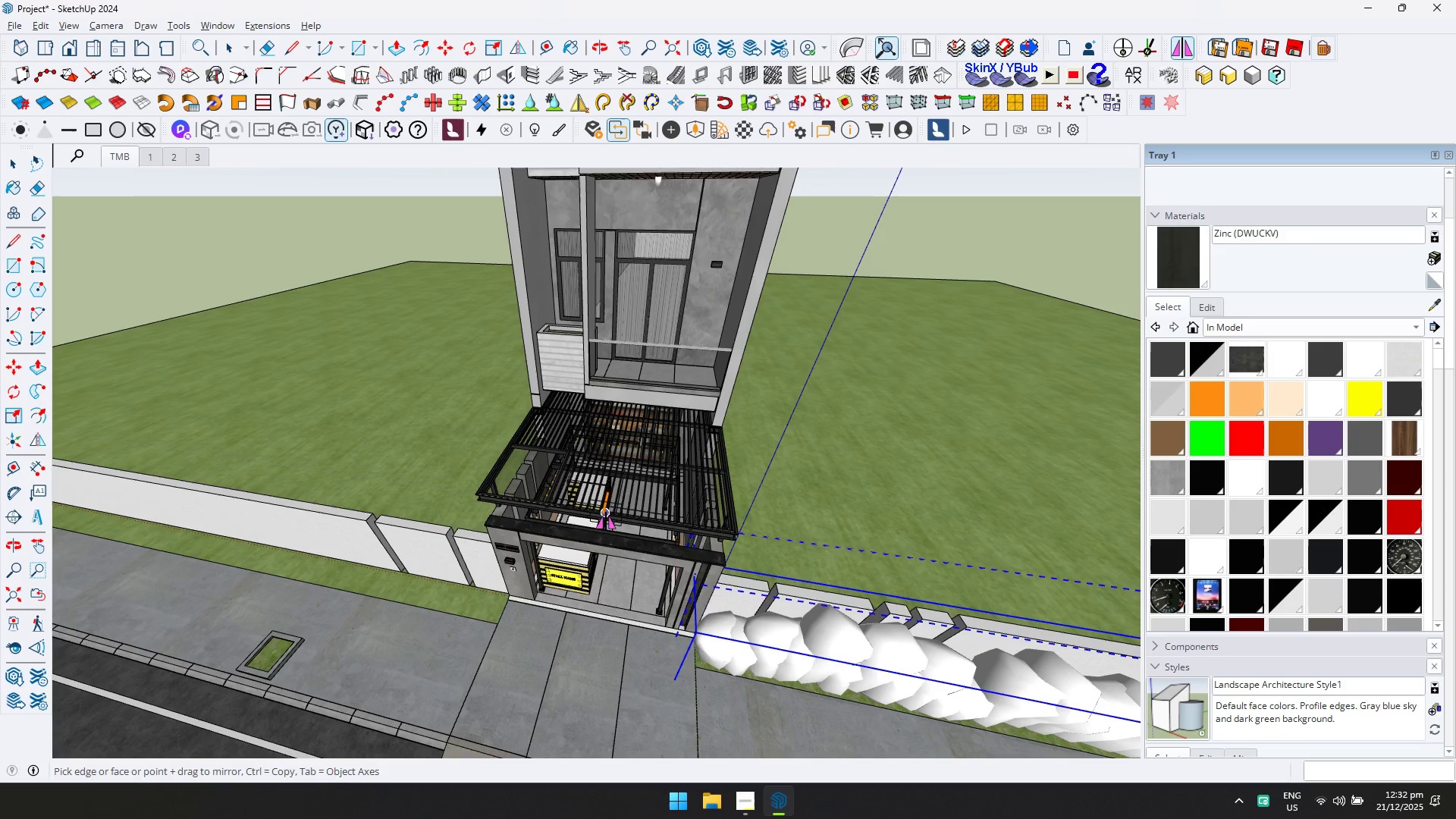 
hold_key(key=ShiftLeft, duration=0.42)
scroll: coordinate [698, 338], scroll_direction: down, amount: 17.0
 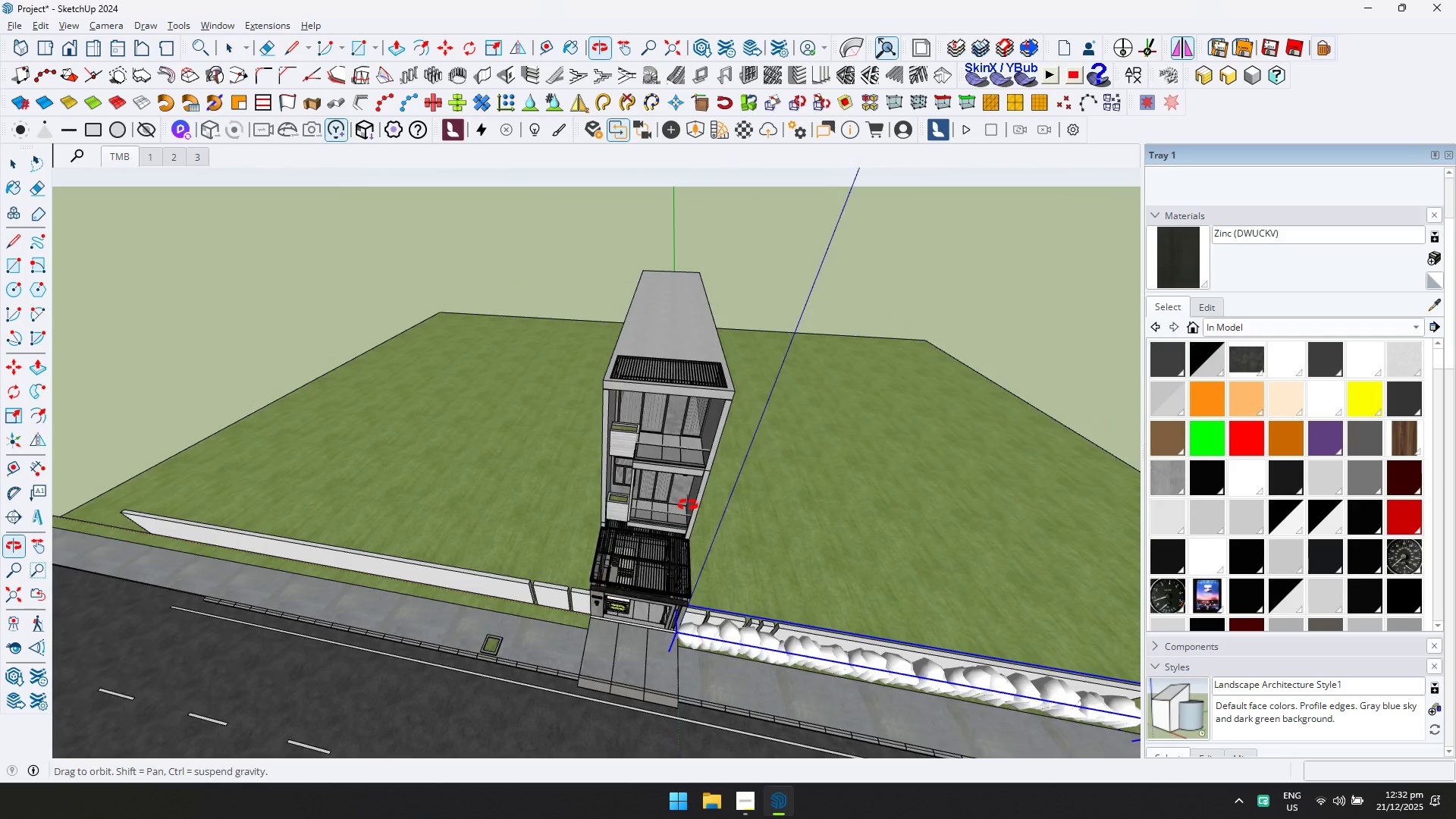 
key(Control+ControlLeft)
 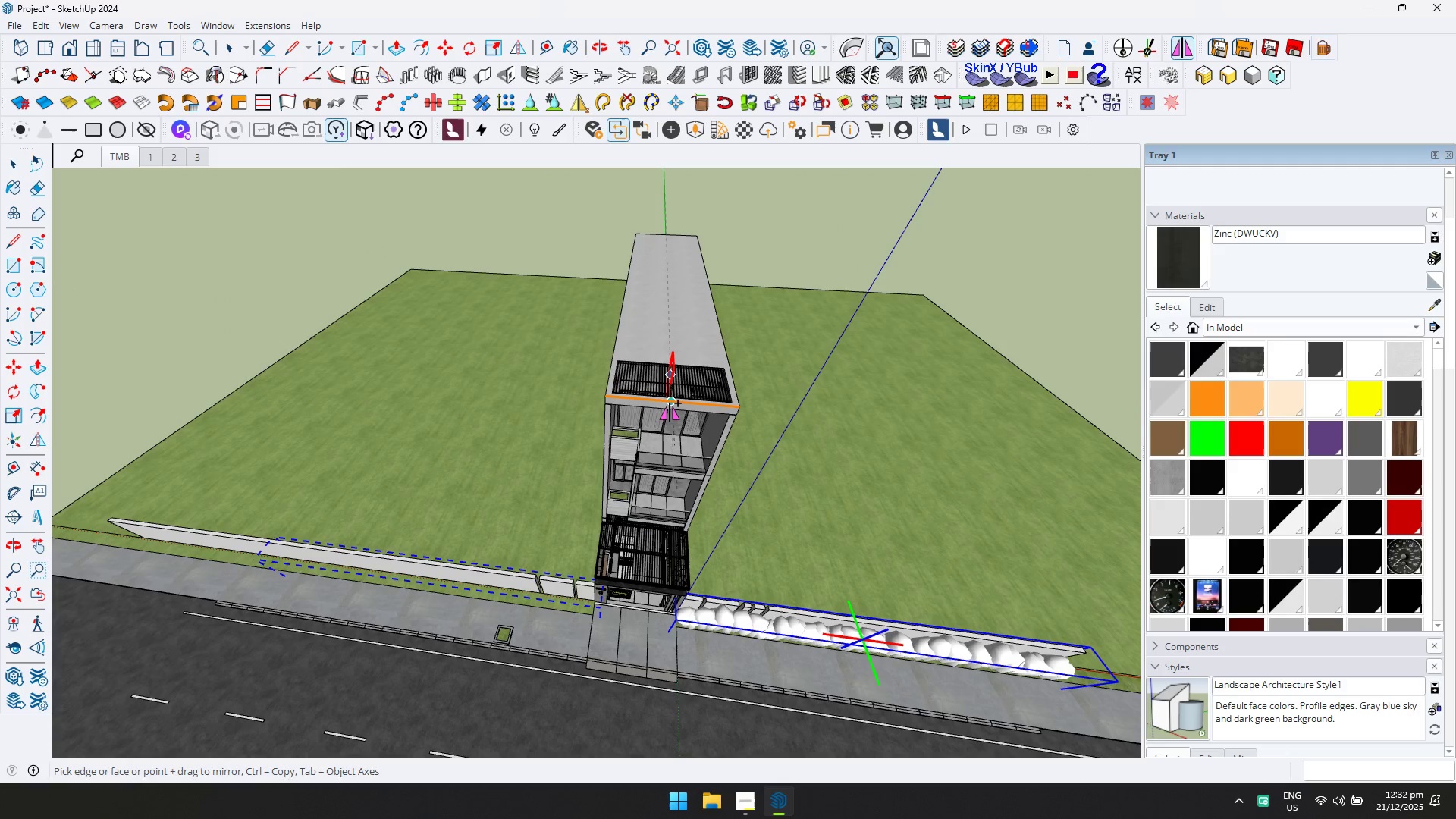 
left_click([670, 403])
 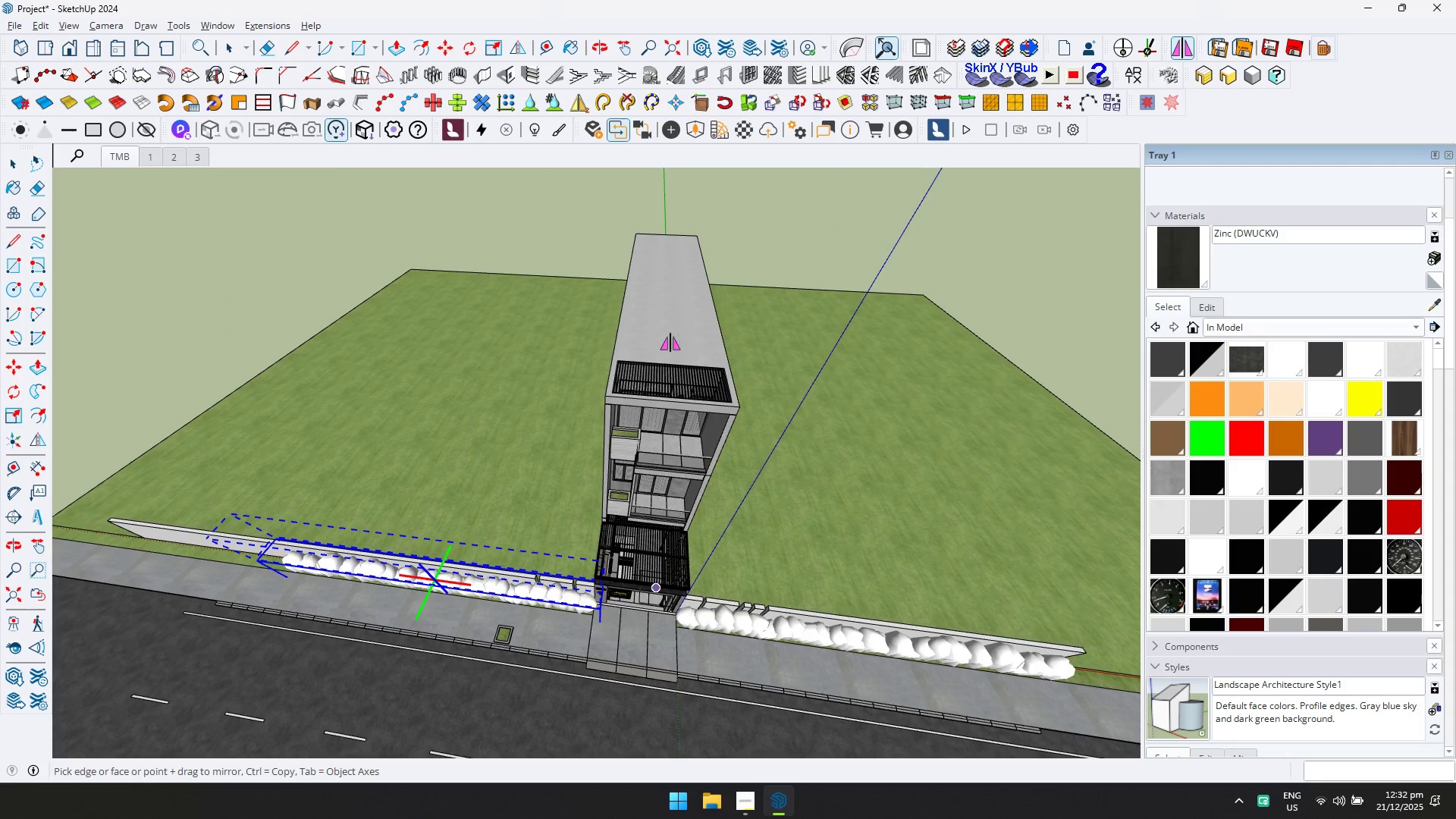 
key(Space)
 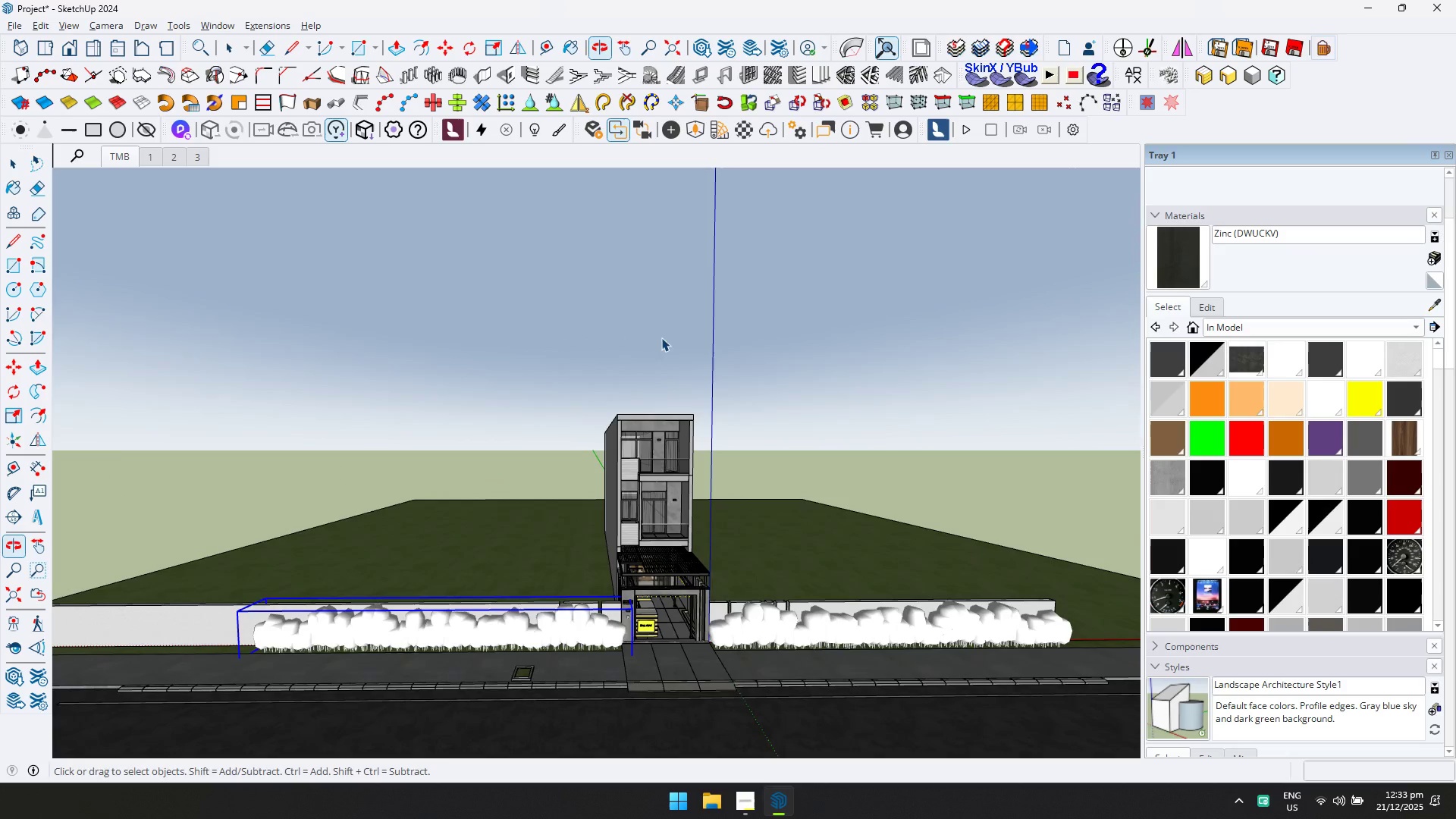 
scroll: coordinate [611, 623], scroll_direction: down, amount: 6.0
 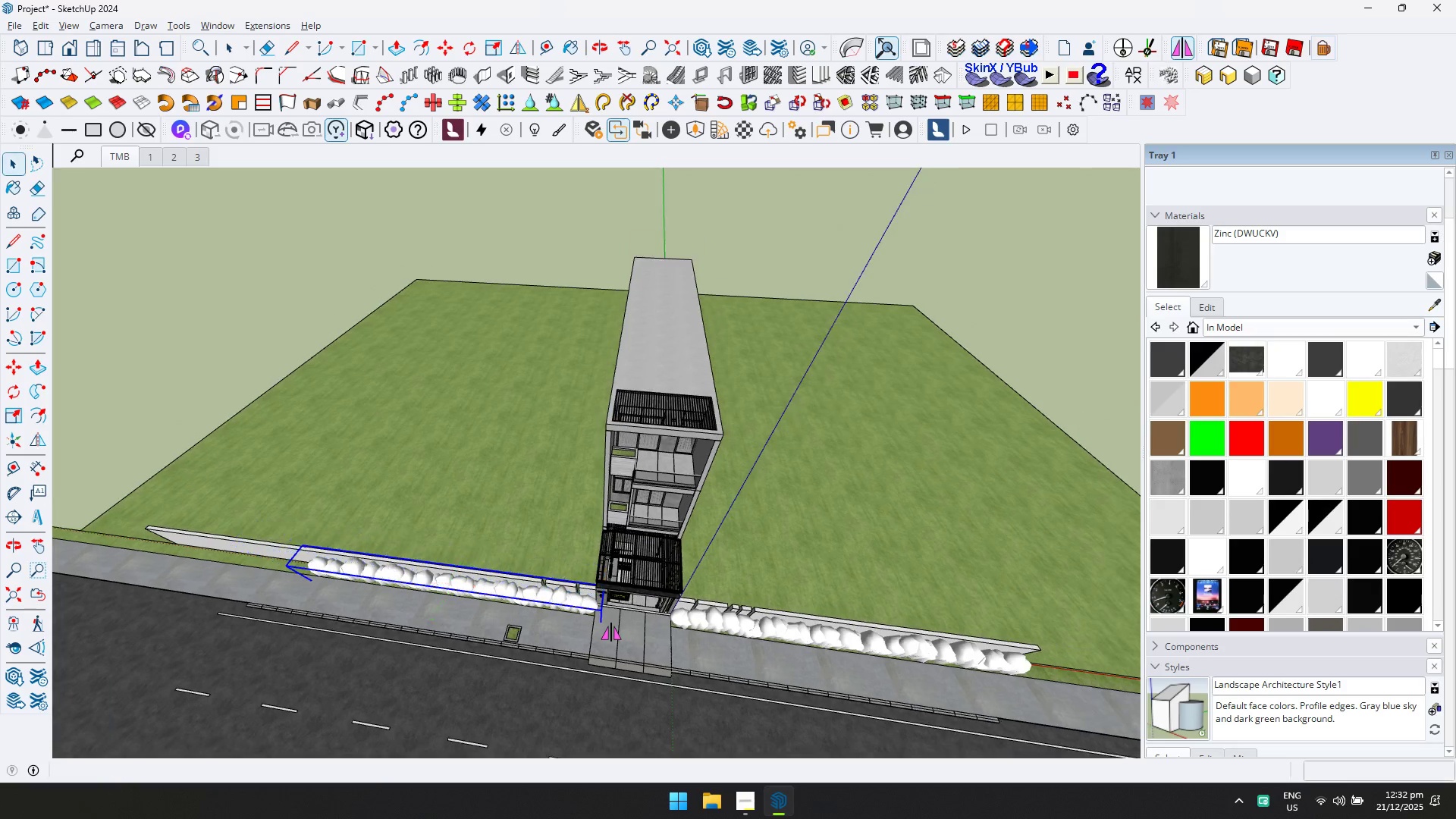 
scroll: coordinate [612, 520], scroll_direction: none, amount: 0.0
 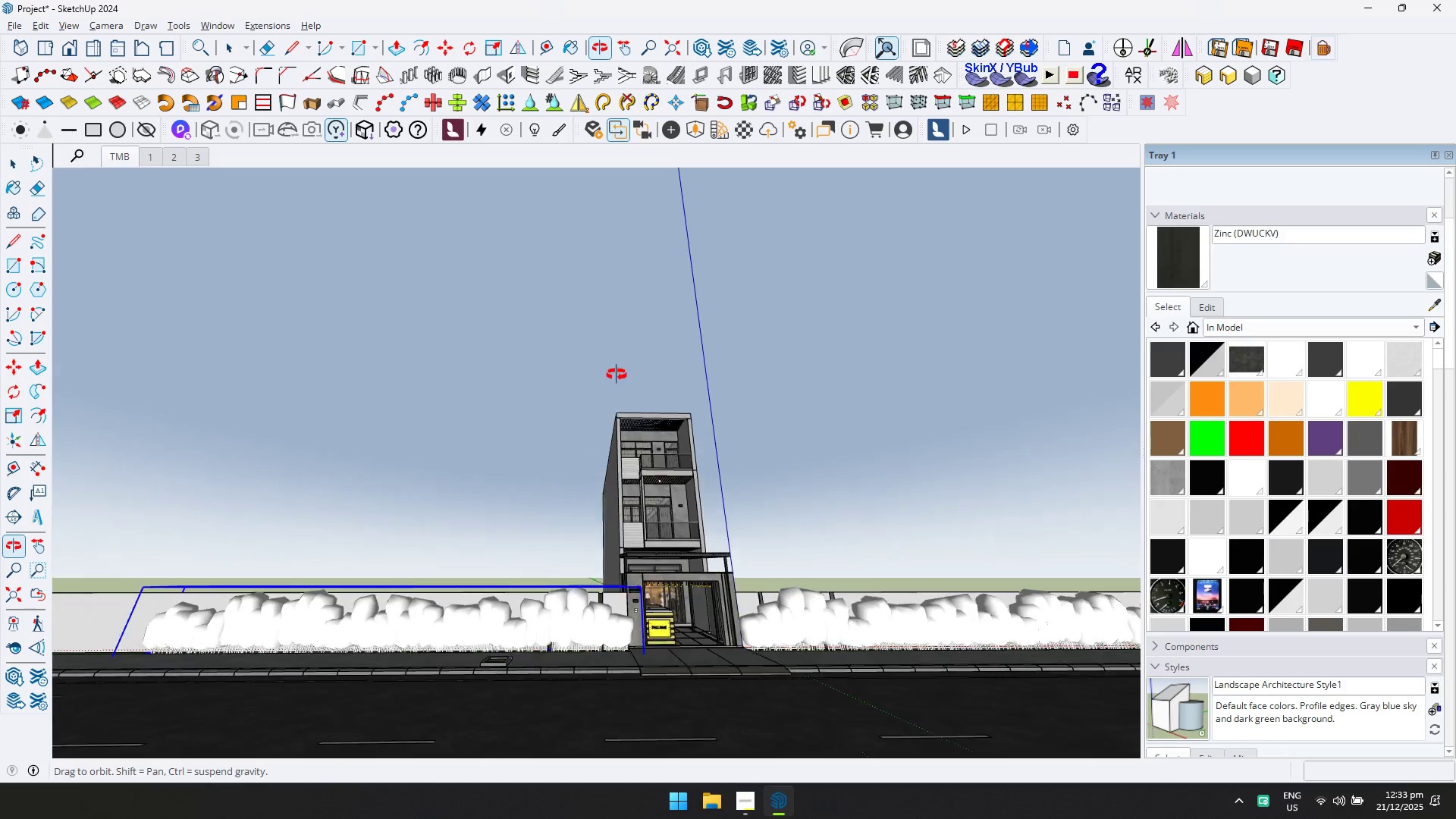 
key(Shift+ShiftLeft)
 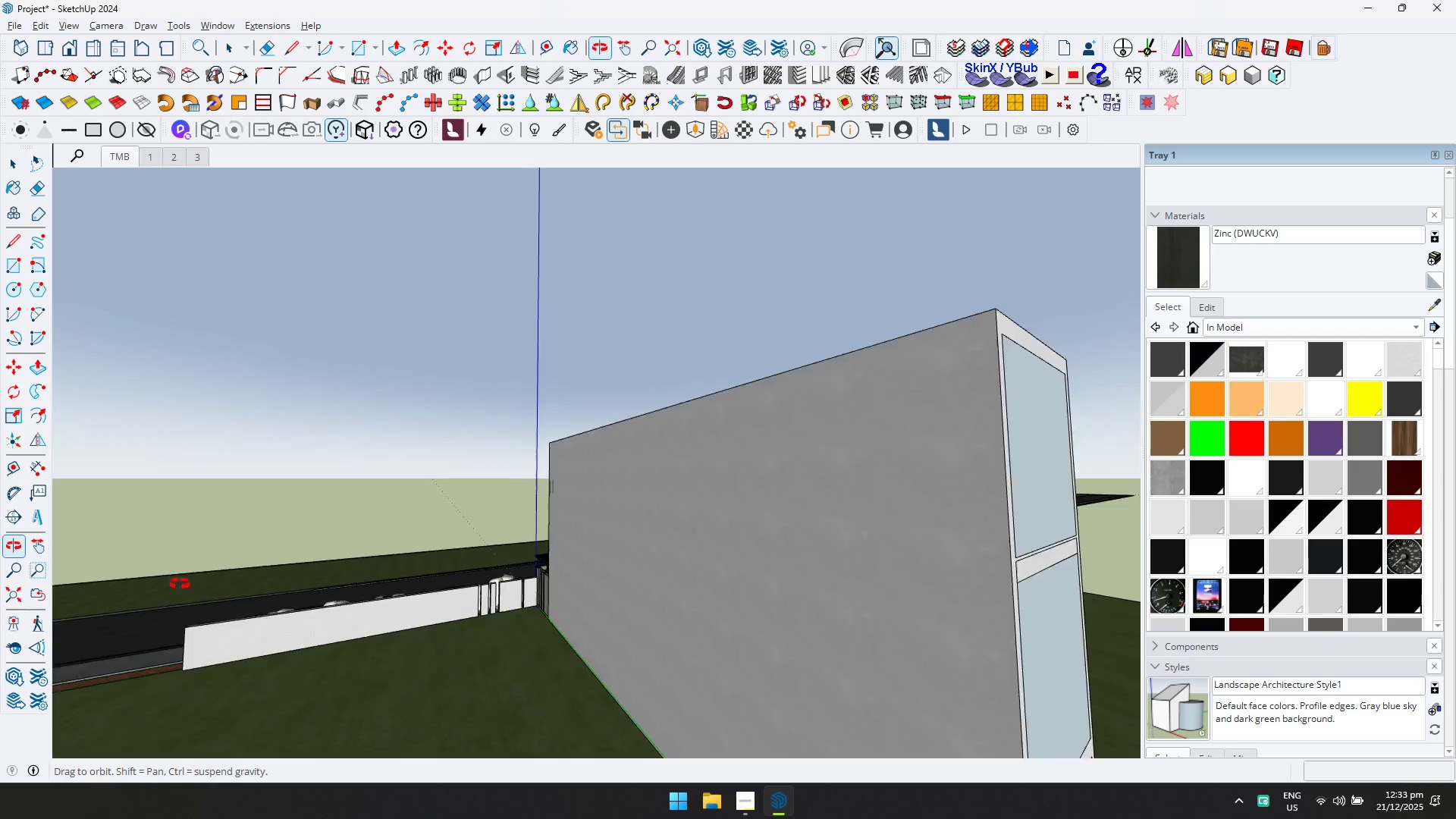 
double_click([792, 514])
 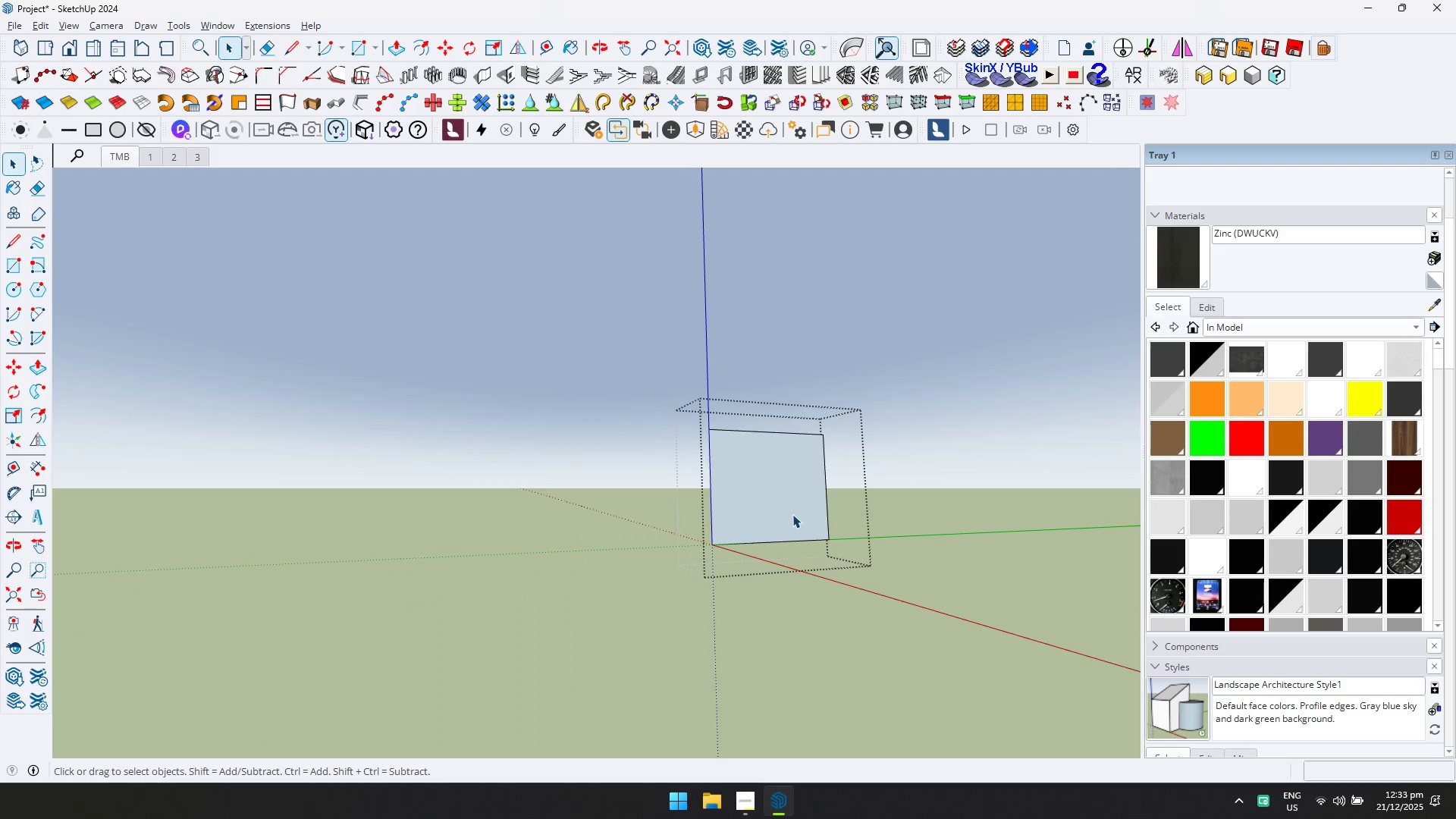 
scroll: coordinate [790, 526], scroll_direction: down, amount: 10.0
 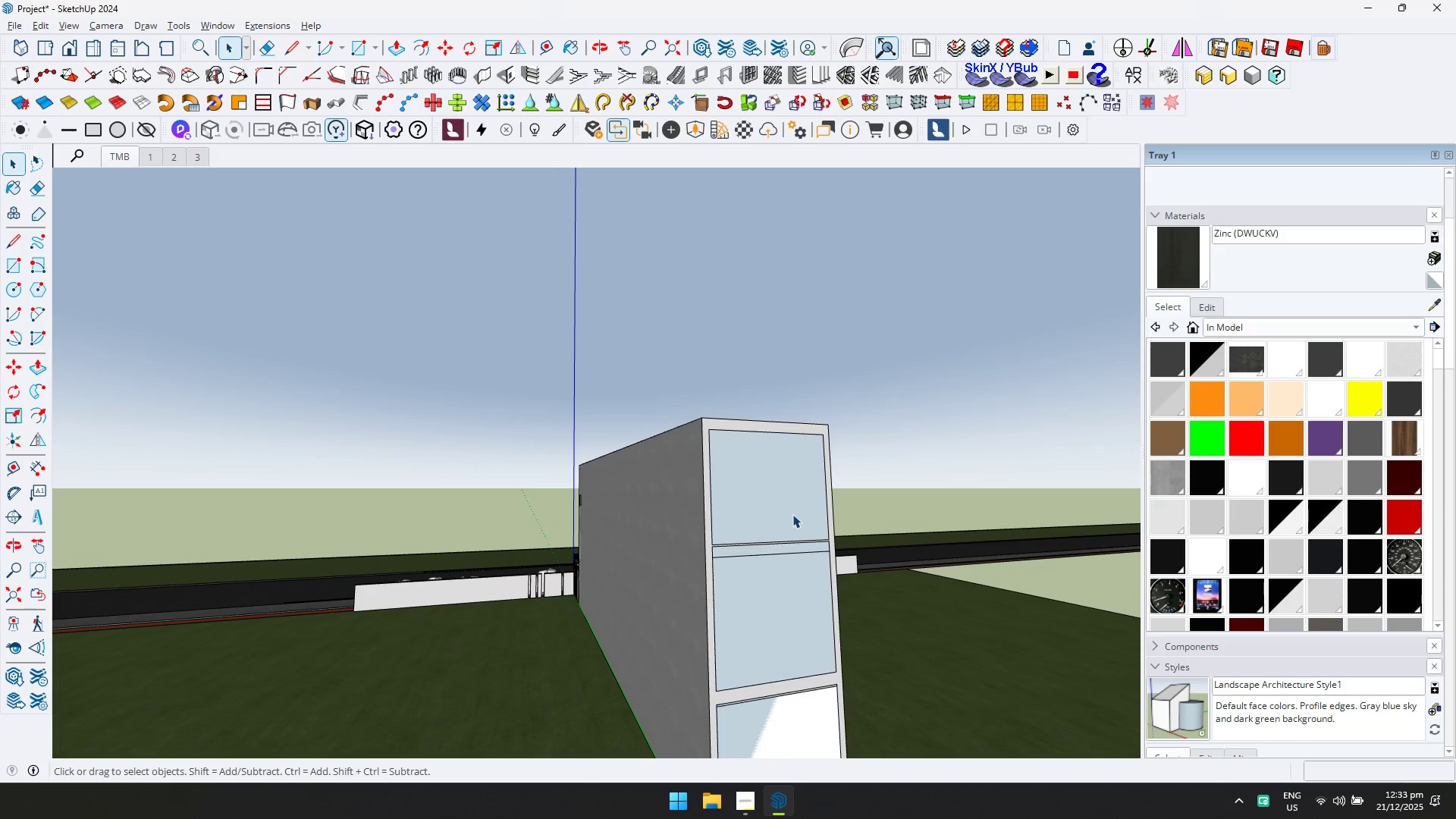 
triple_click([789, 502])
 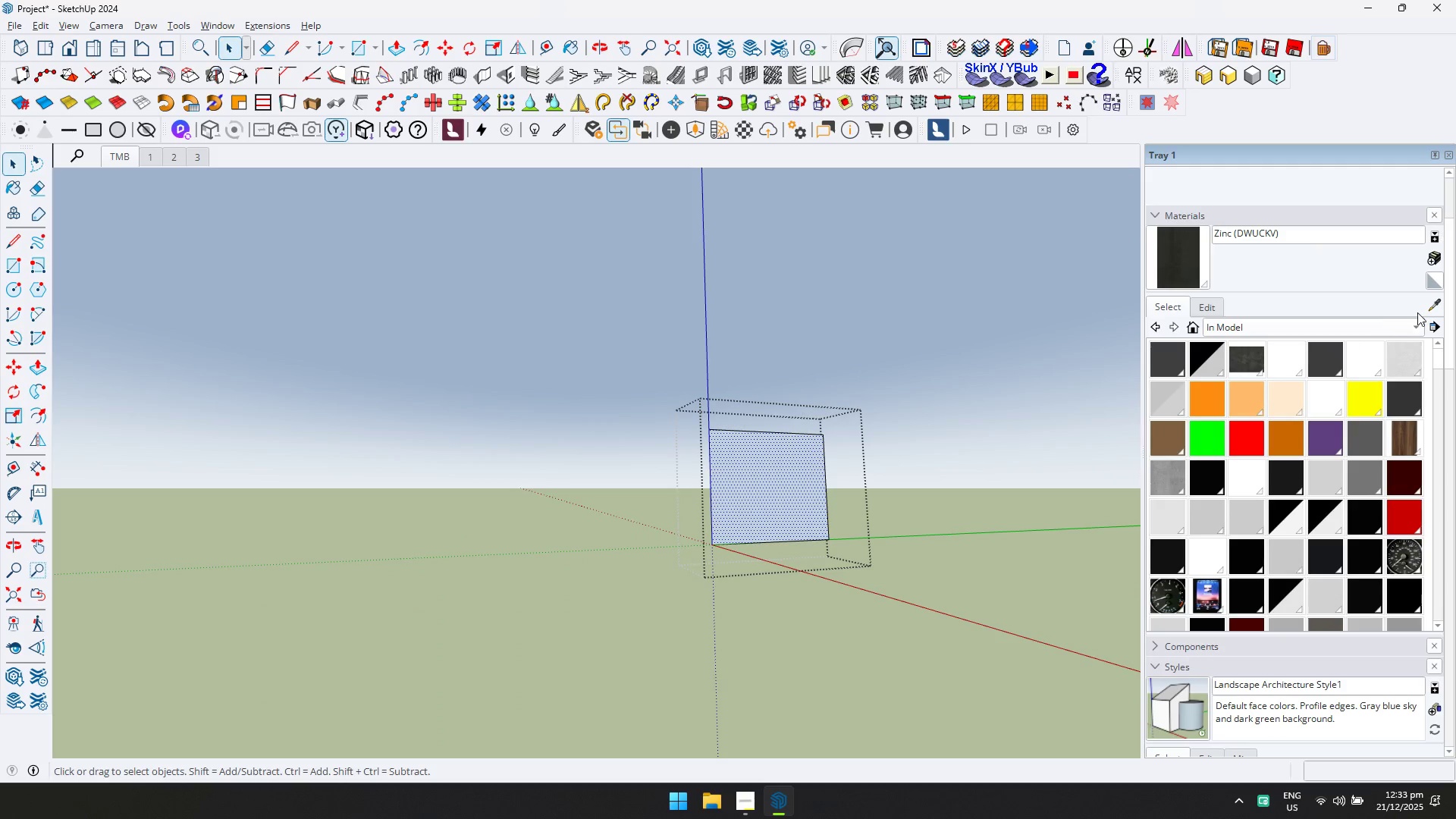 
left_click([1435, 302])
 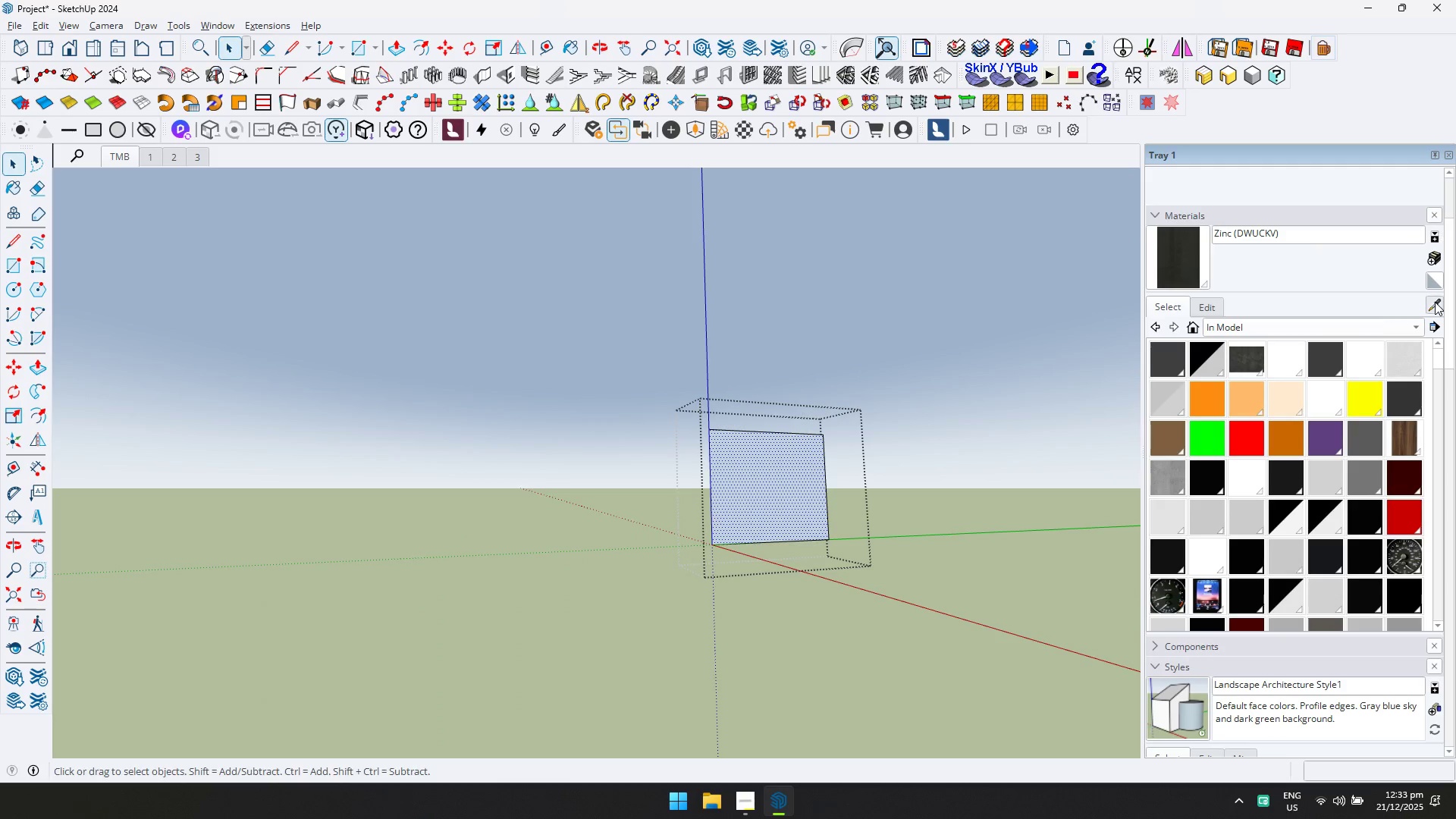 
key(D)
 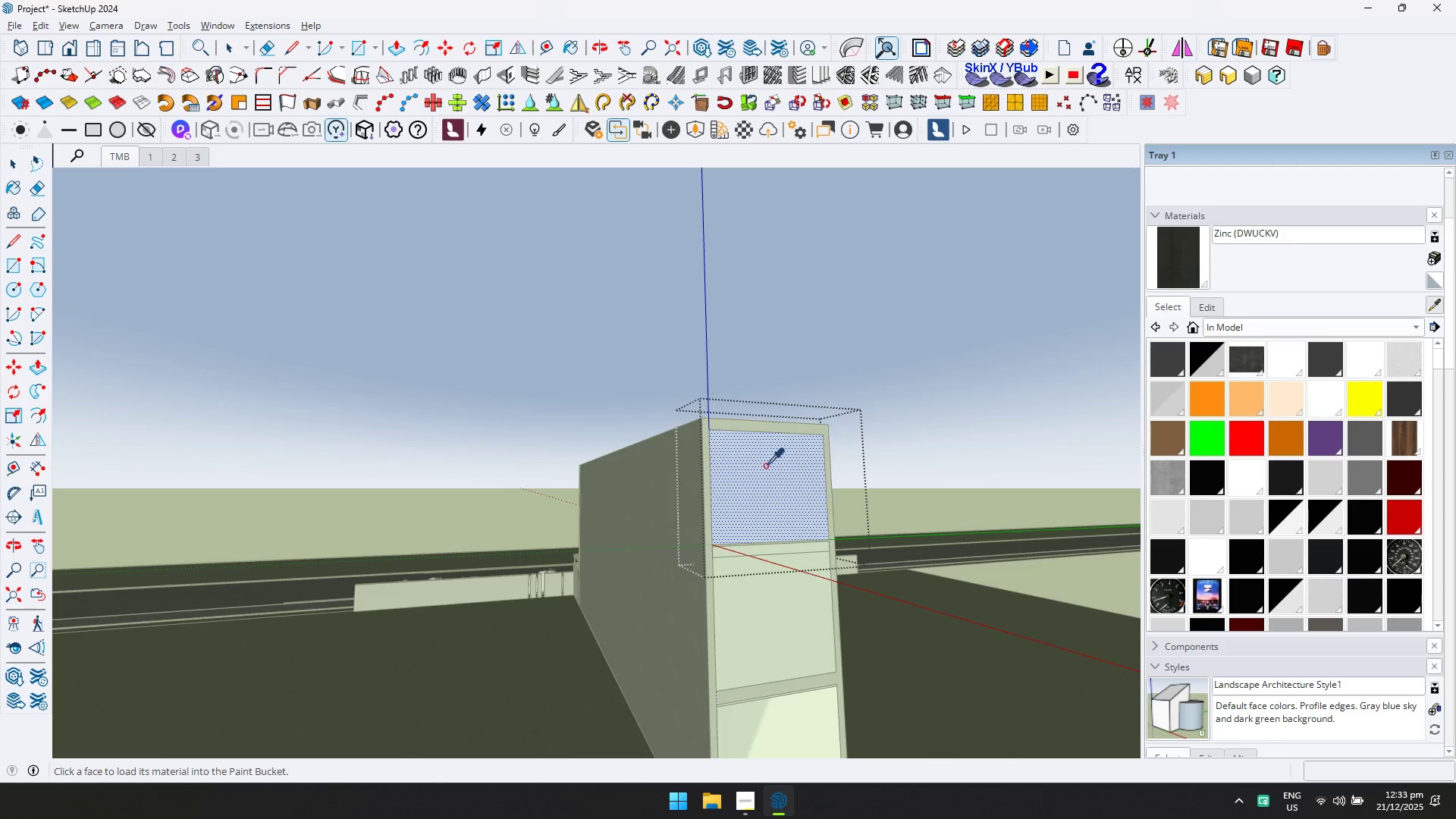 
left_click_drag(start_coordinate=[672, 495], to_coordinate=[676, 495])
 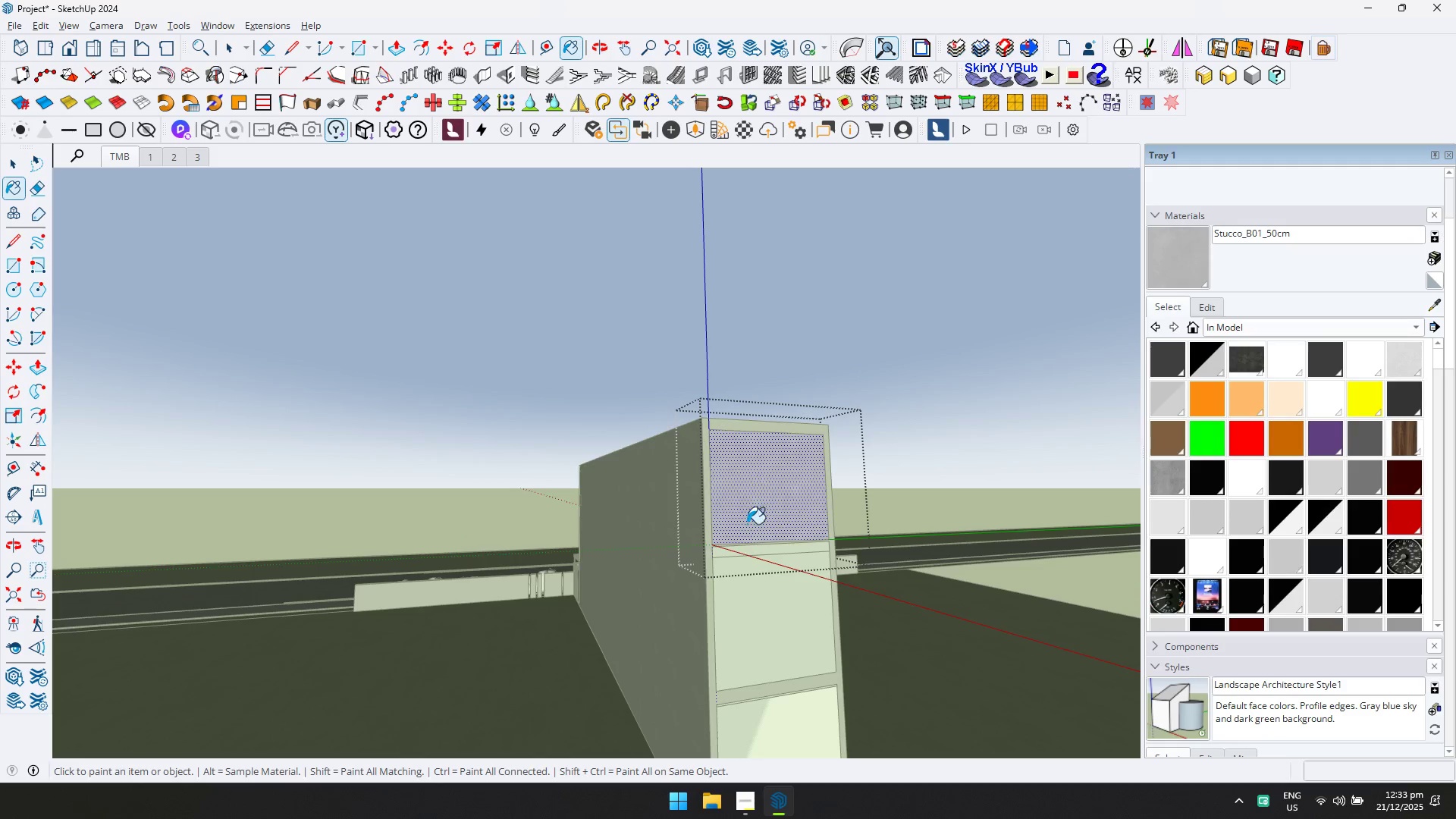 
key(Space)
 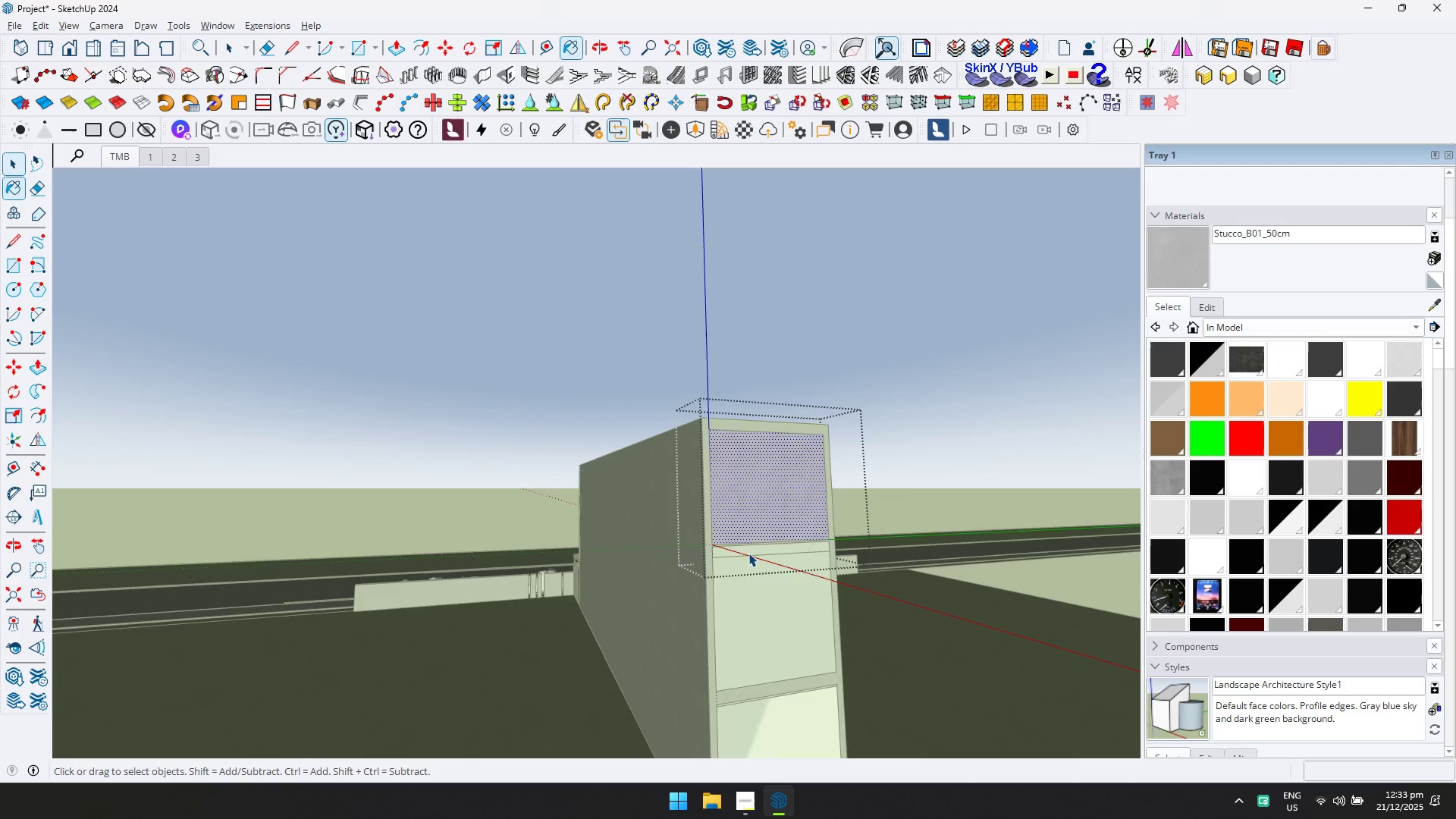 
key(Escape)
 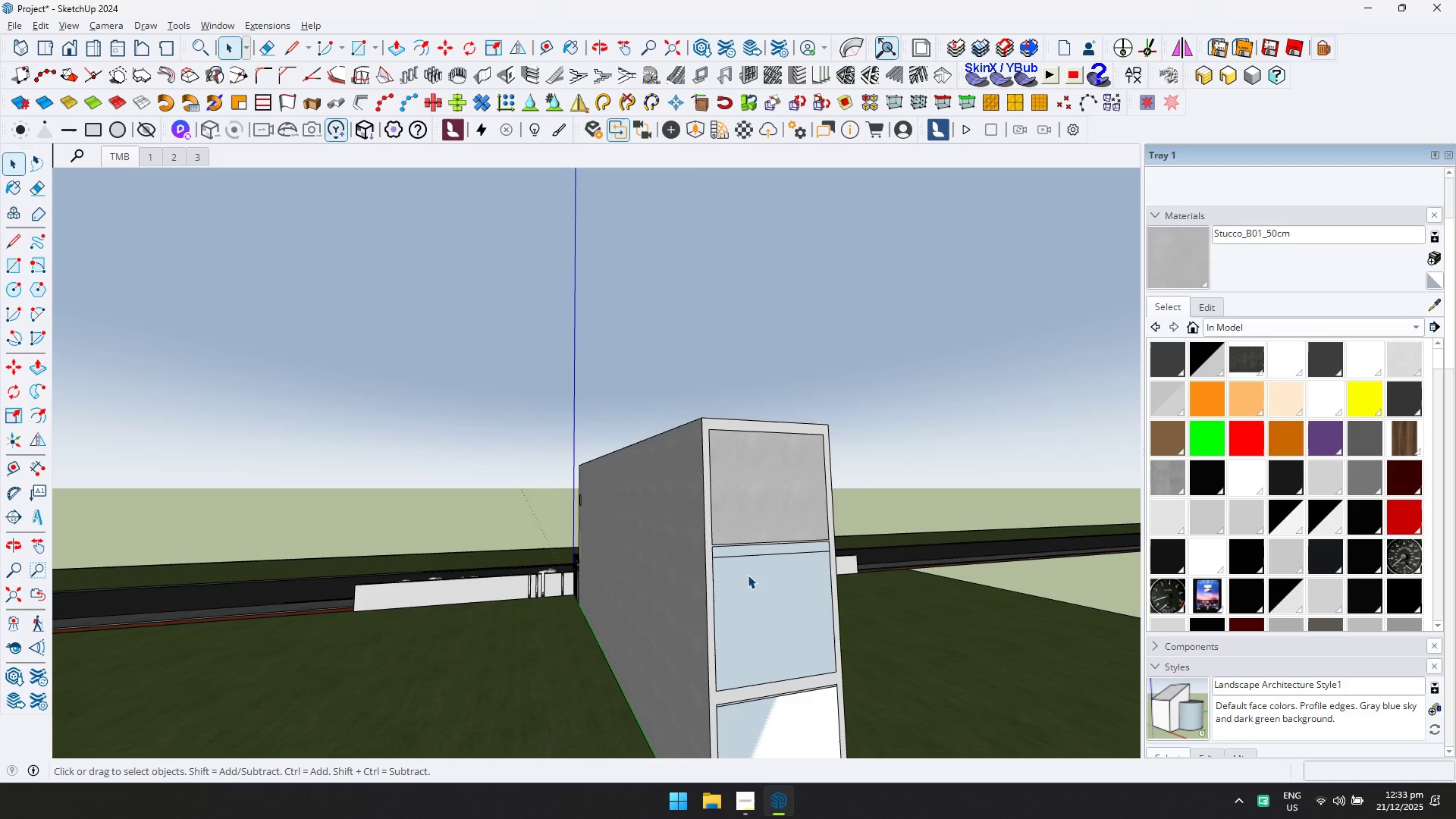 
double_click([748, 575])
 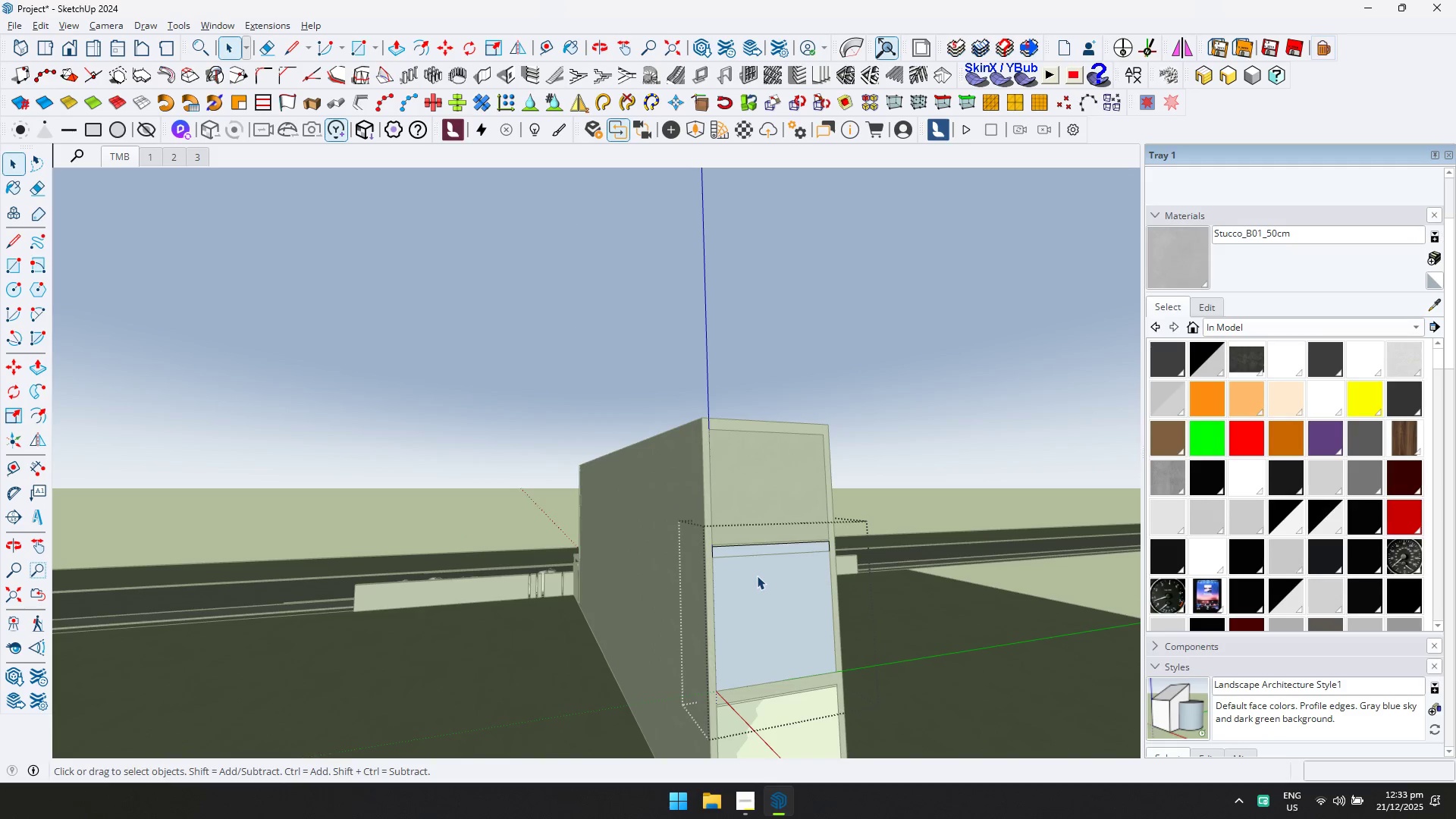 
triple_click([786, 579])
 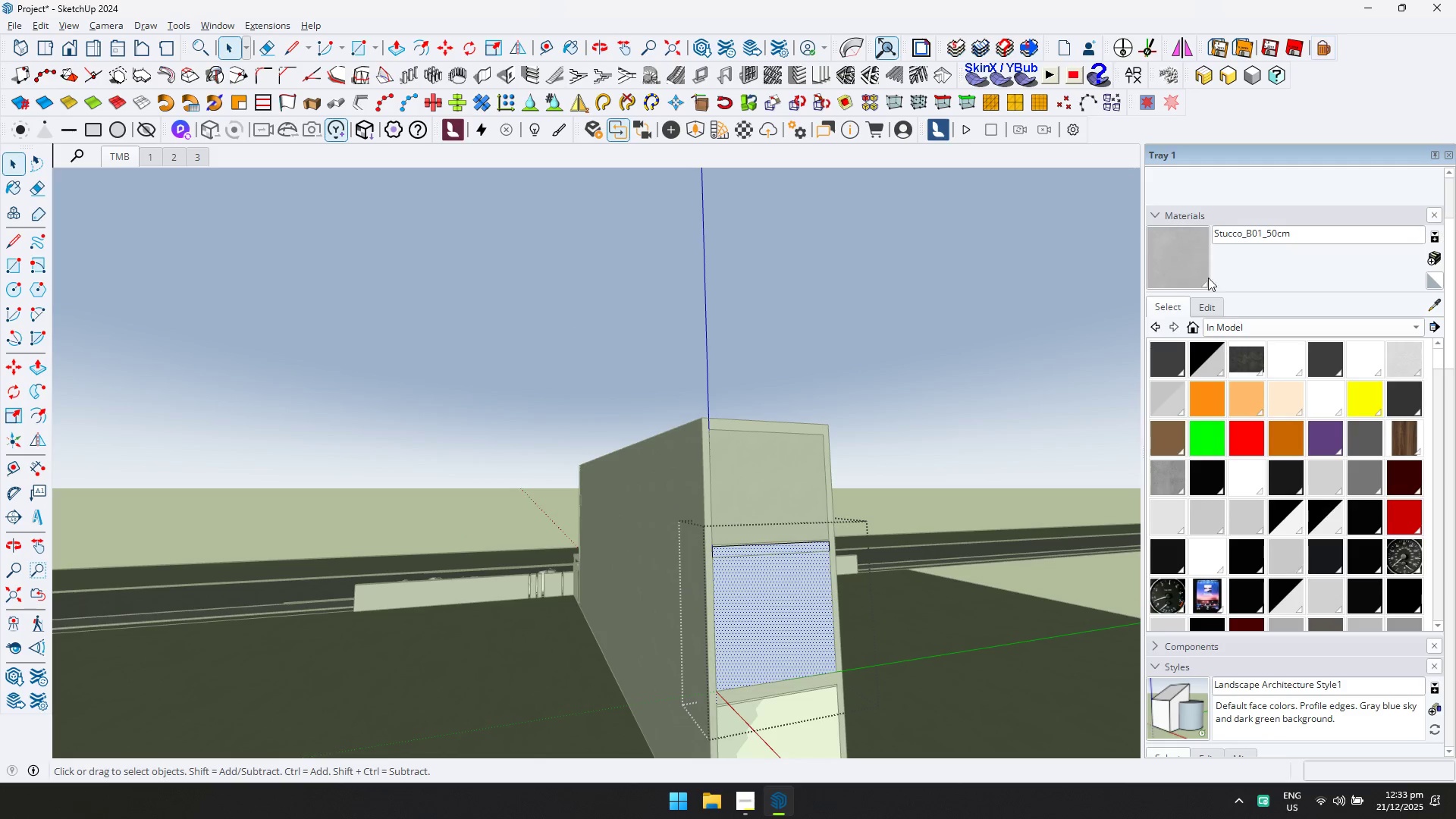 
left_click_drag(start_coordinate=[1186, 245], to_coordinate=[1175, 256])
 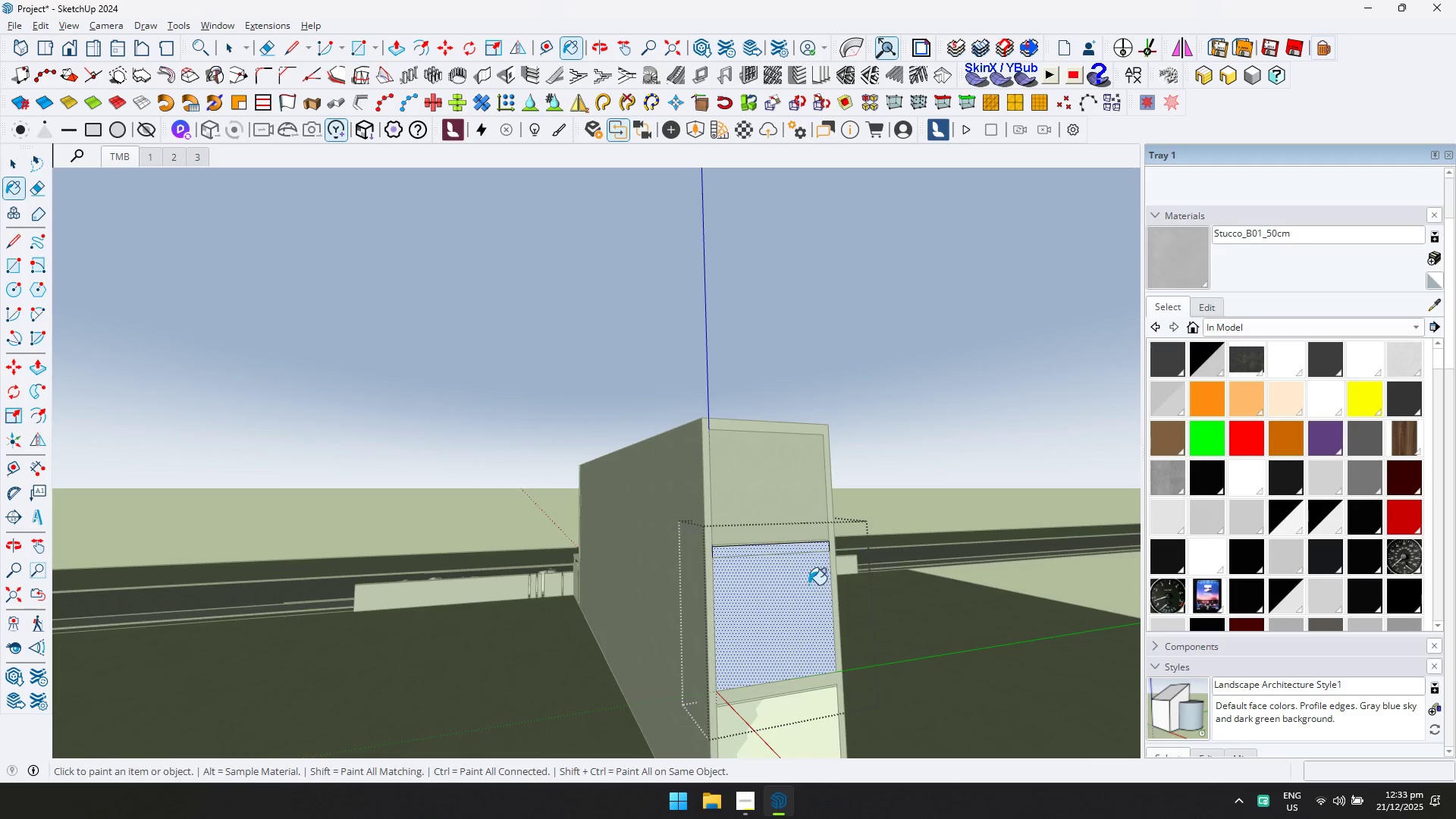 
double_click([805, 587])
 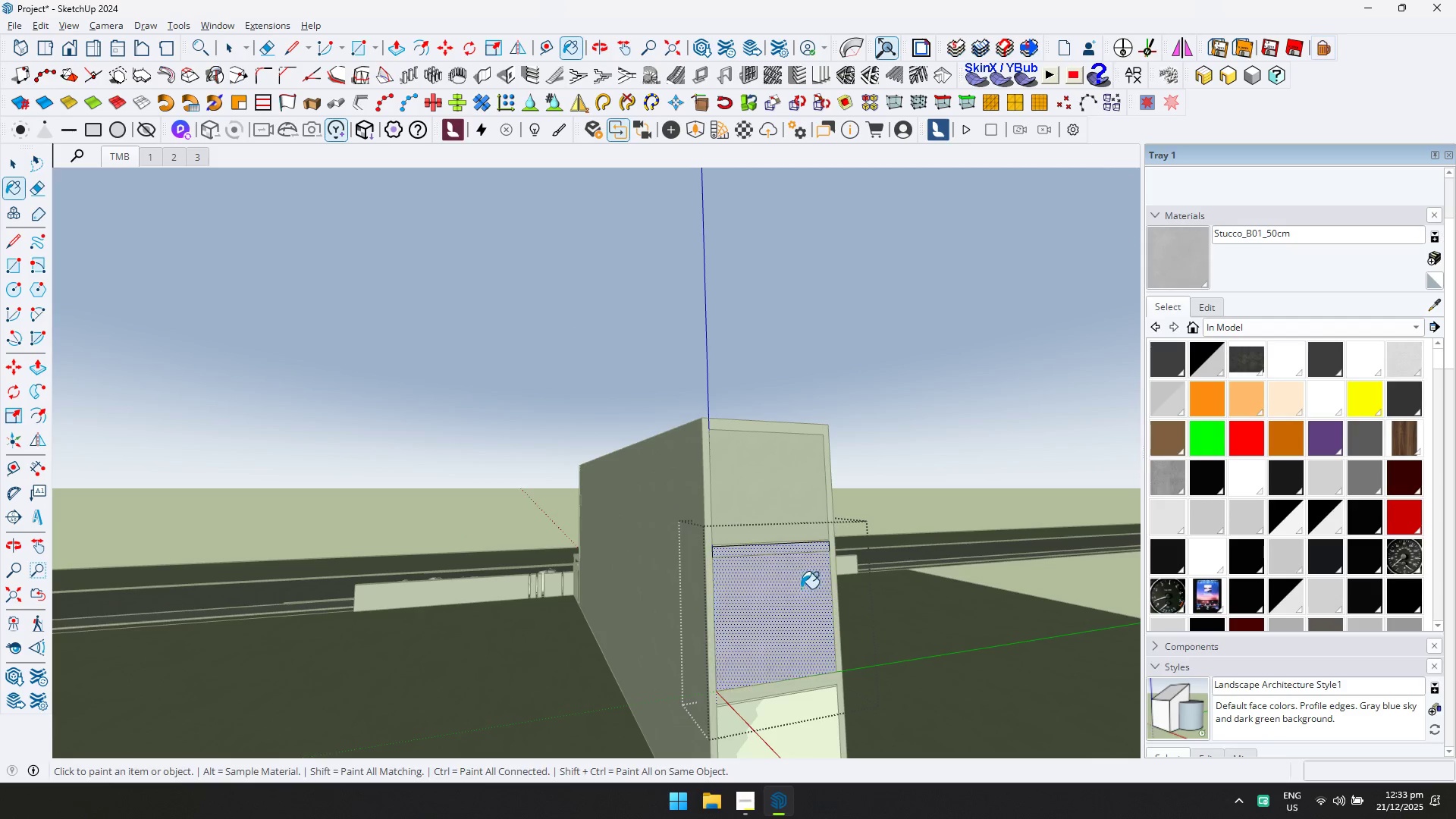 
key(Space)
 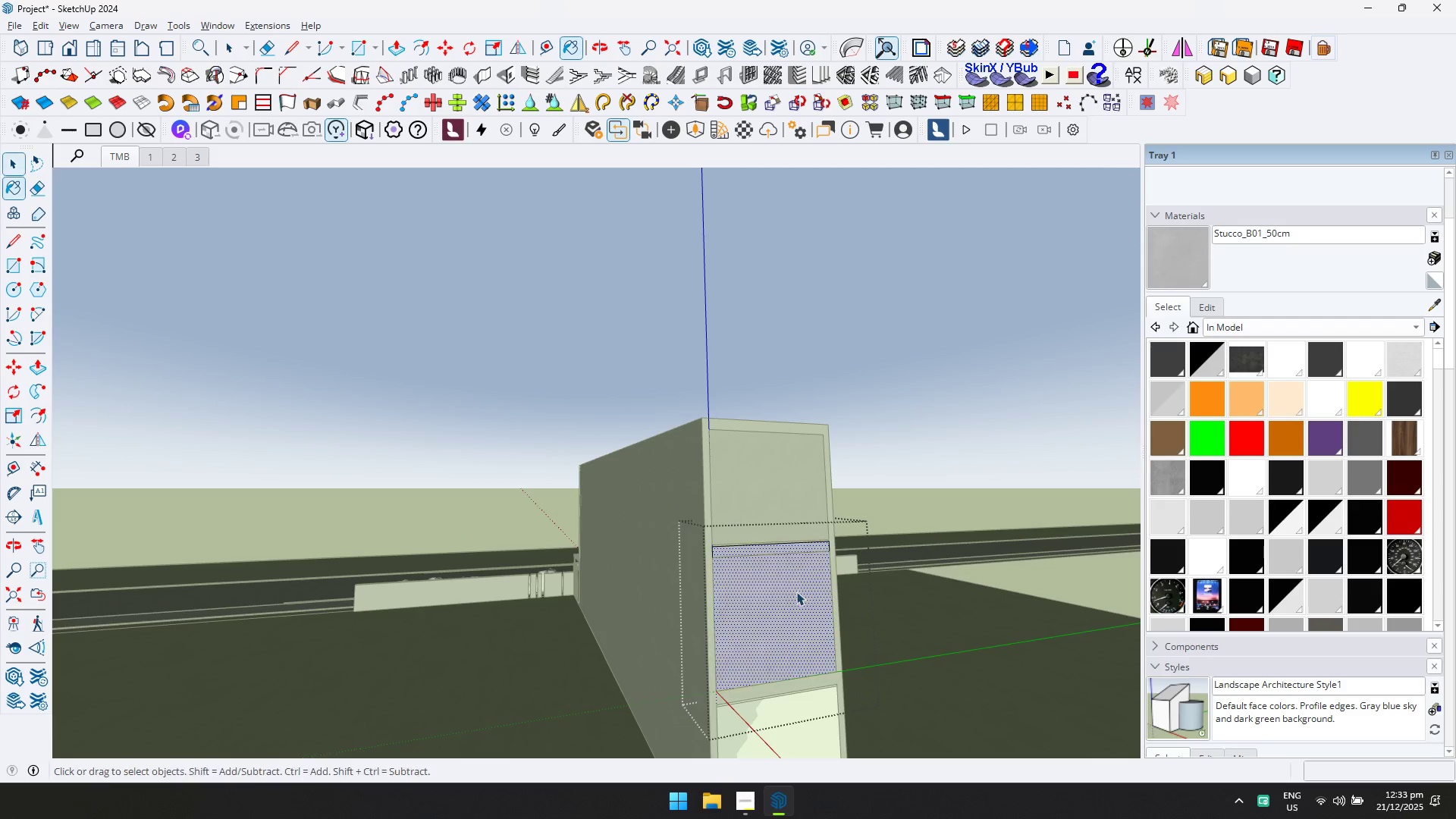 
key(Escape)
 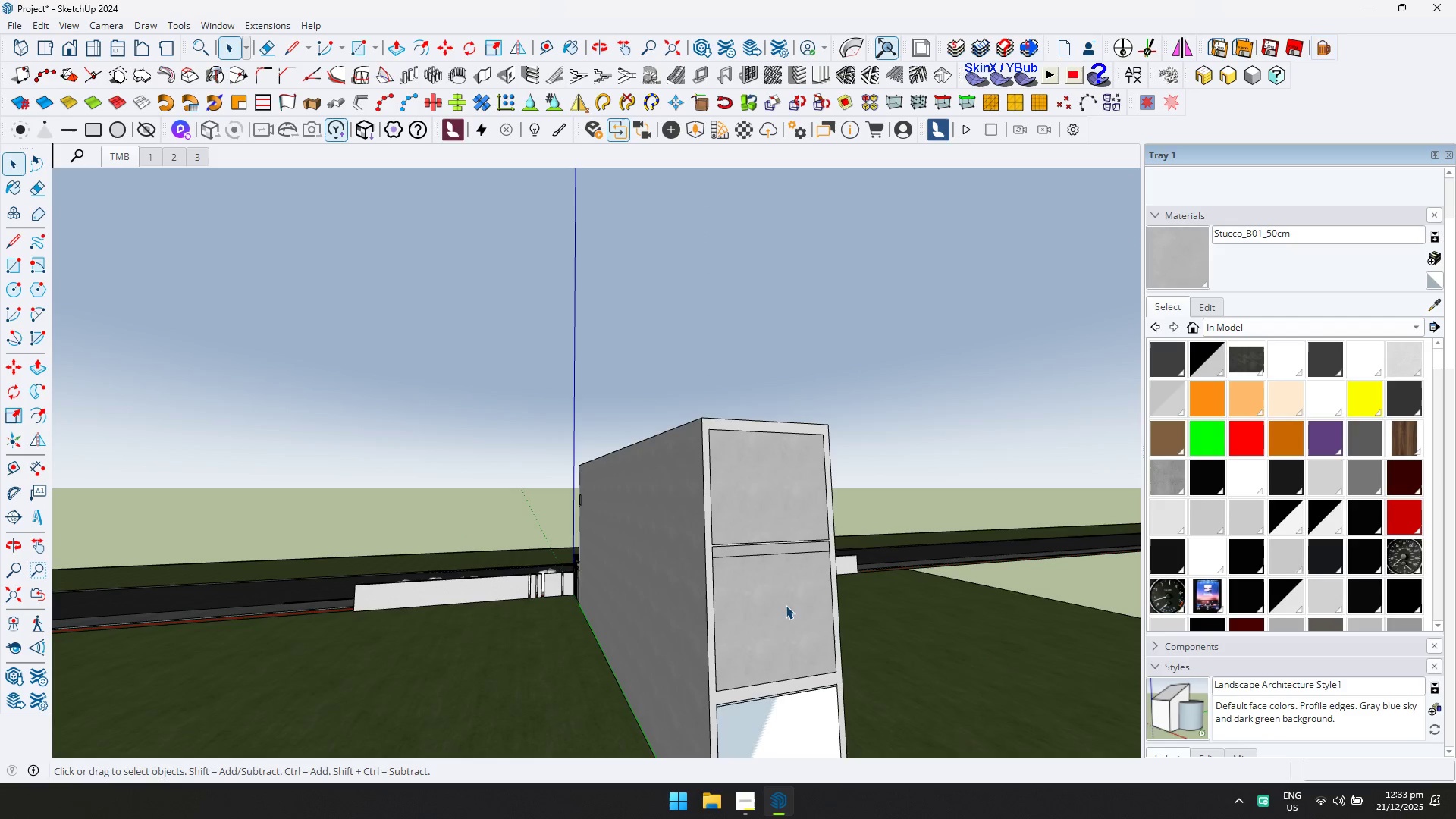 
key(Shift+ShiftLeft)
 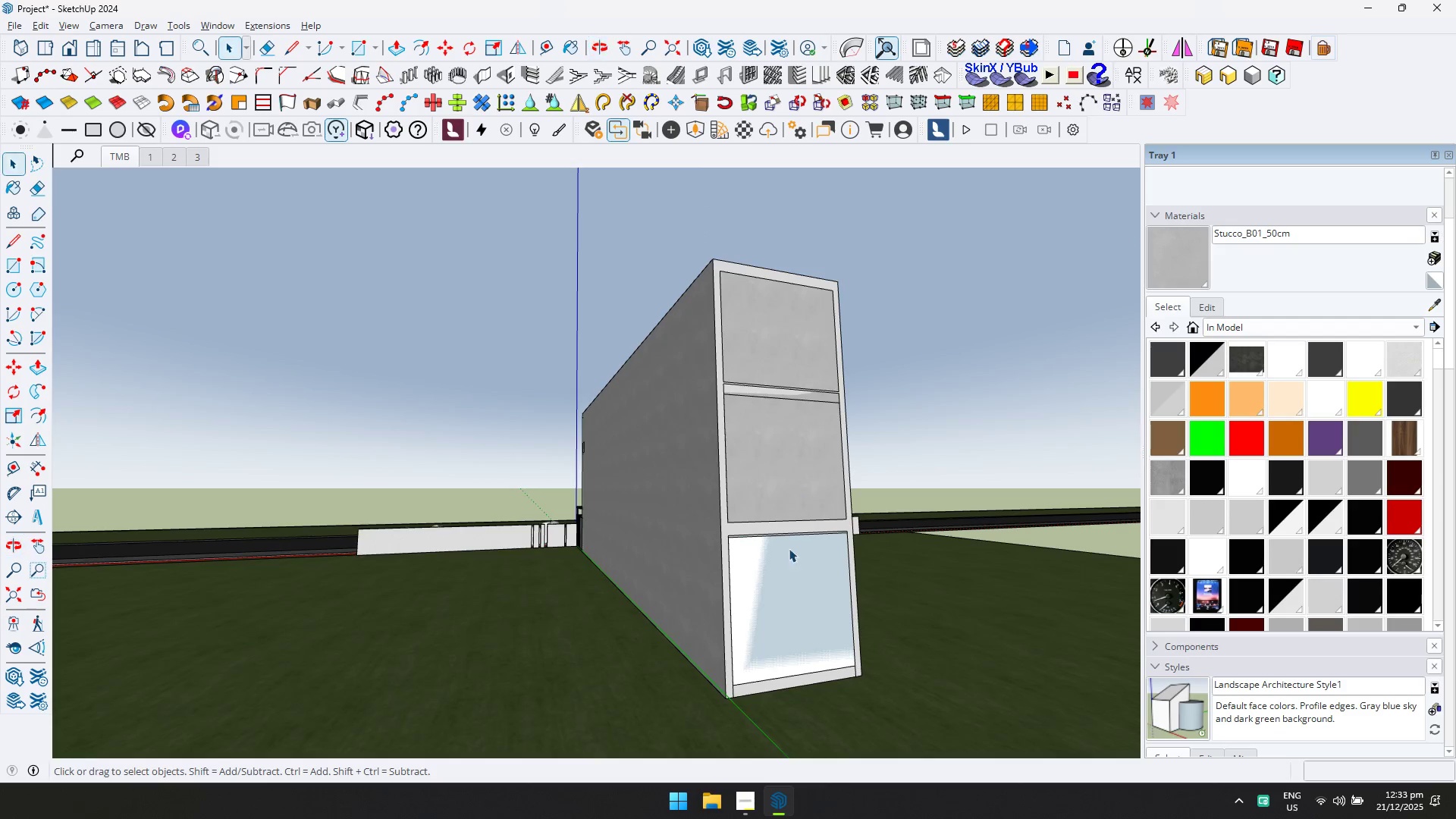 
double_click([783, 566])
 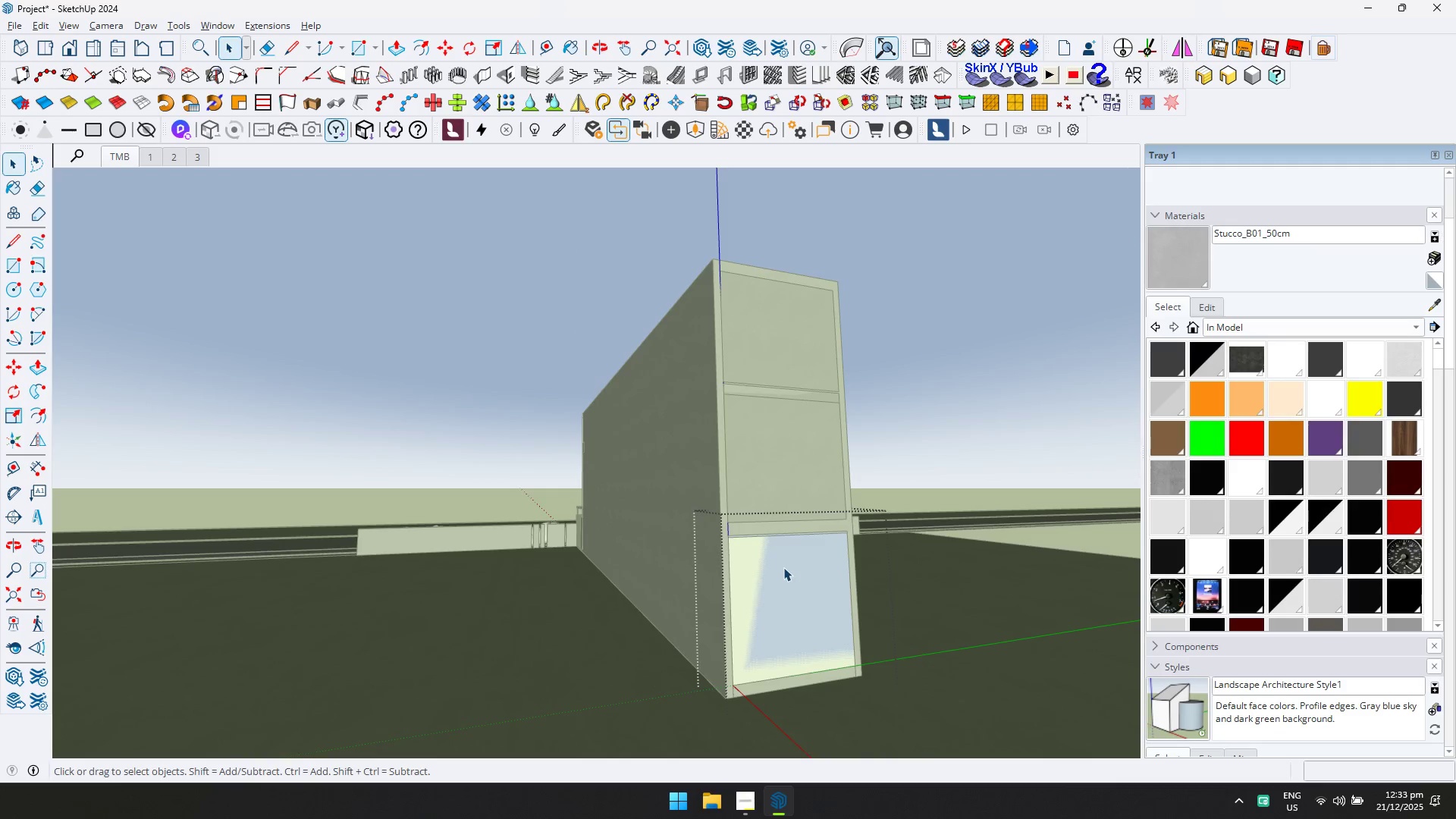 
triple_click([817, 570])
 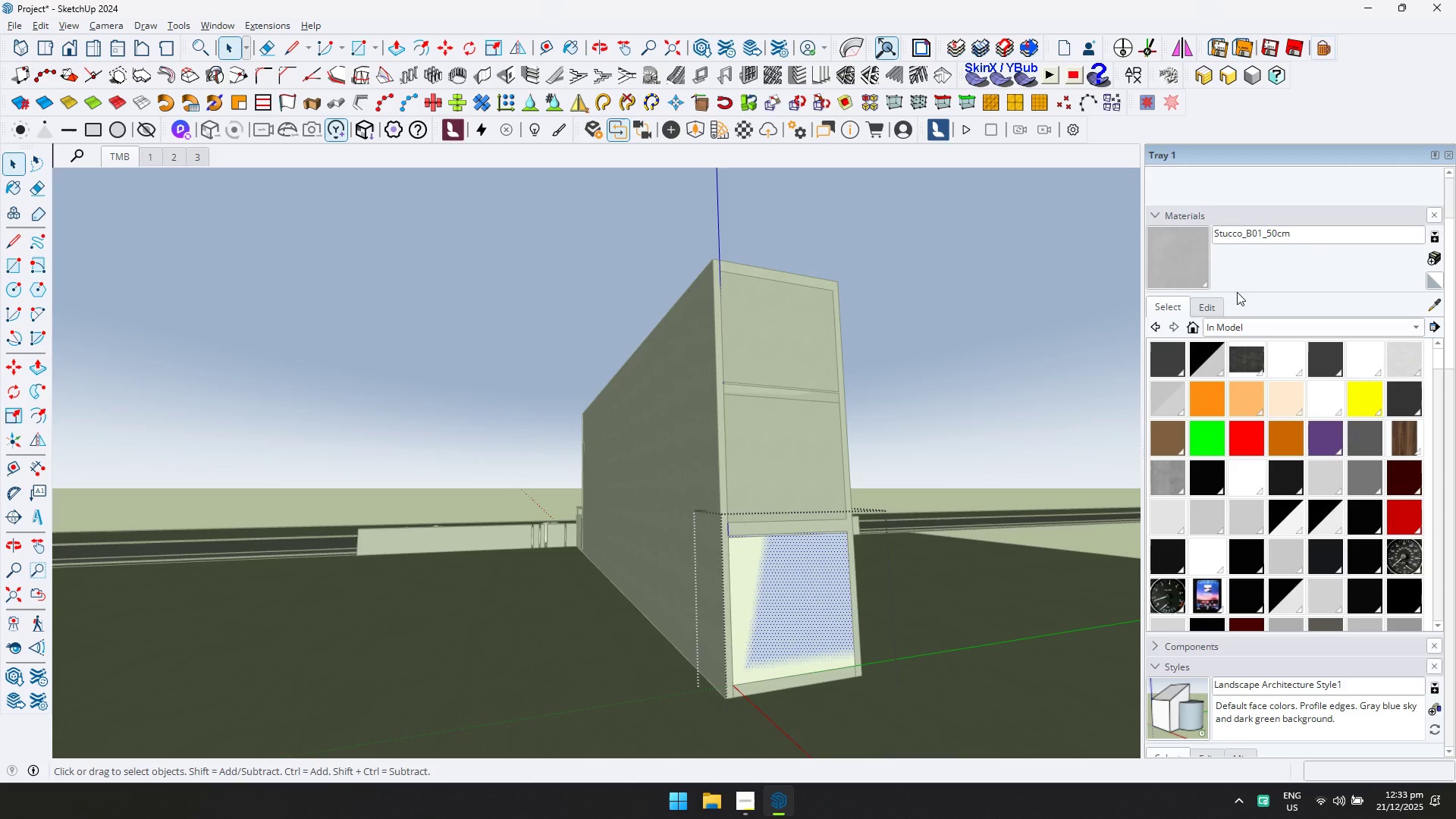 
left_click_drag(start_coordinate=[1191, 256], to_coordinate=[1179, 268])
 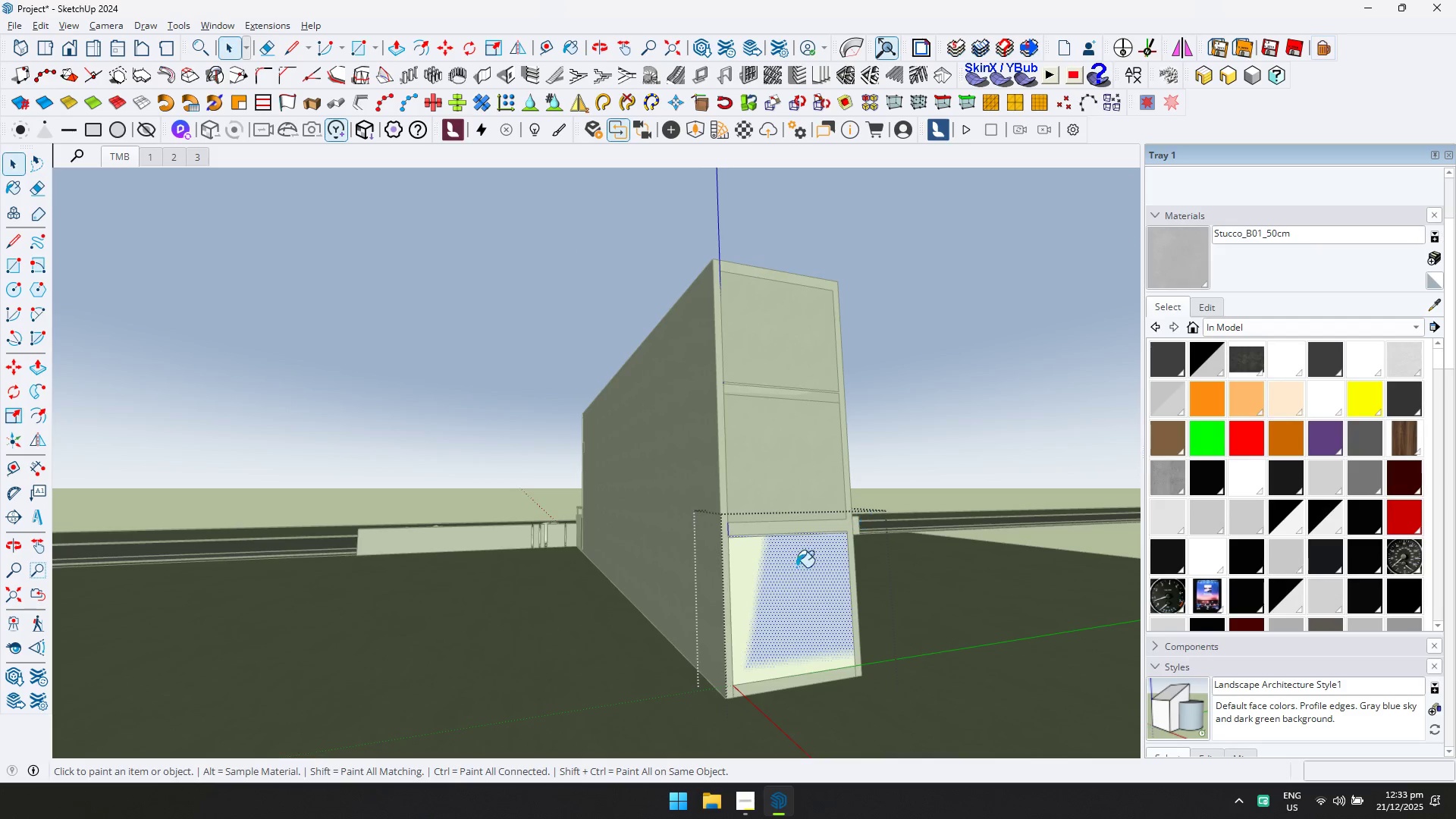 
double_click([772, 592])
 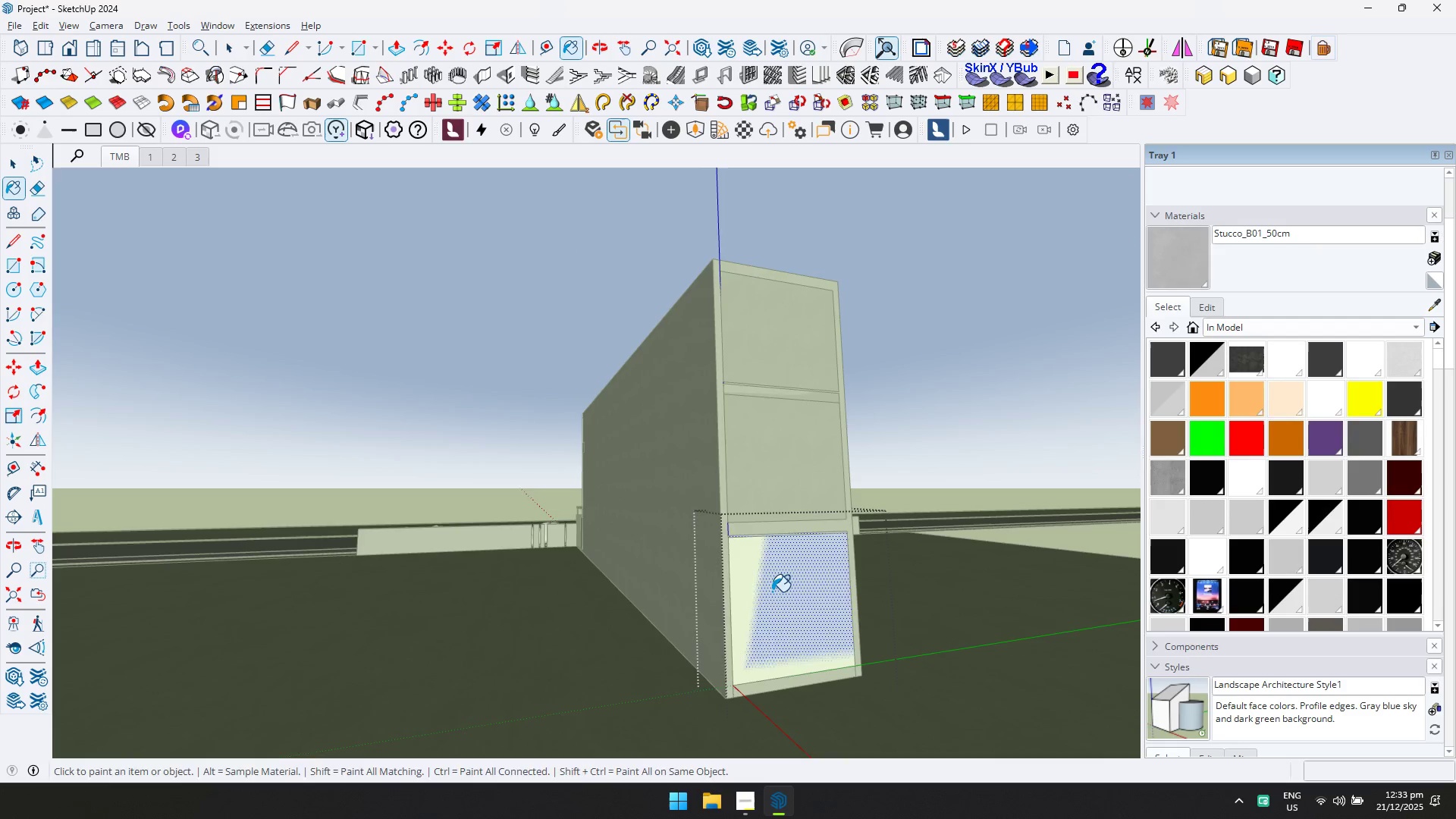 
key(Space)
 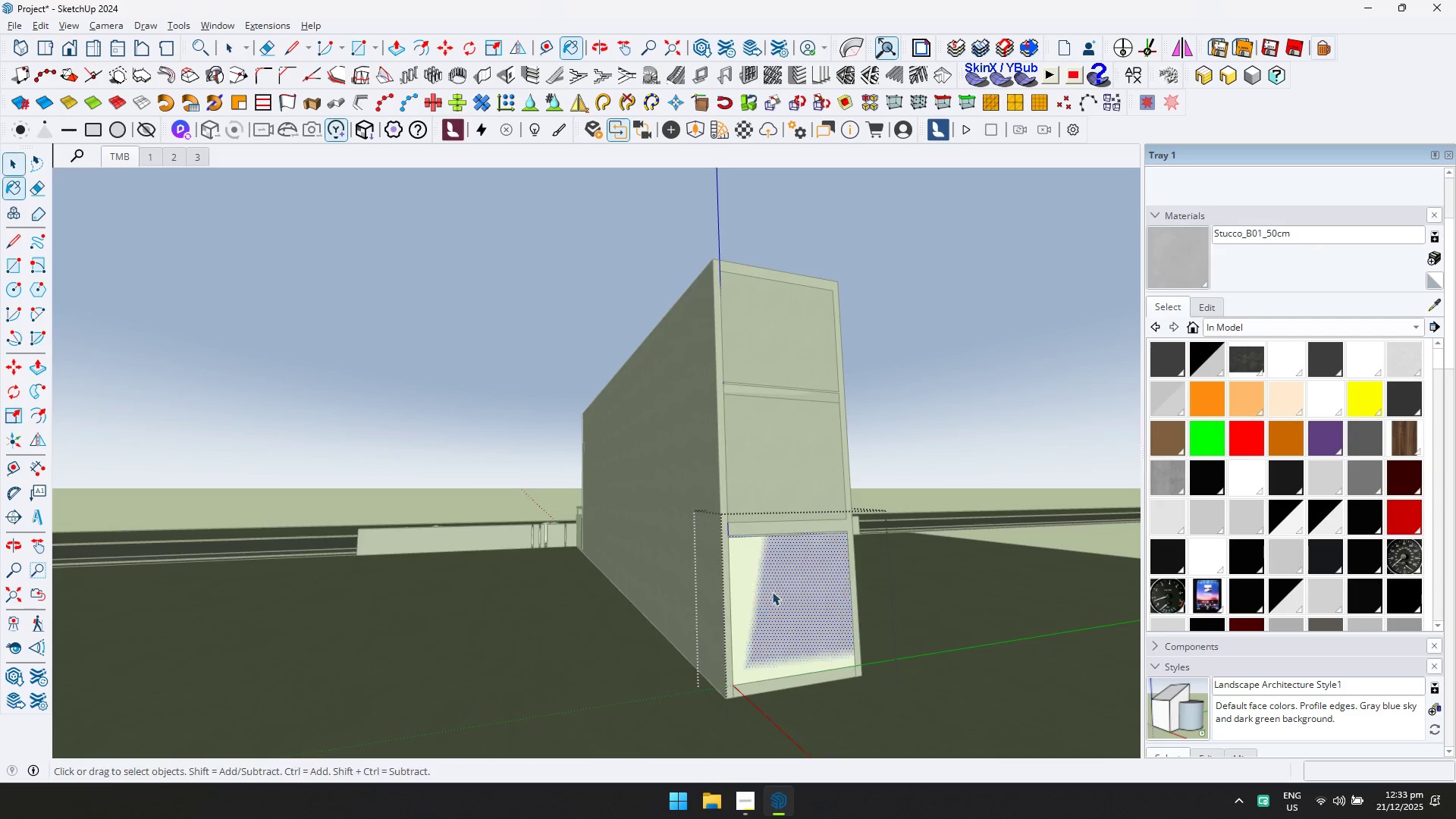 
key(Escape)
 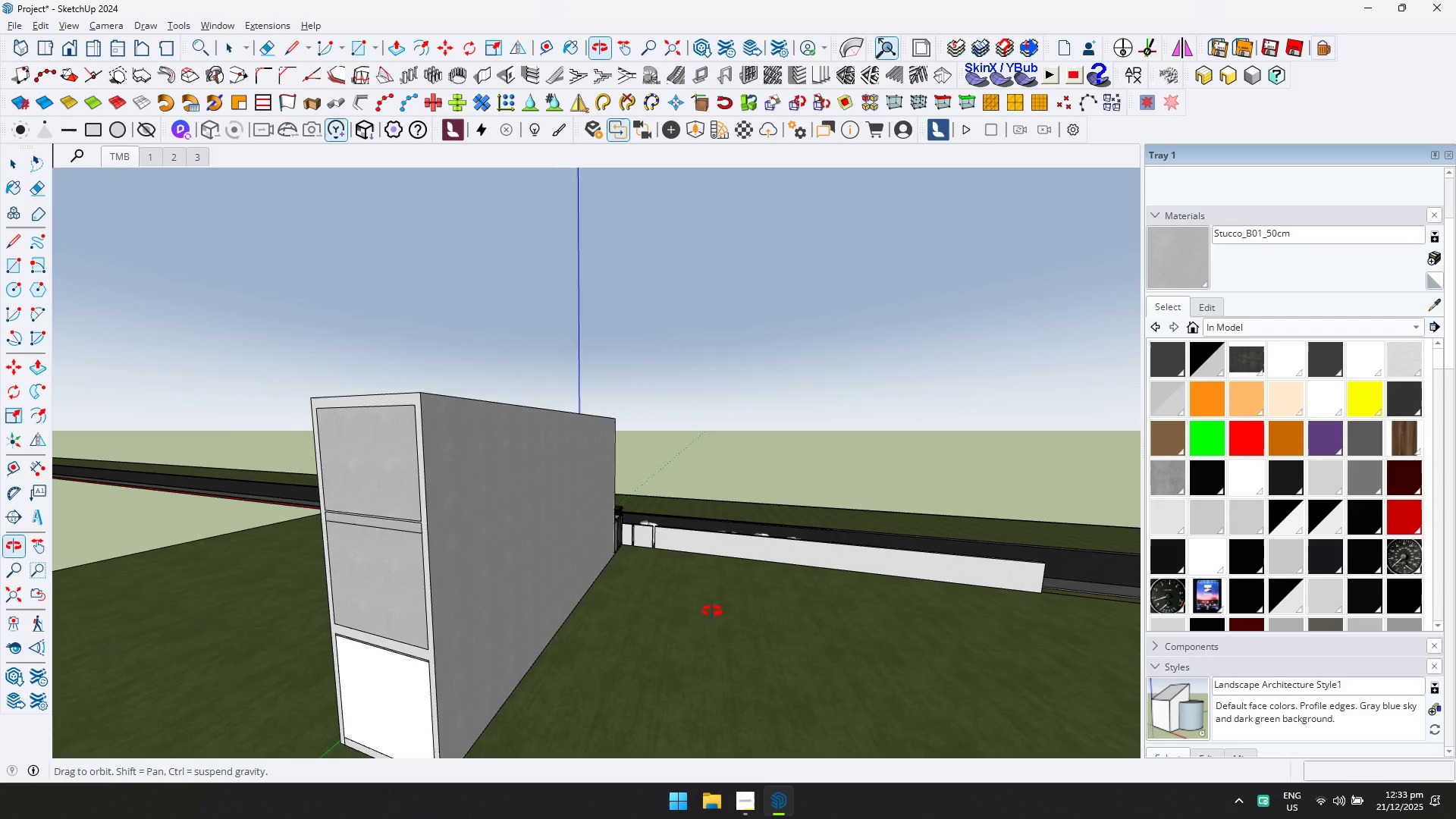 
key(Shift+ShiftLeft)
 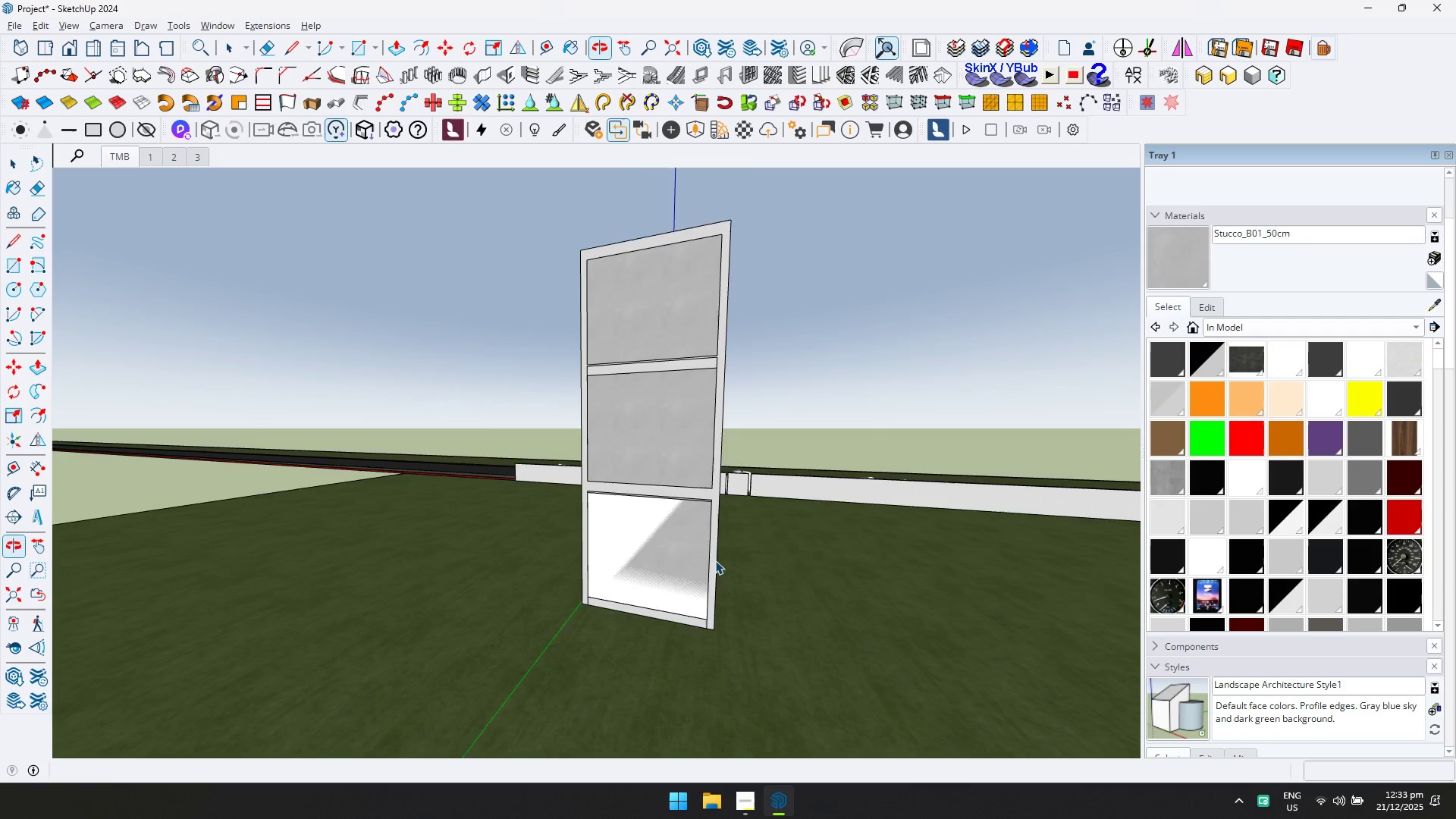 
left_click([648, 563])
 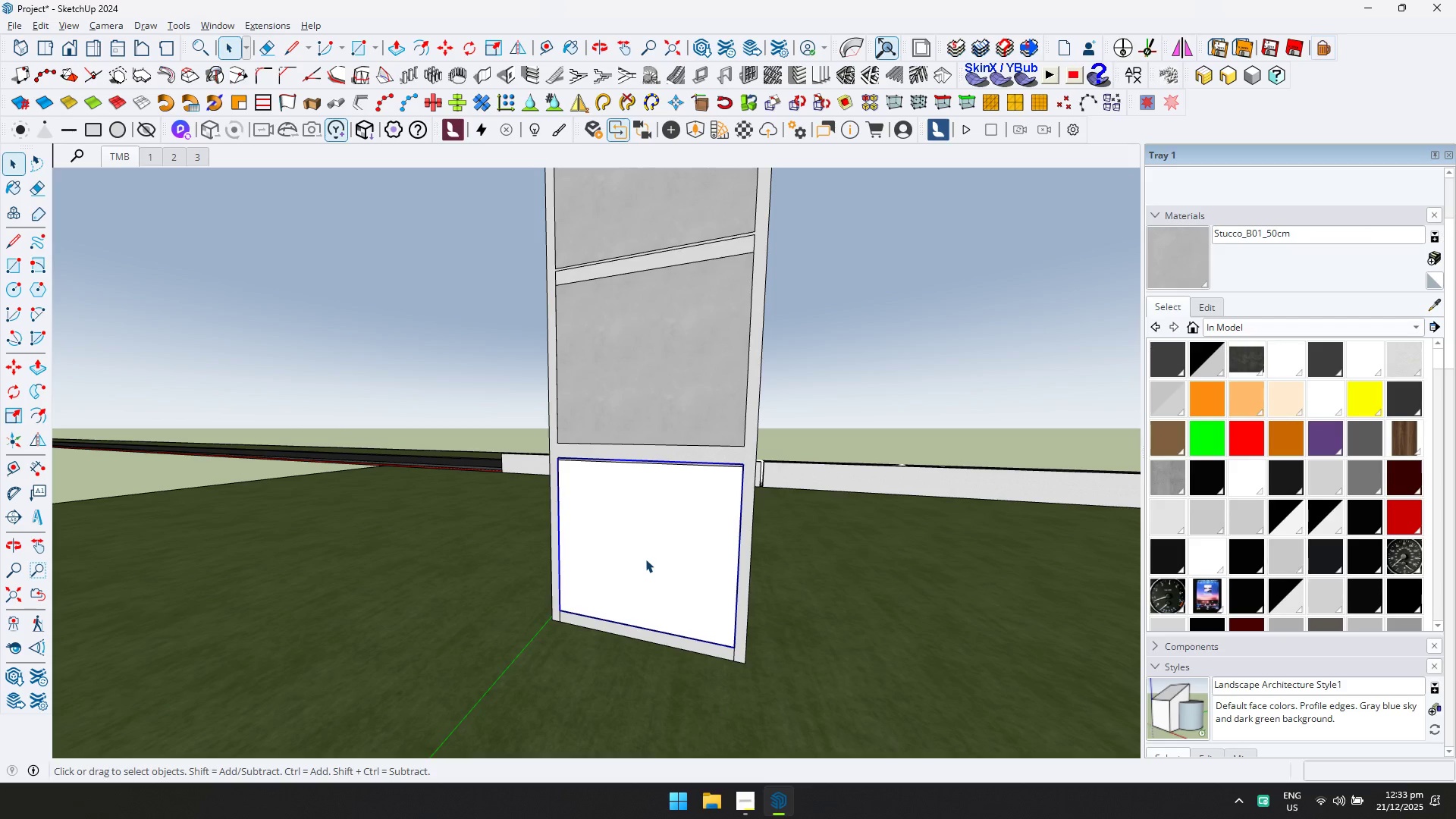 
scroll: coordinate [649, 566], scroll_direction: up, amount: 4.0
 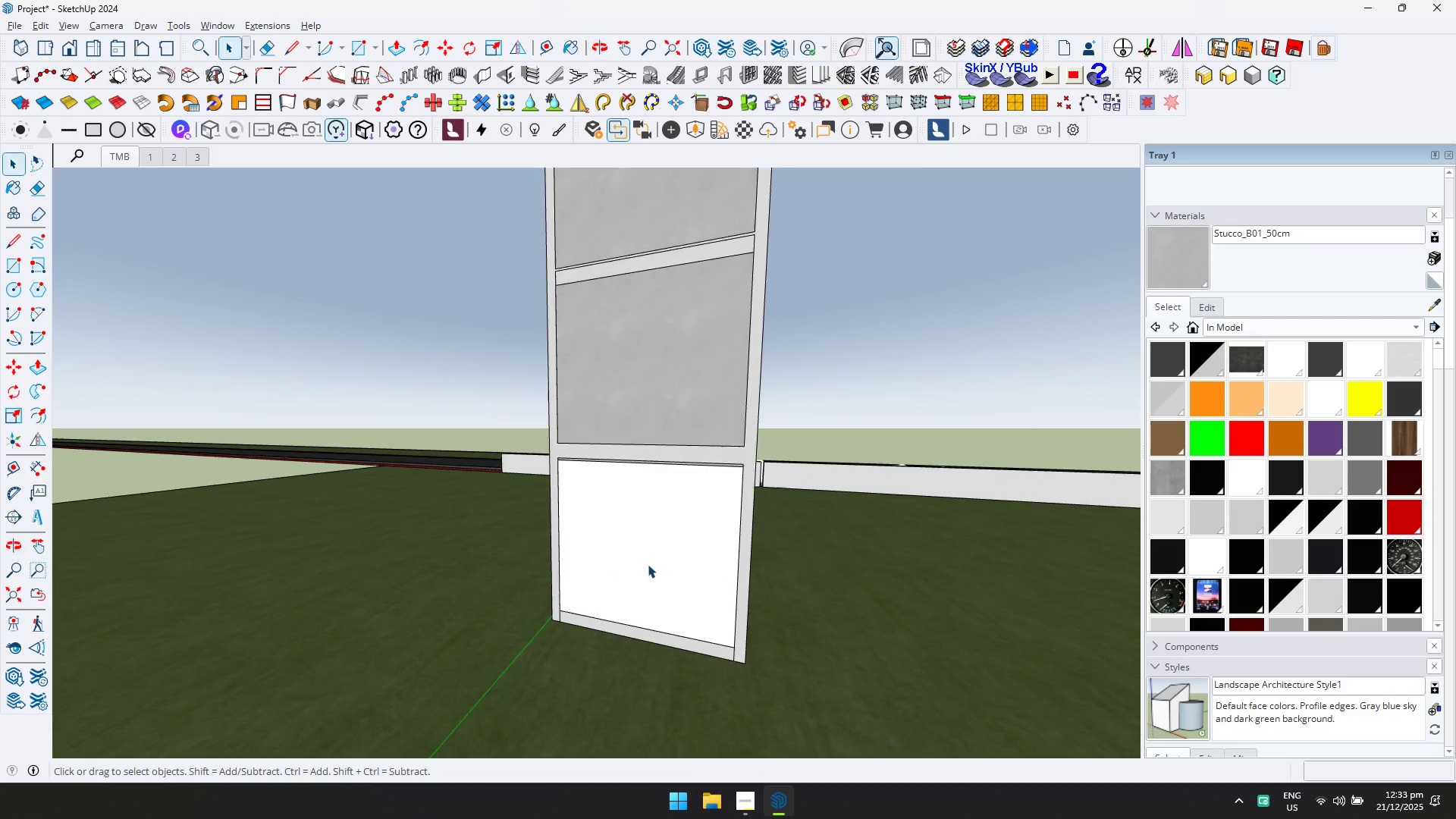 
key(Delete)
 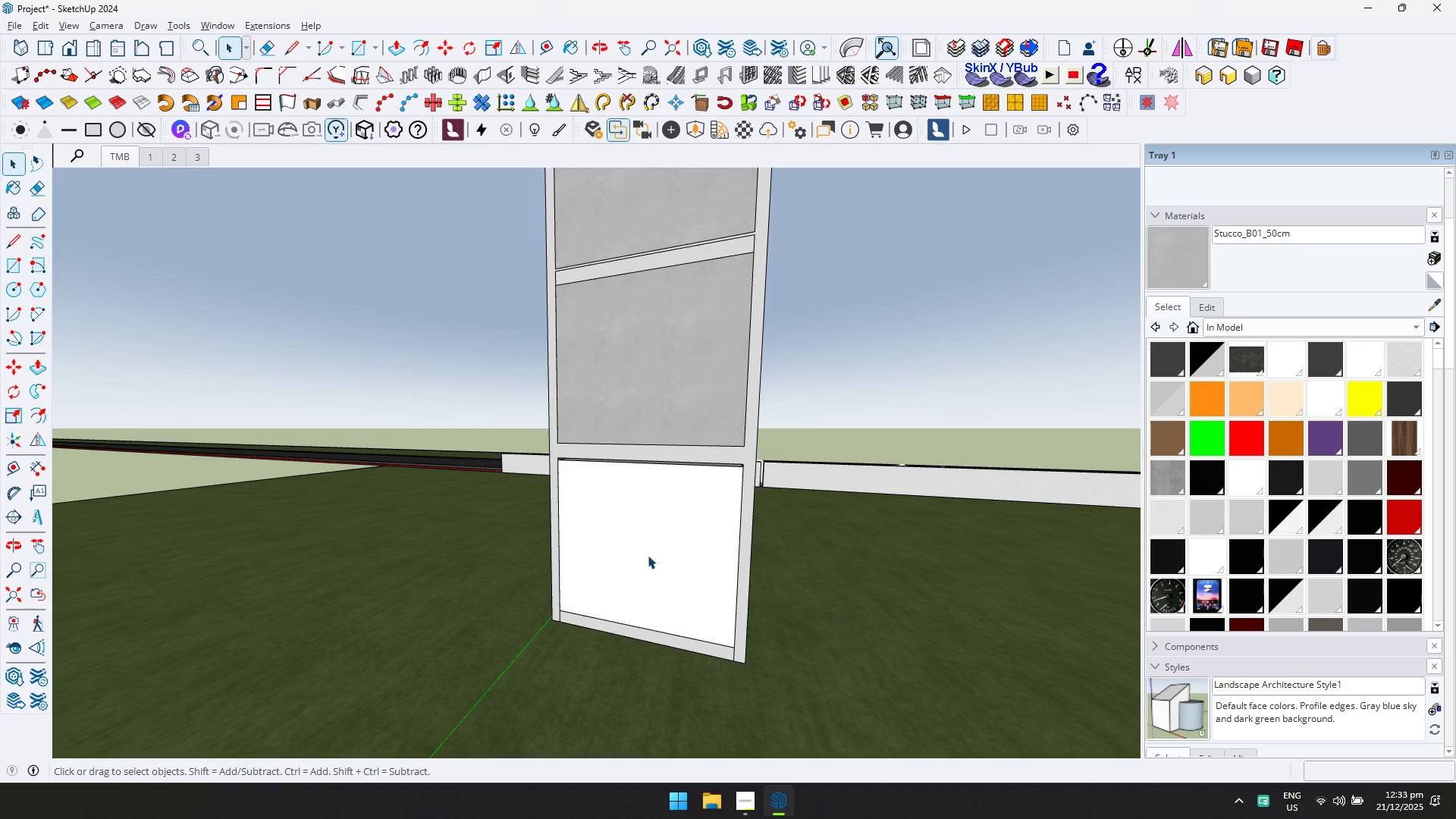 
double_click([648, 555])
 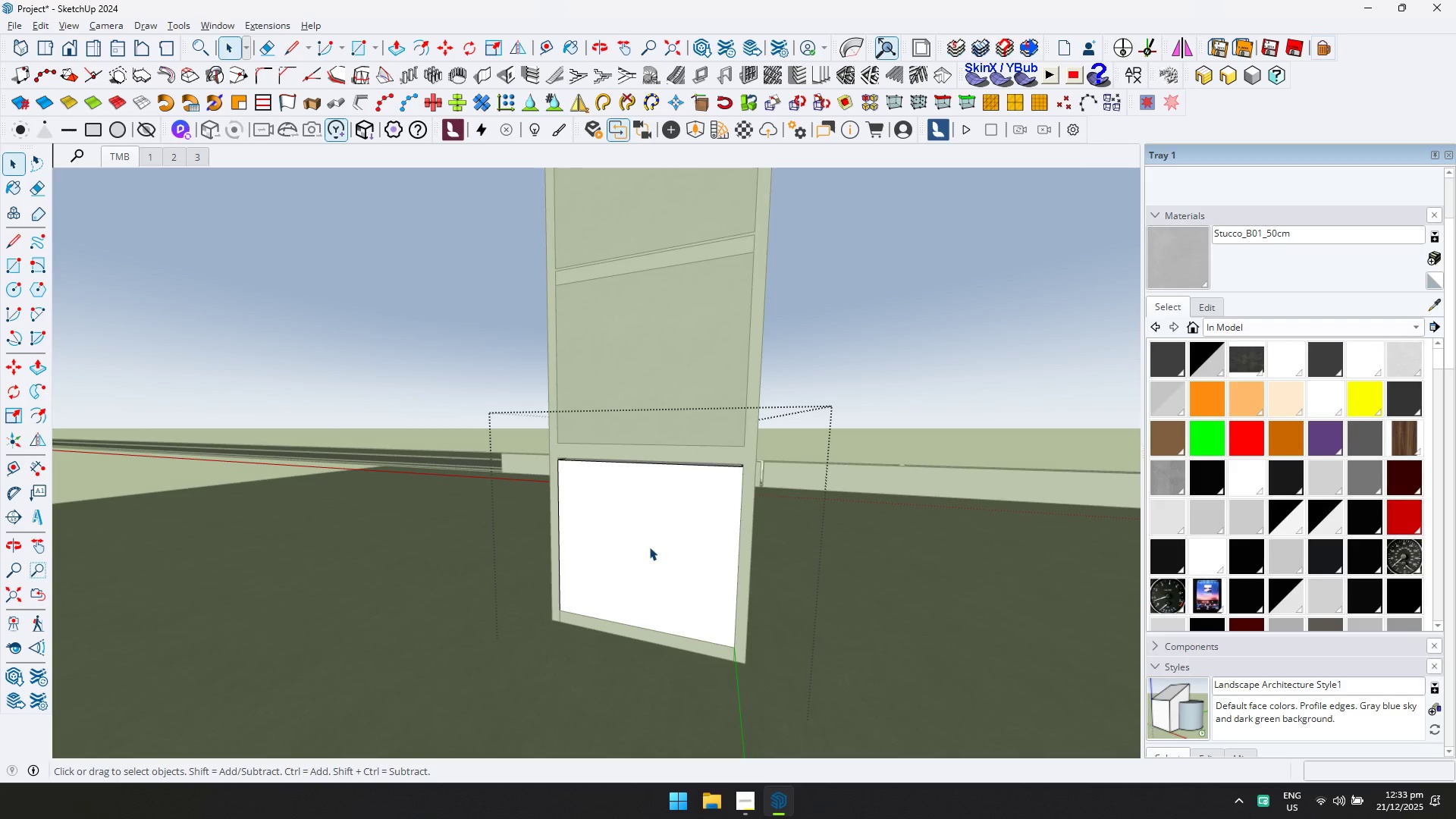 
triple_click([651, 538])
 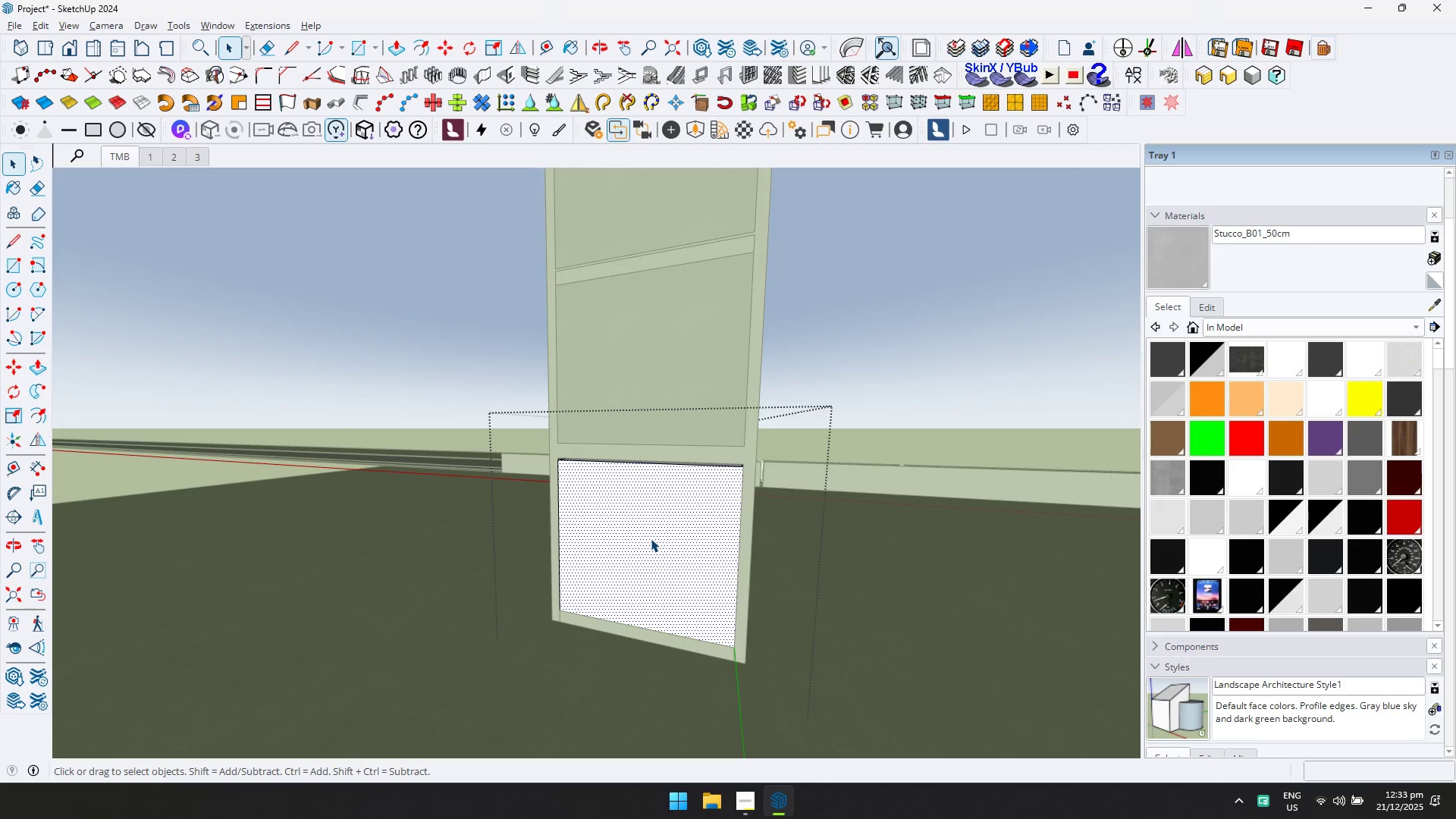 
key(D)
 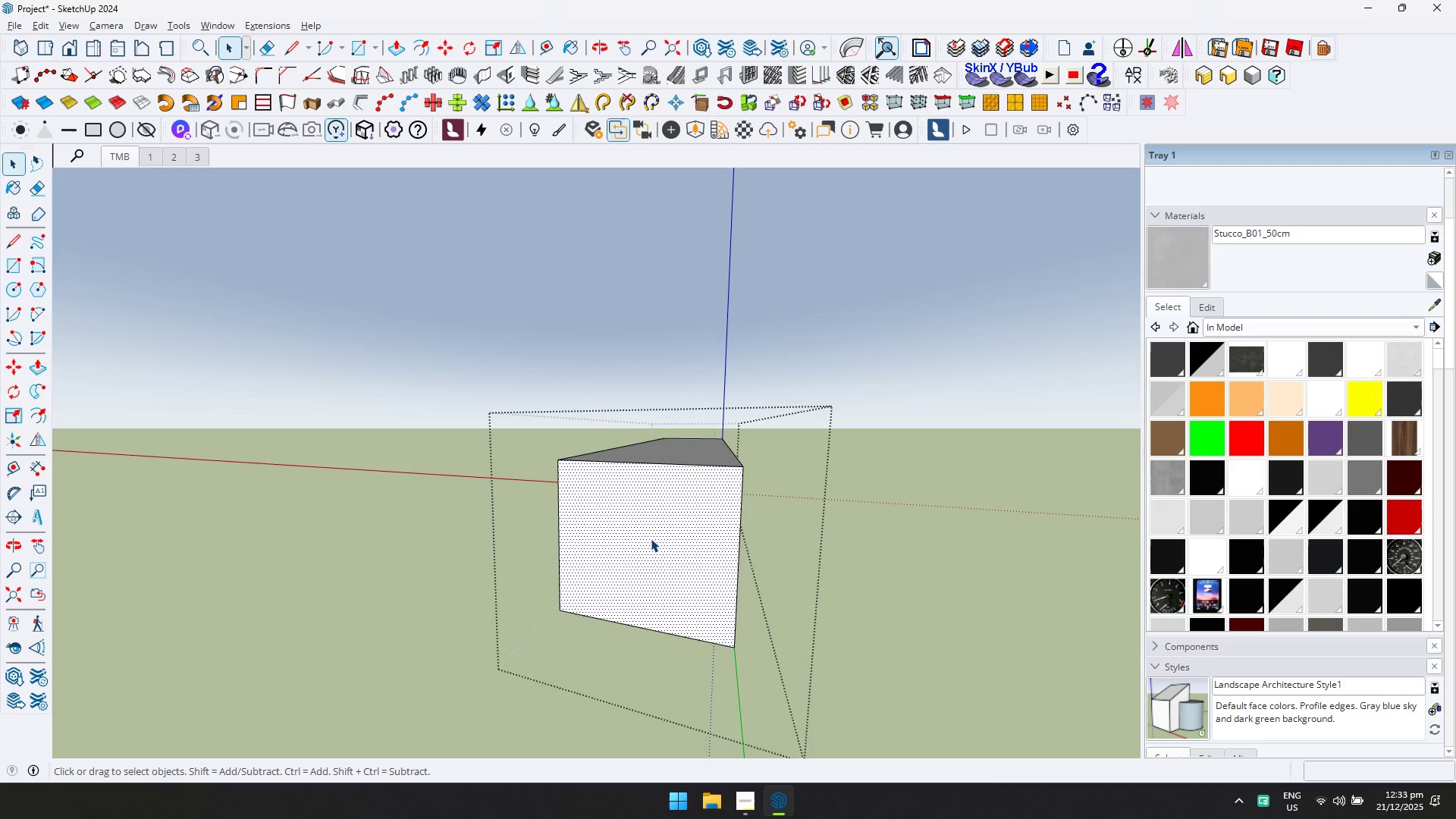 
scroll: coordinate [647, 538], scroll_direction: down, amount: 3.0
 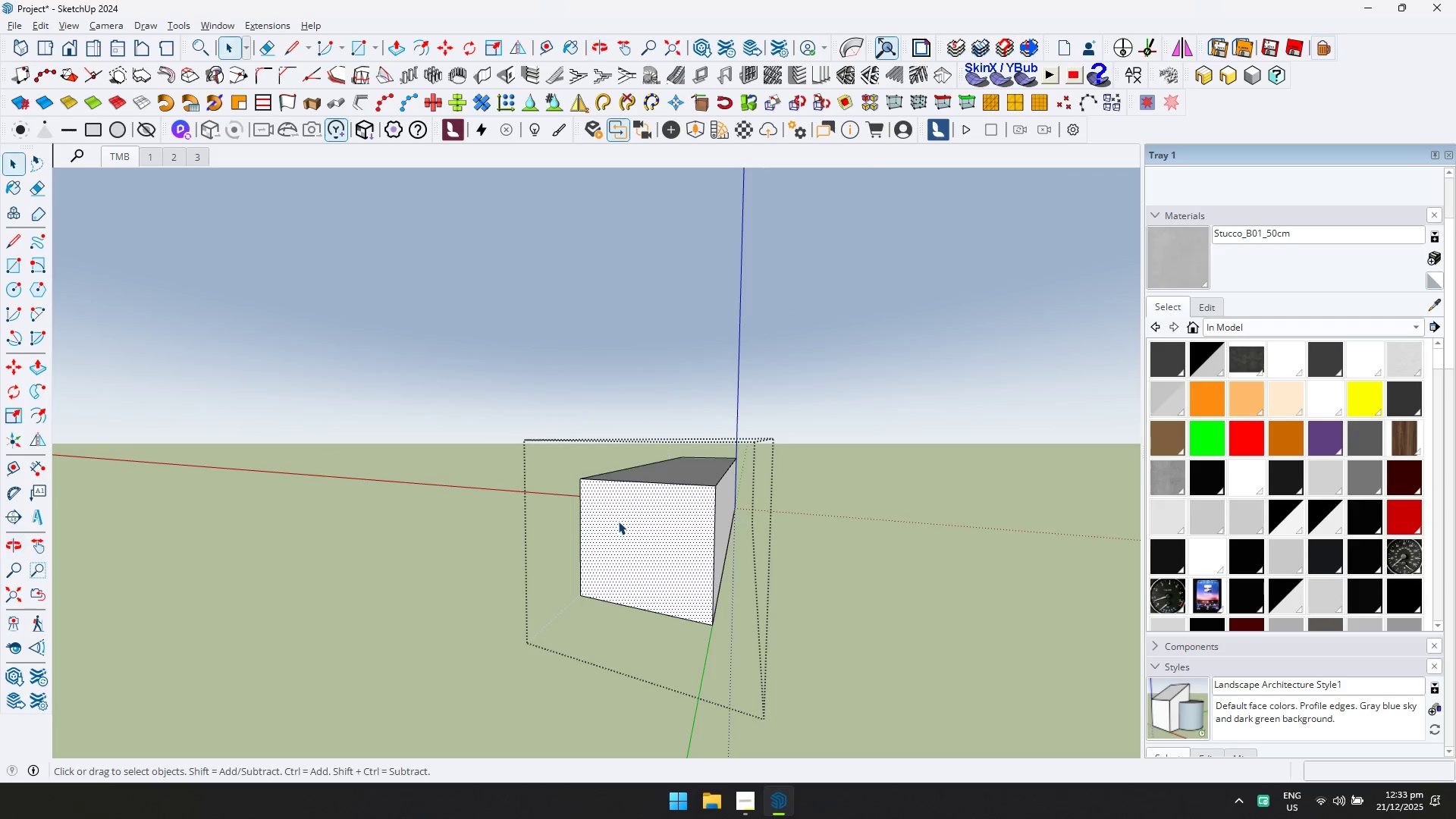 
key(Space)
 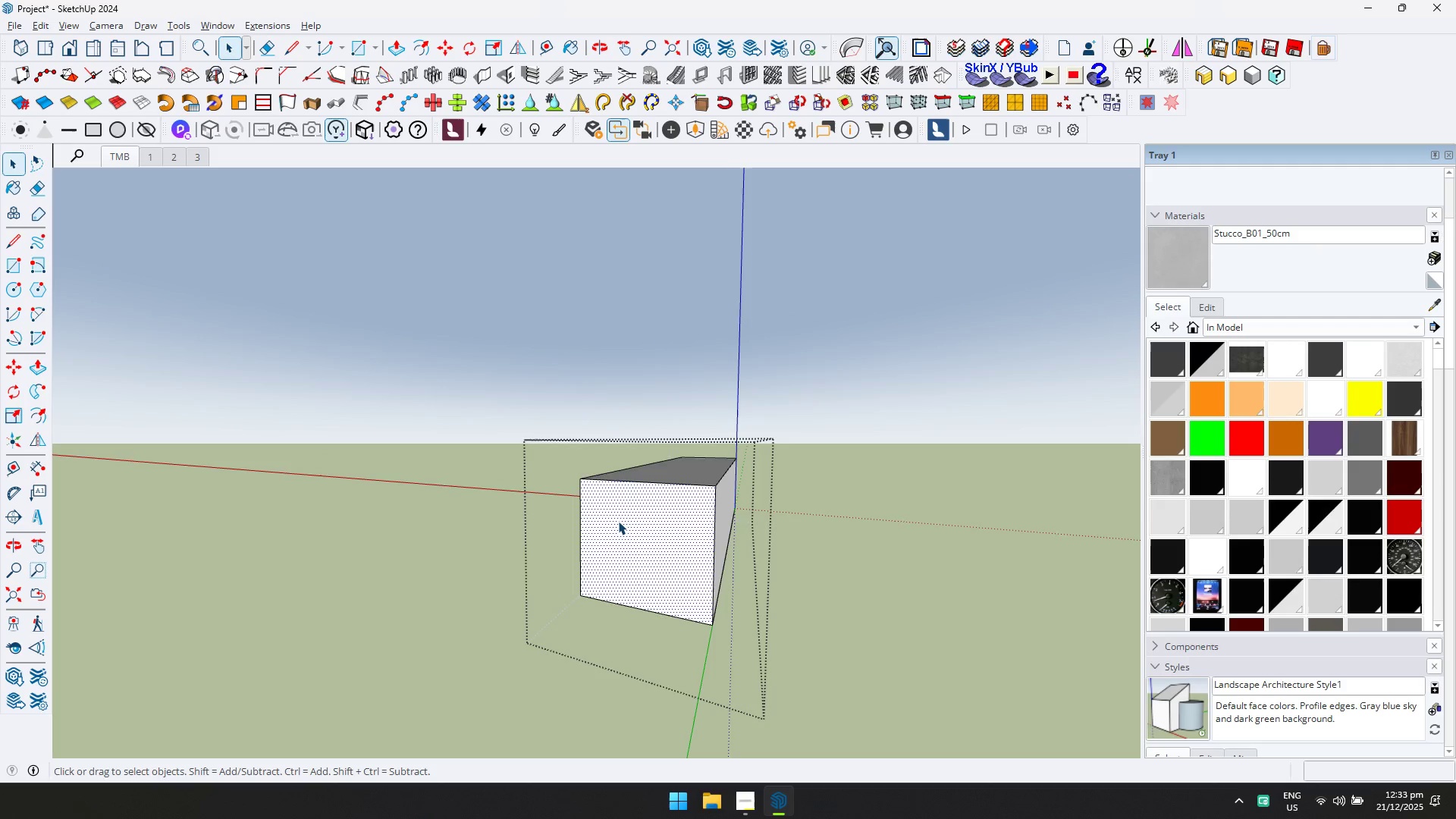 
key(Control+Z)
 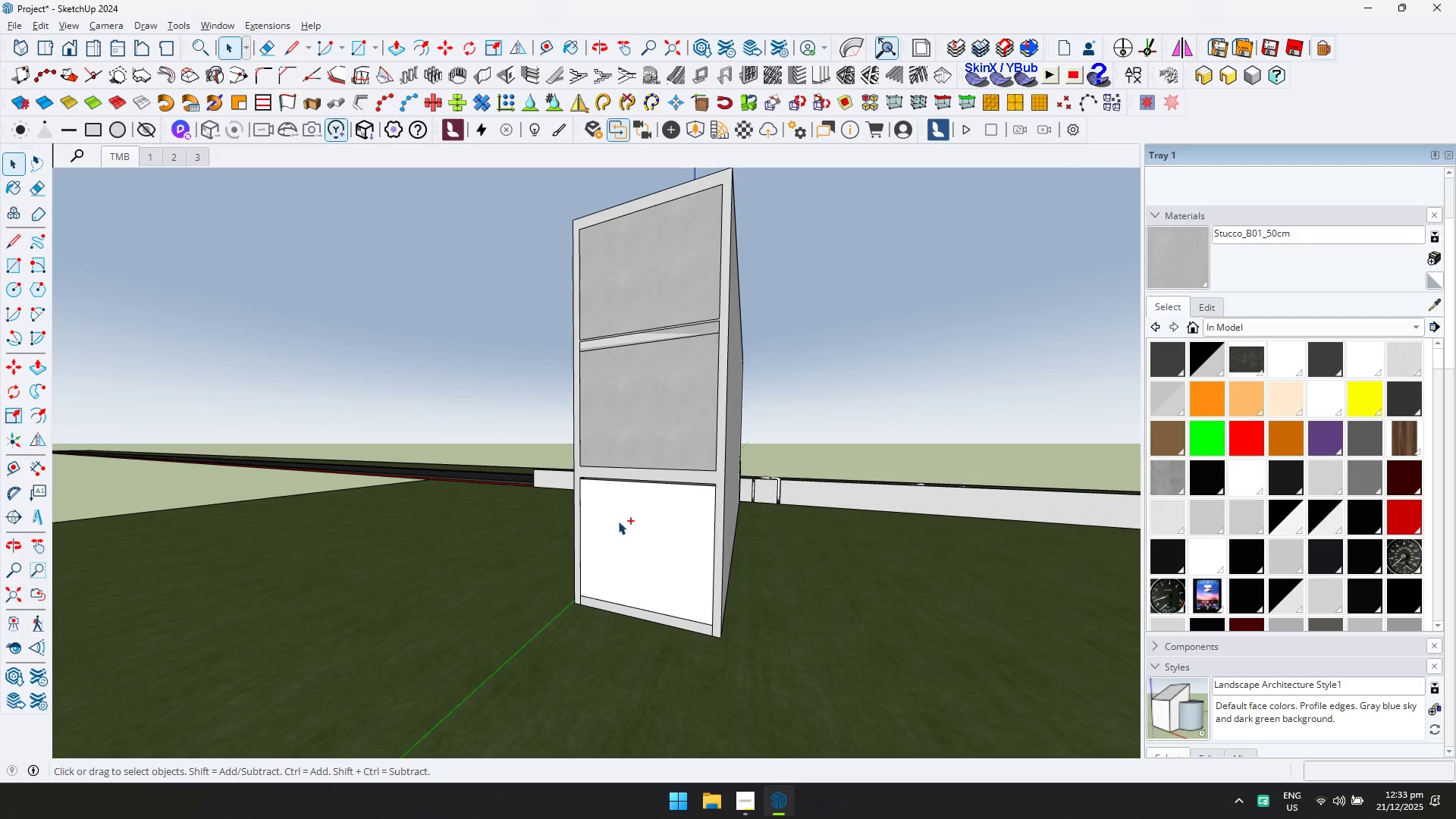 
scroll: coordinate [618, 521], scroll_direction: up, amount: 5.0
 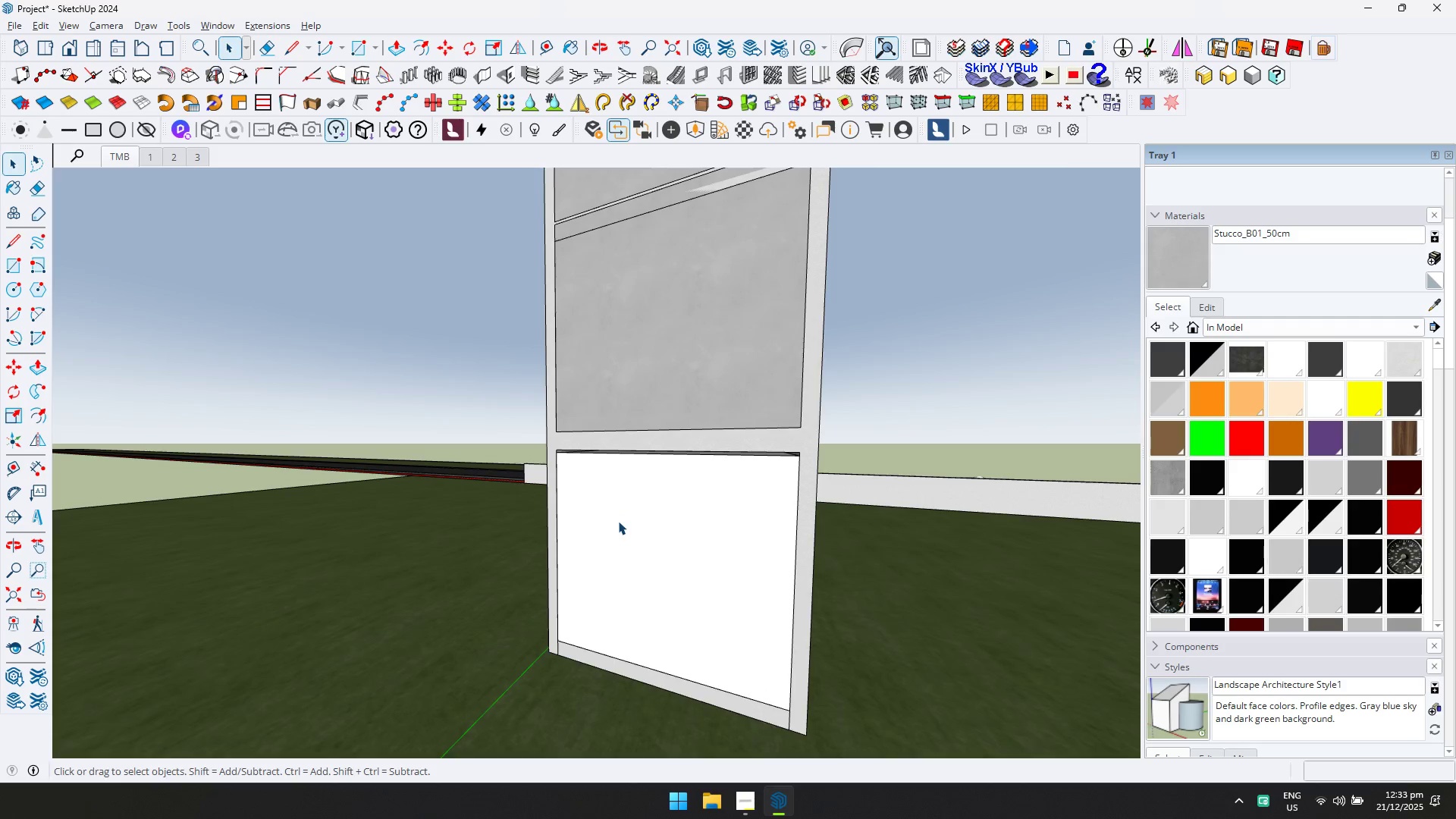 
key(Control+Z)
 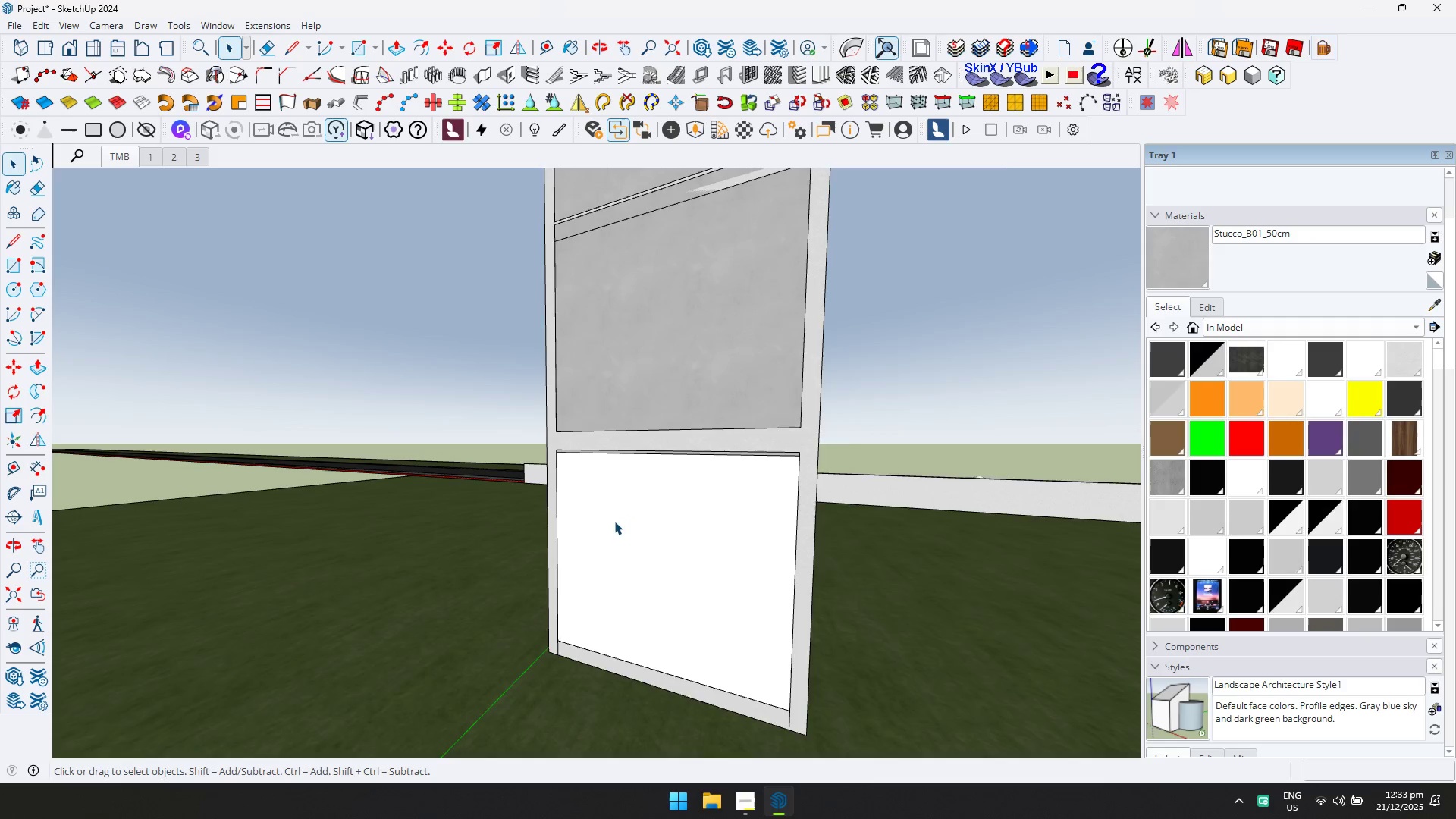 
double_click([606, 515])
 